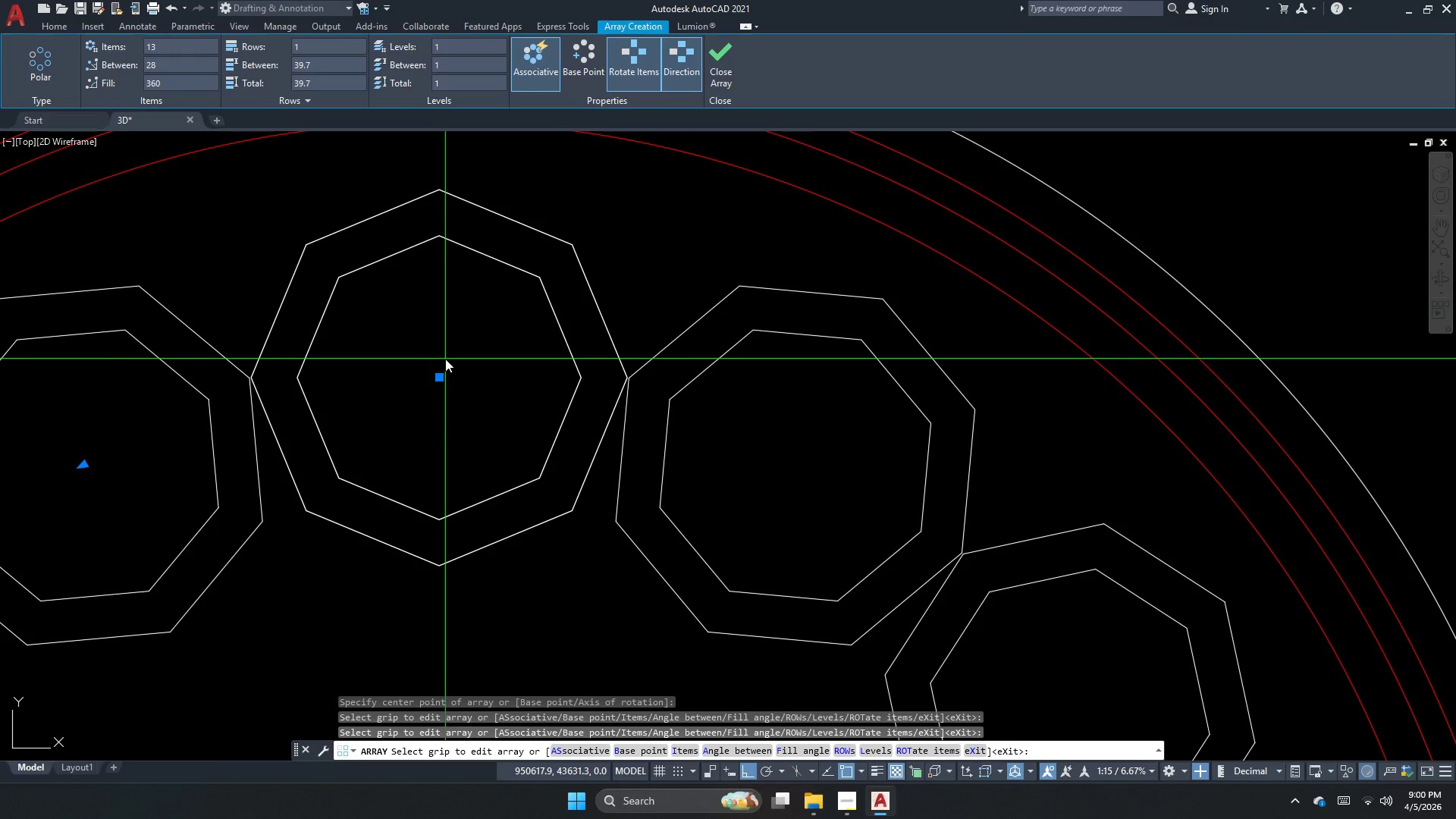 
scroll: coordinate [494, 270], scroll_direction: none, amount: 0.0
 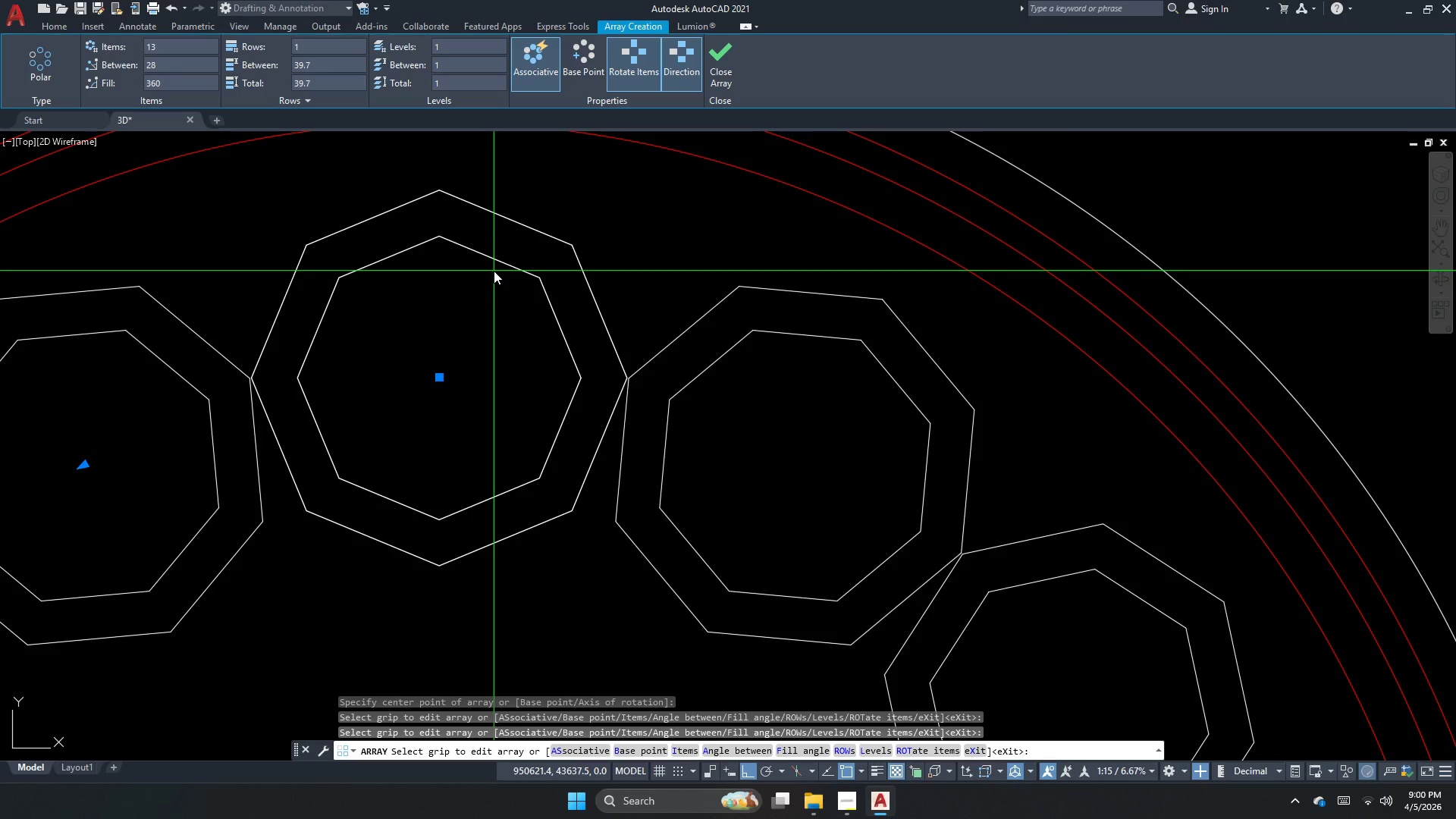 
wait(5.21)
 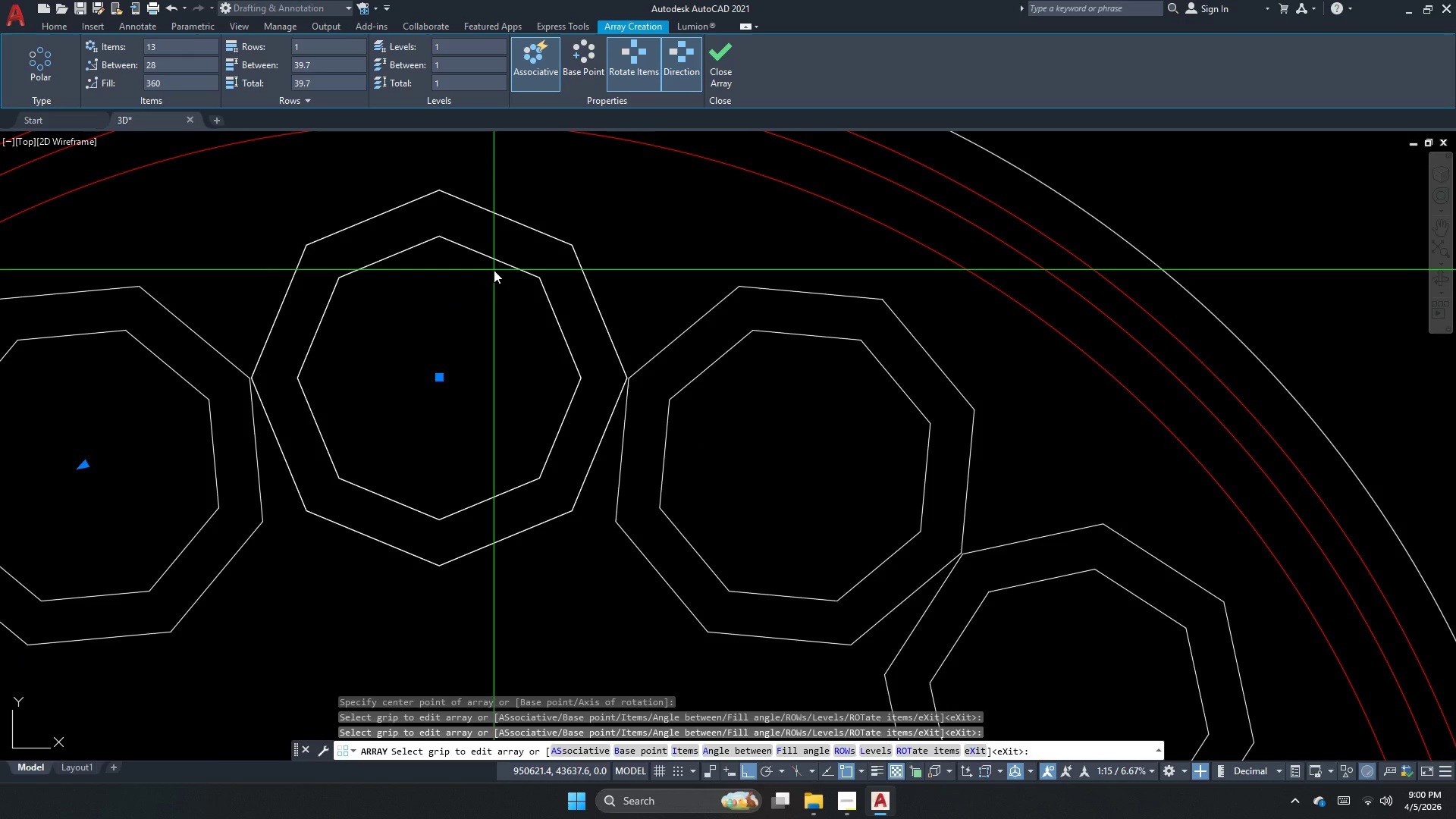 
left_click([186, 49])
 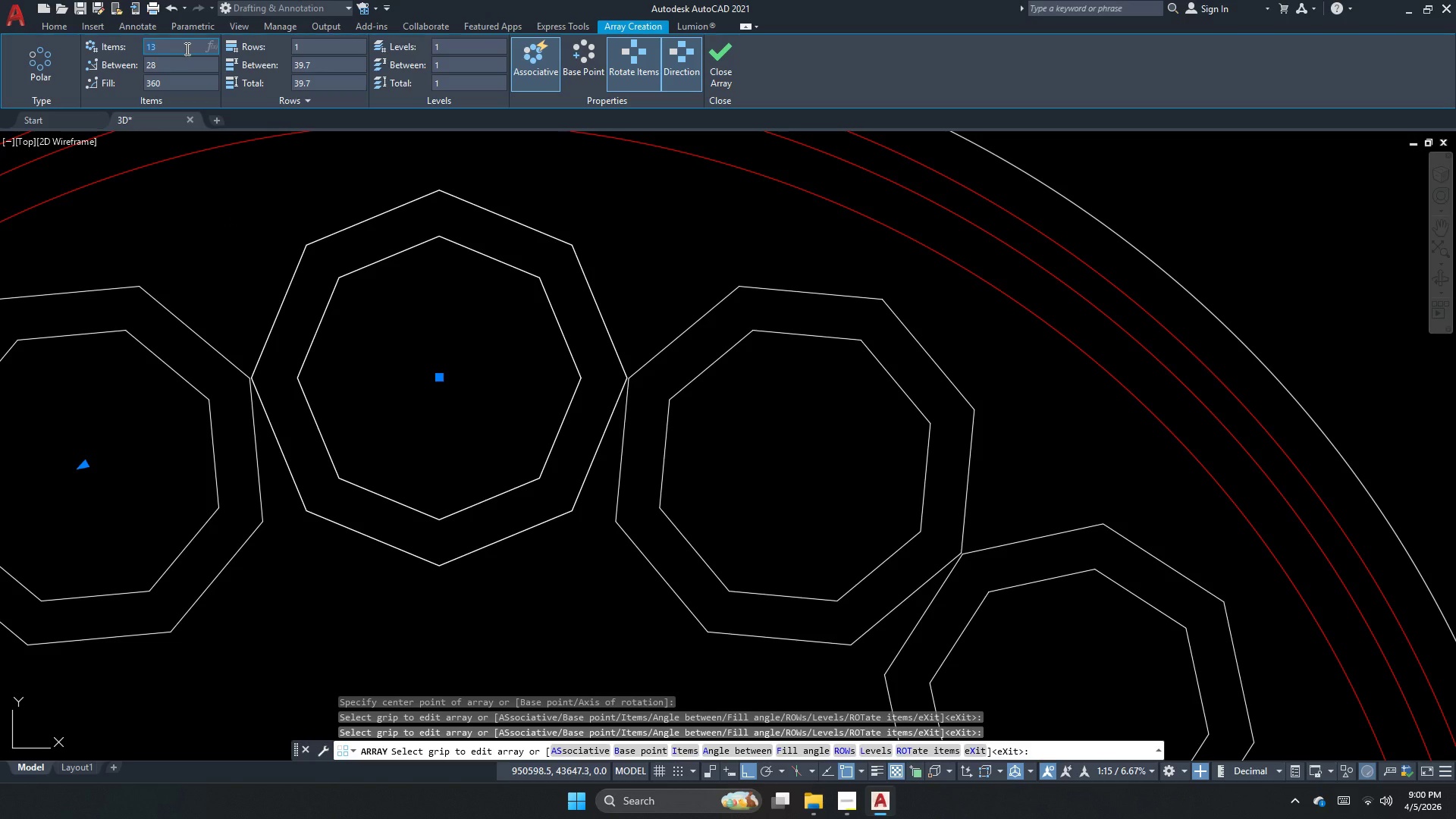 
key(Numpad1)
 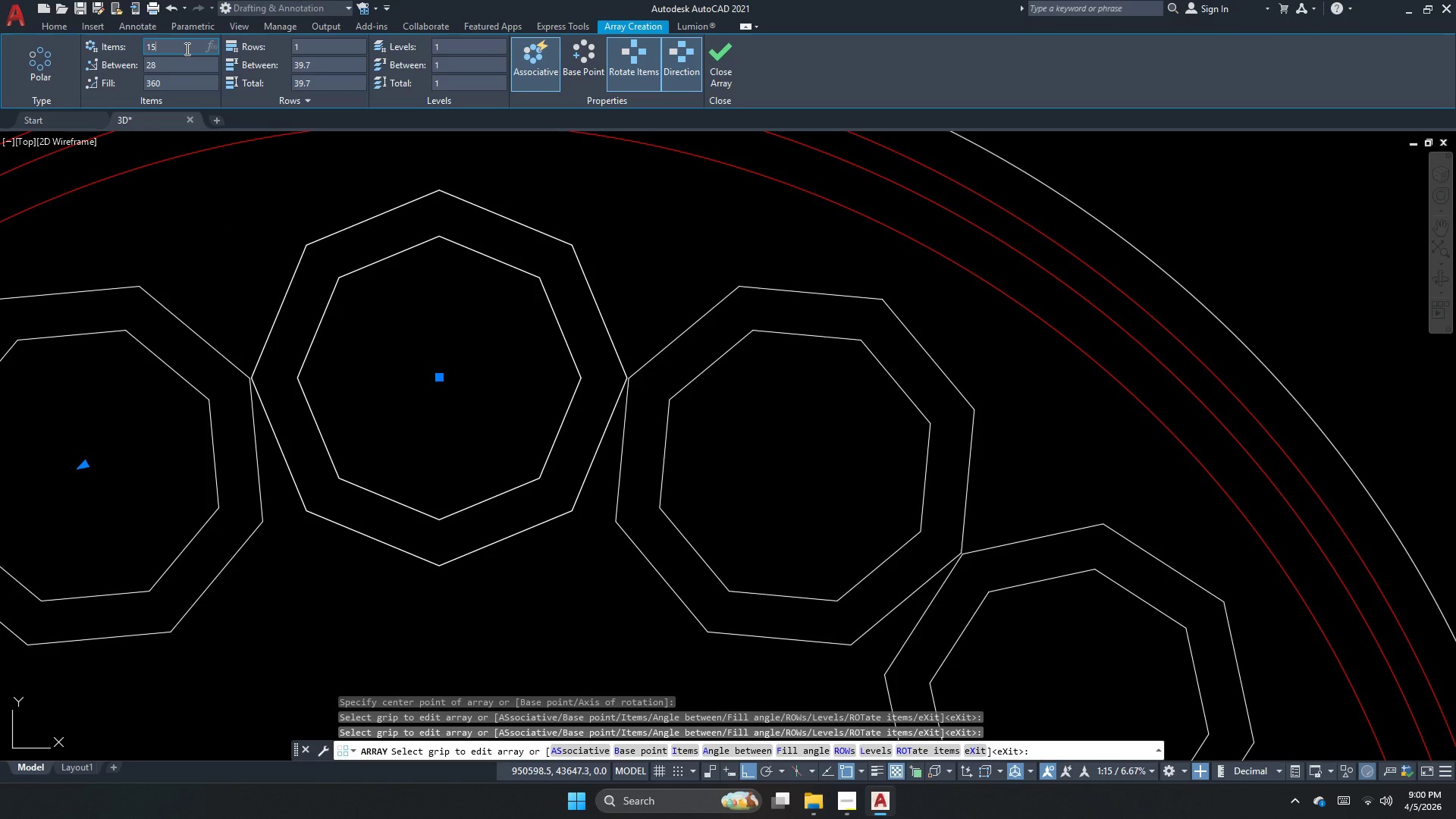 
key(Numpad5)
 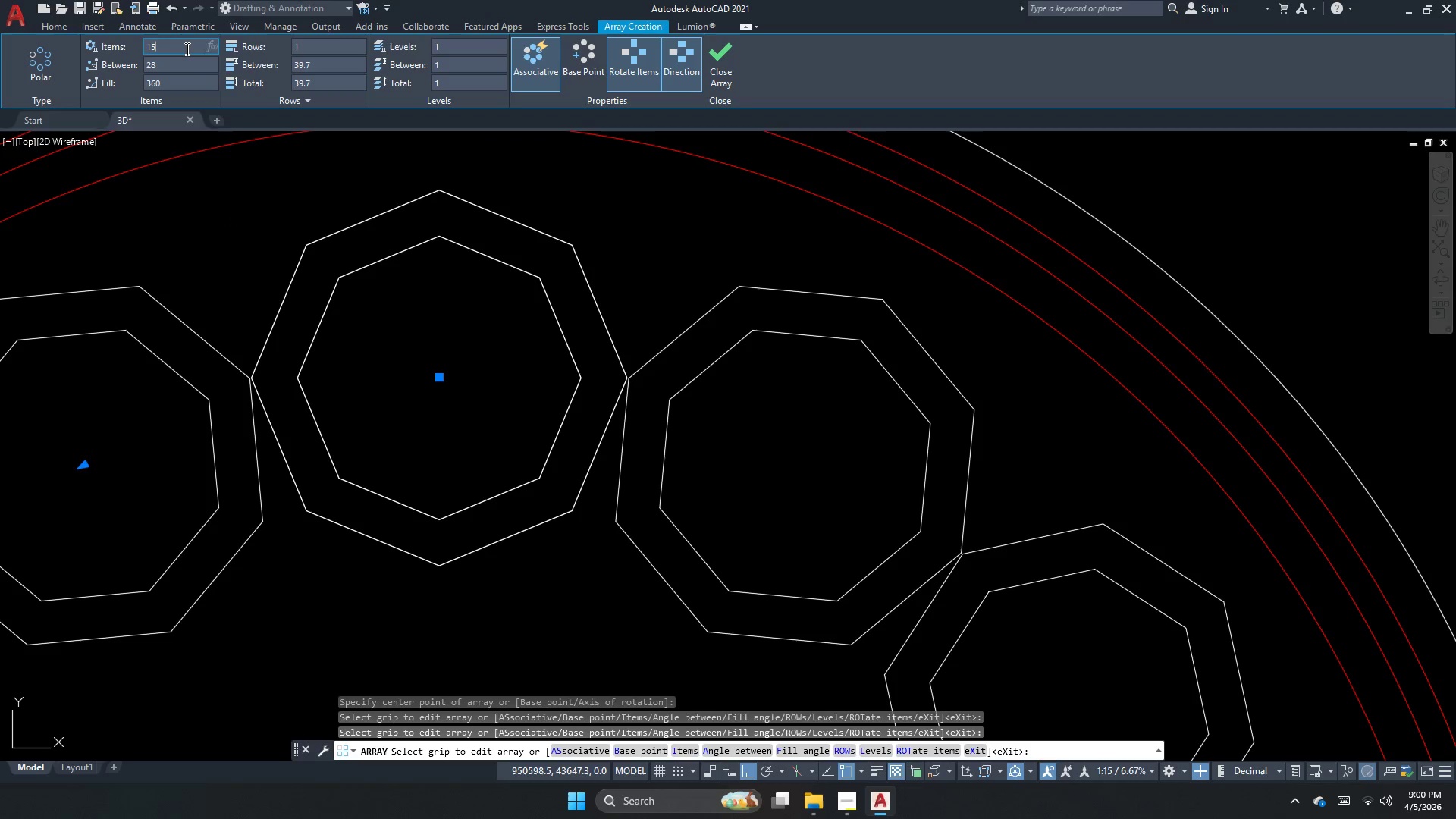 
key(NumpadEnter)
 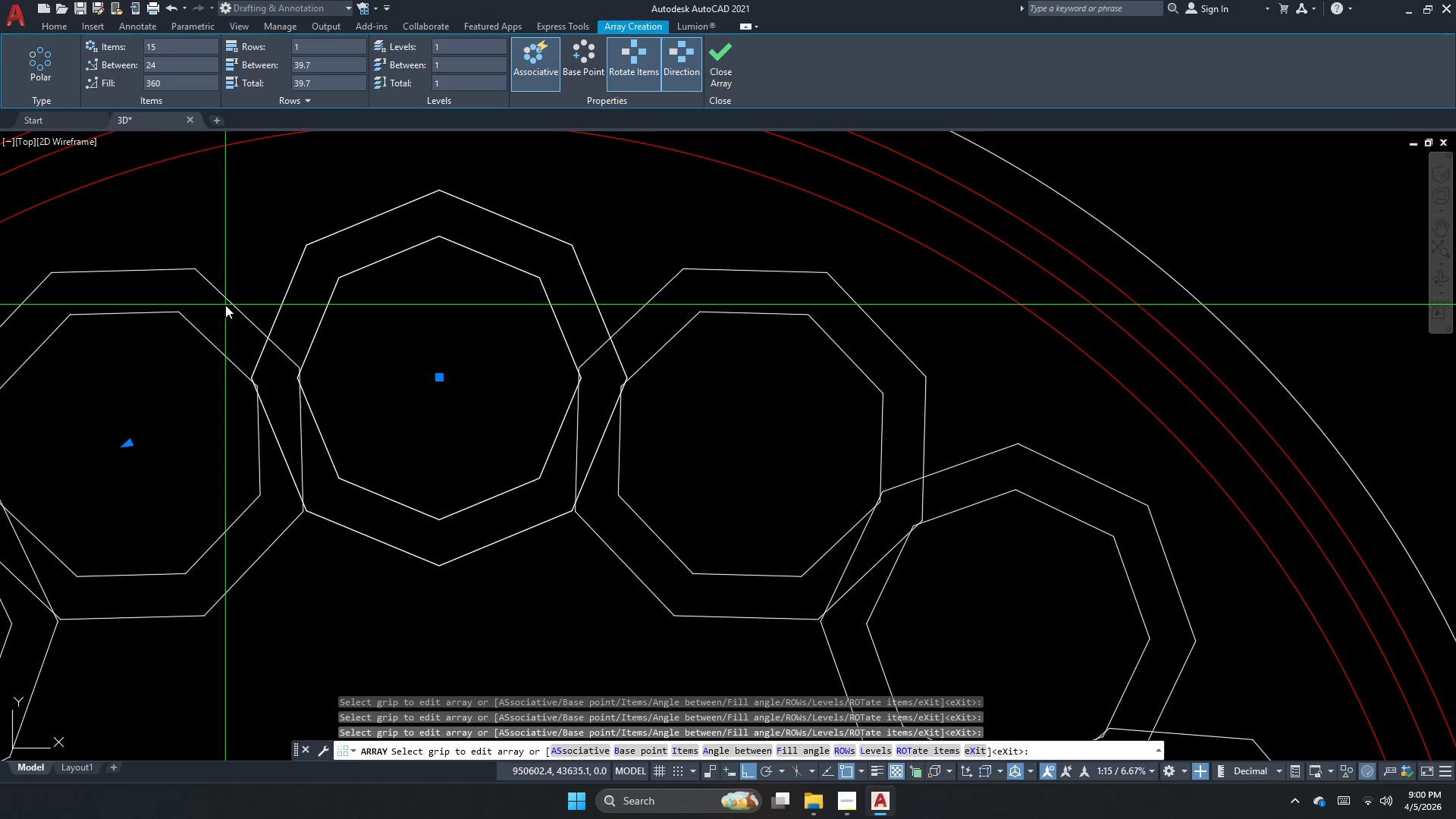 
scroll: coordinate [253, 386], scroll_direction: up, amount: 2.0
 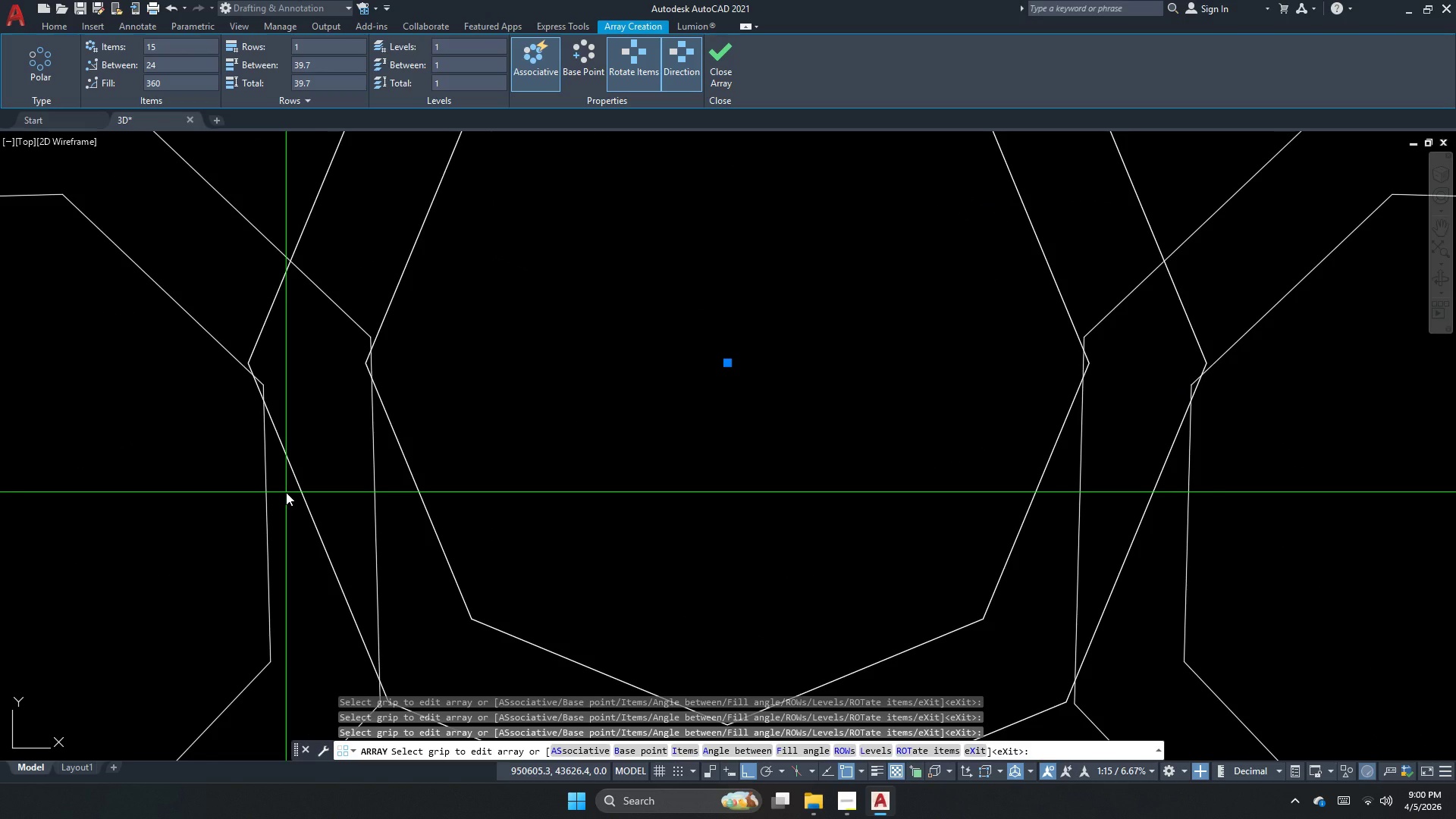 
scroll: coordinate [519, 327], scroll_direction: down, amount: 5.0
 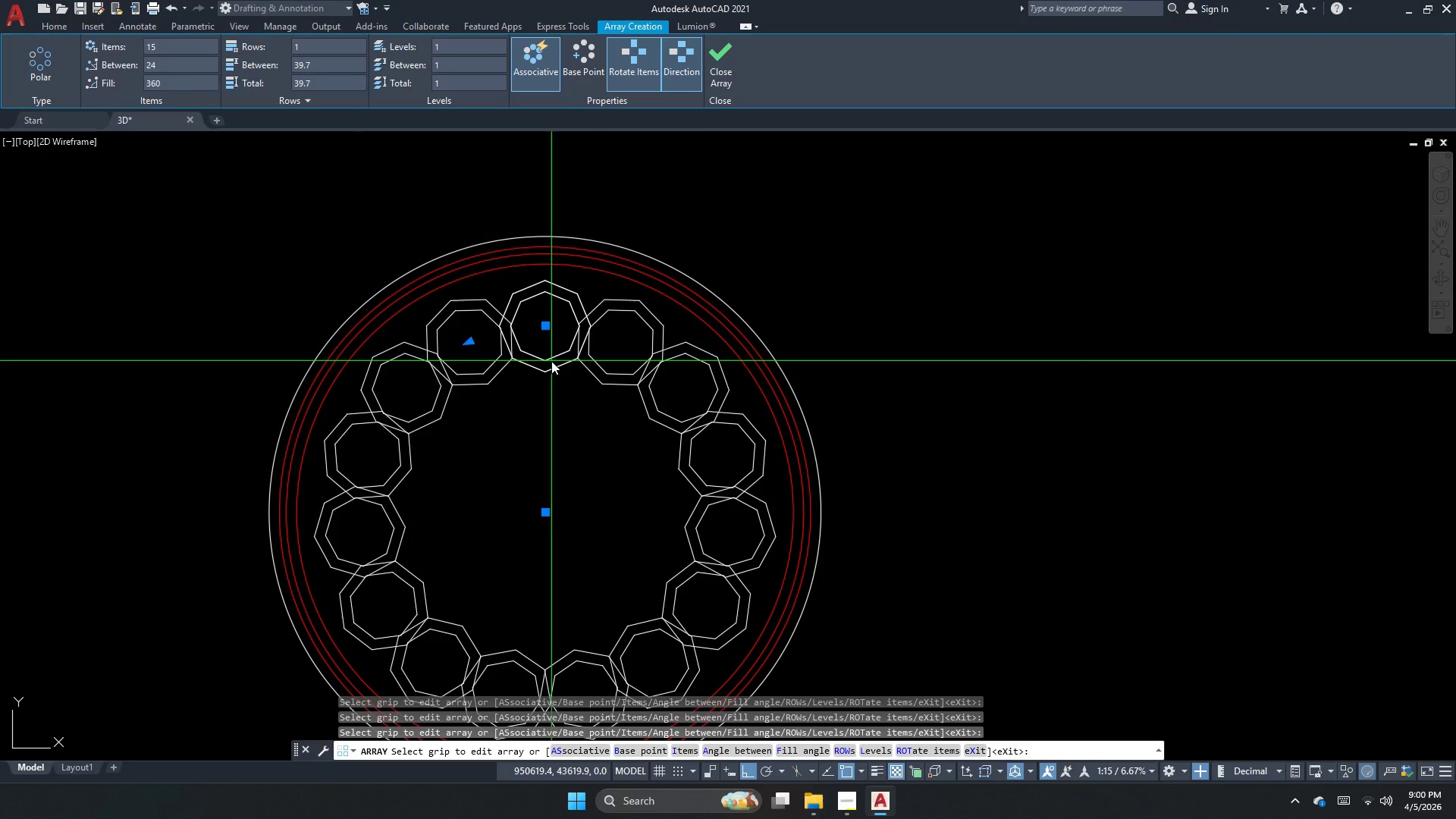 
key(Space)
 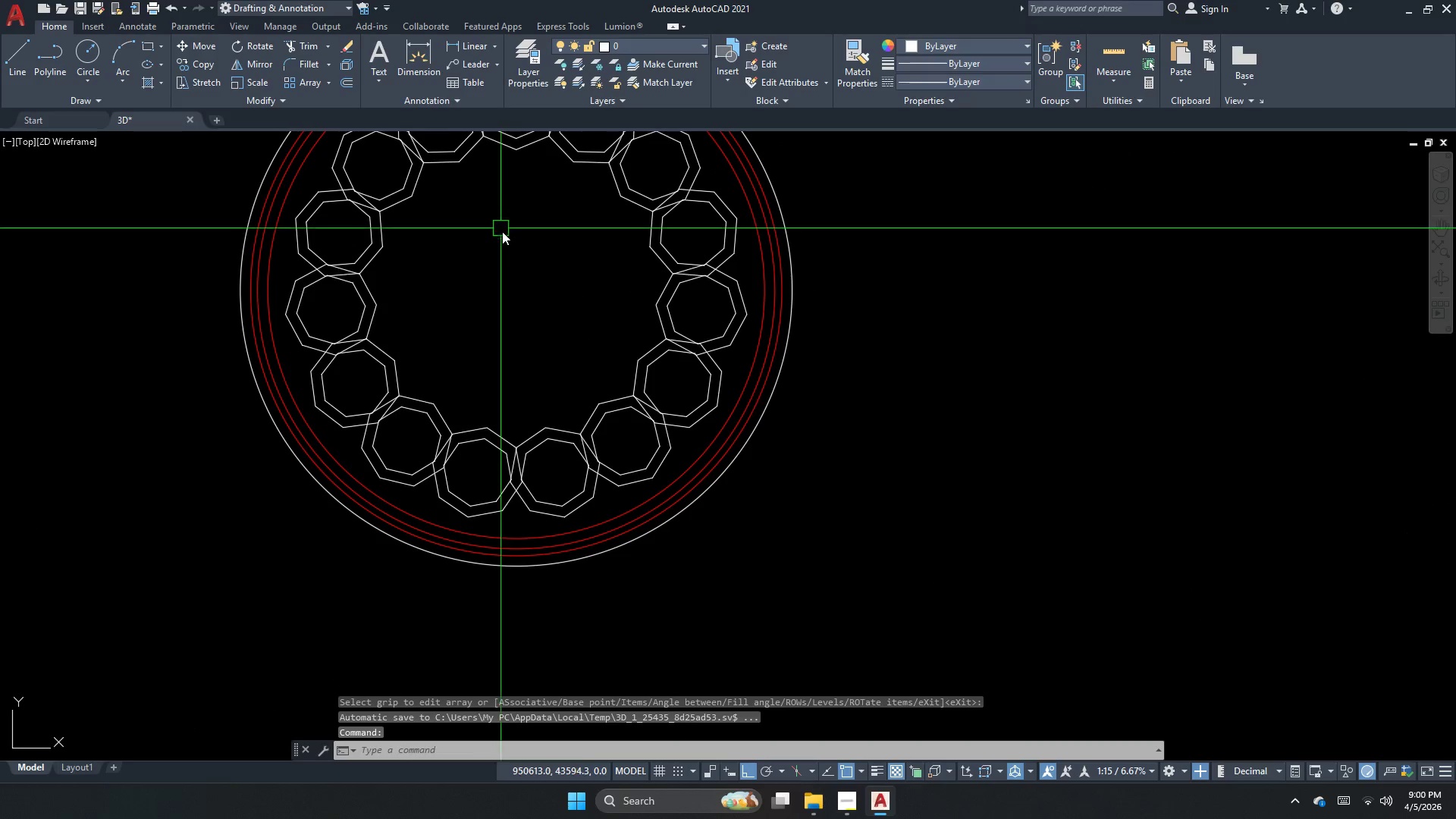 
left_click_drag(start_coordinate=[439, 392], to_coordinate=[428, 410])
 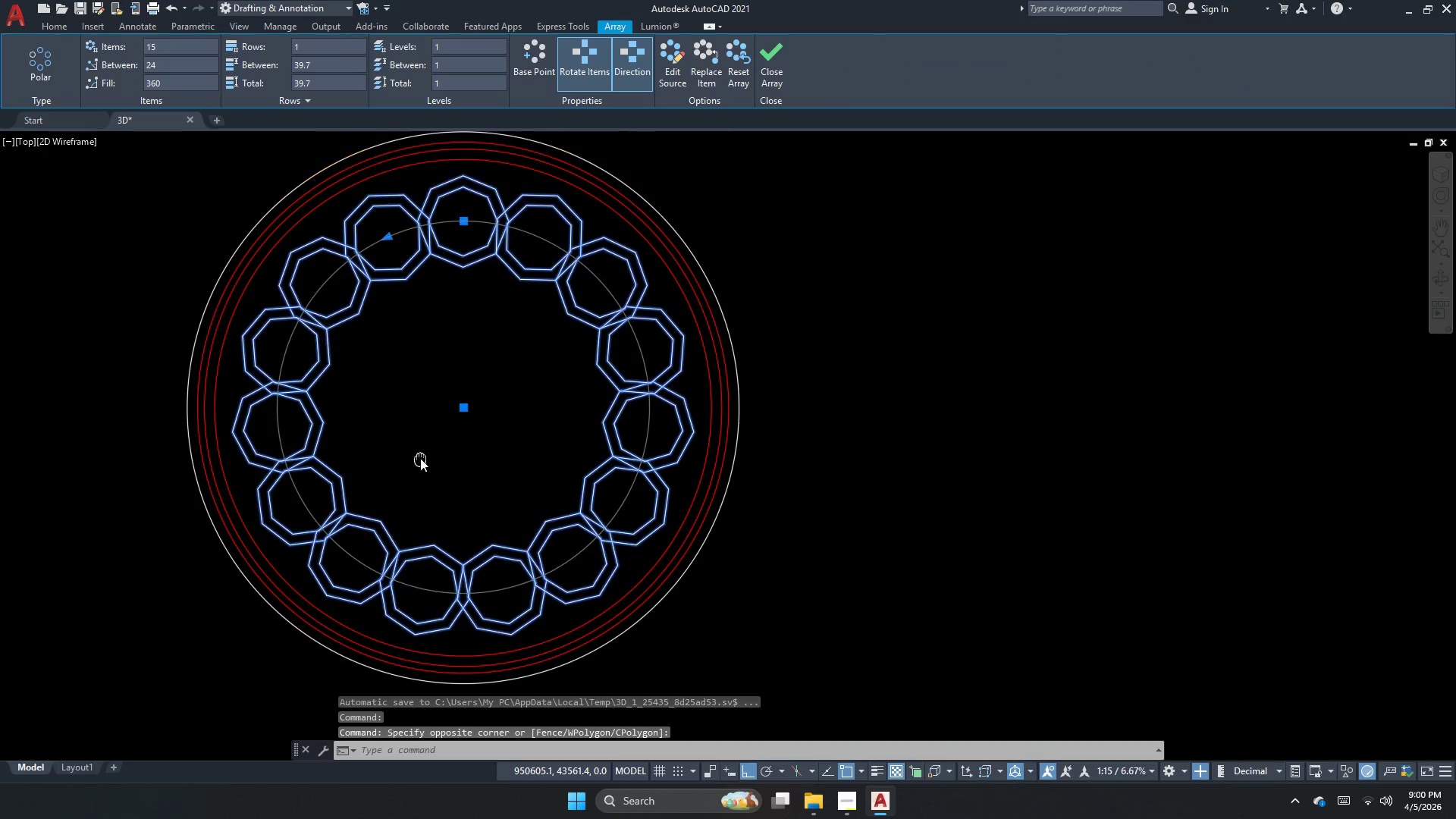 
key(Escape)
 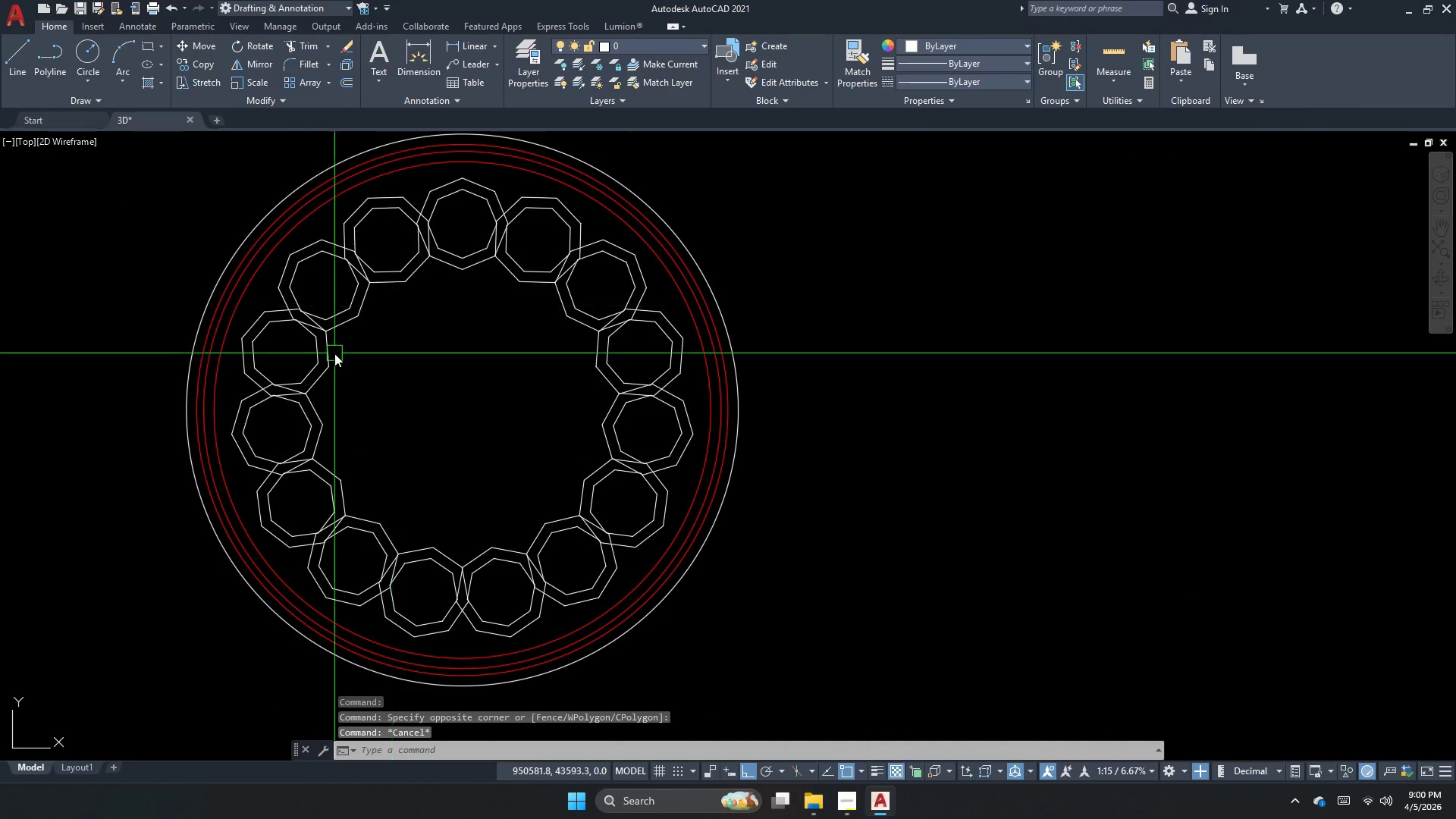 
scroll: coordinate [257, 387], scroll_direction: up, amount: 2.0
 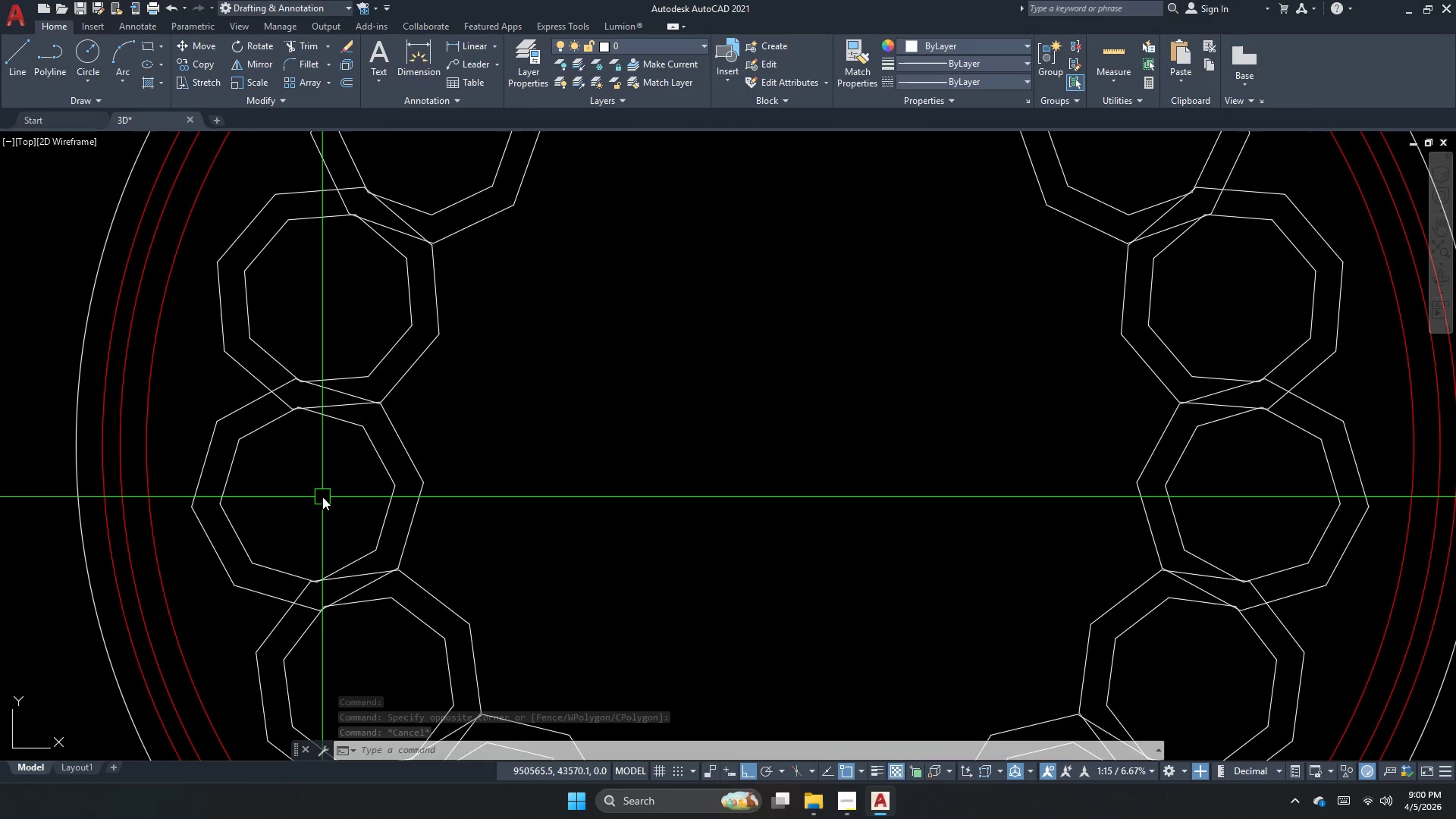 
scroll: coordinate [447, 329], scroll_direction: down, amount: 3.0
 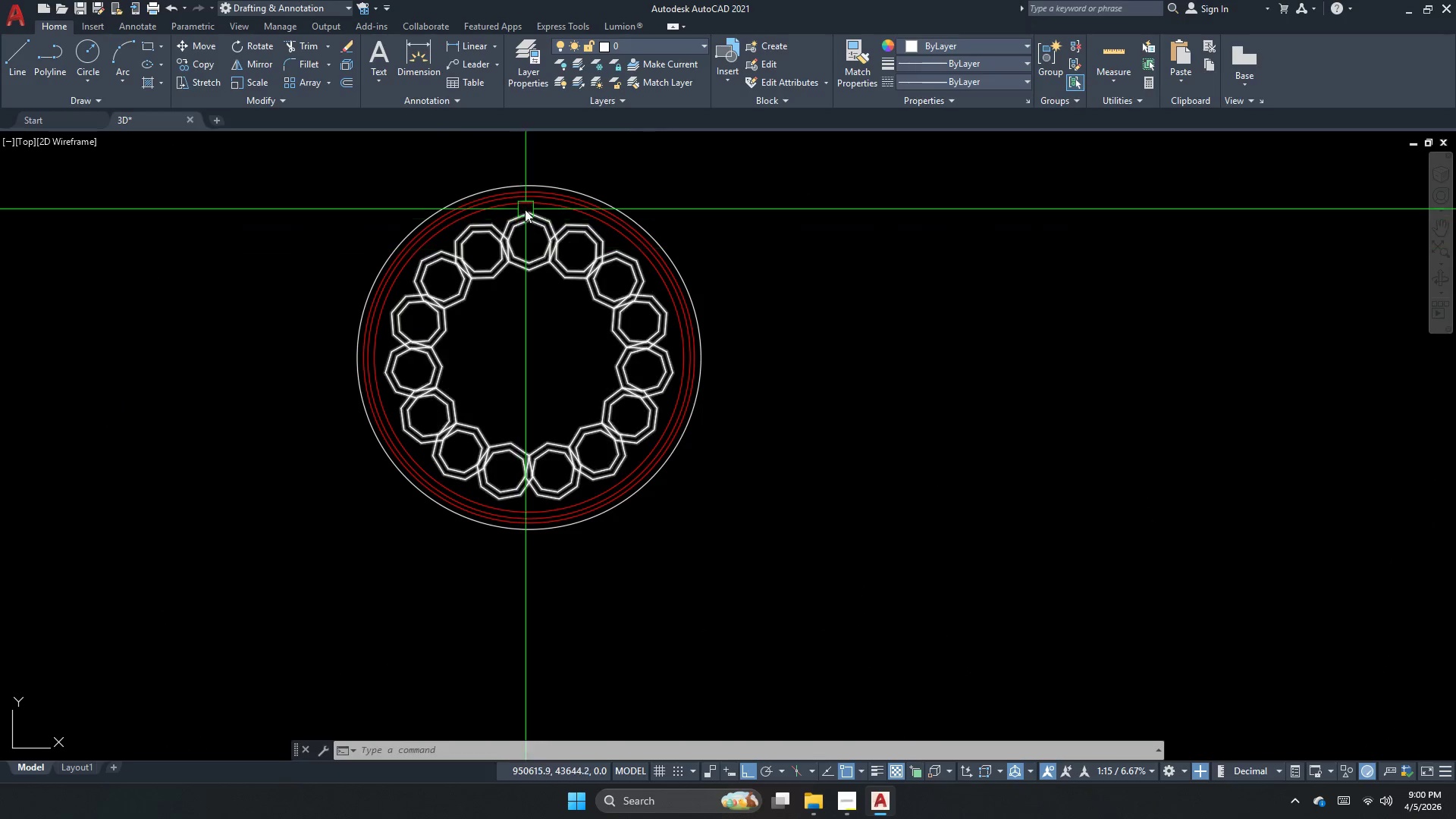 
scroll: coordinate [507, 331], scroll_direction: up, amount: 4.0
 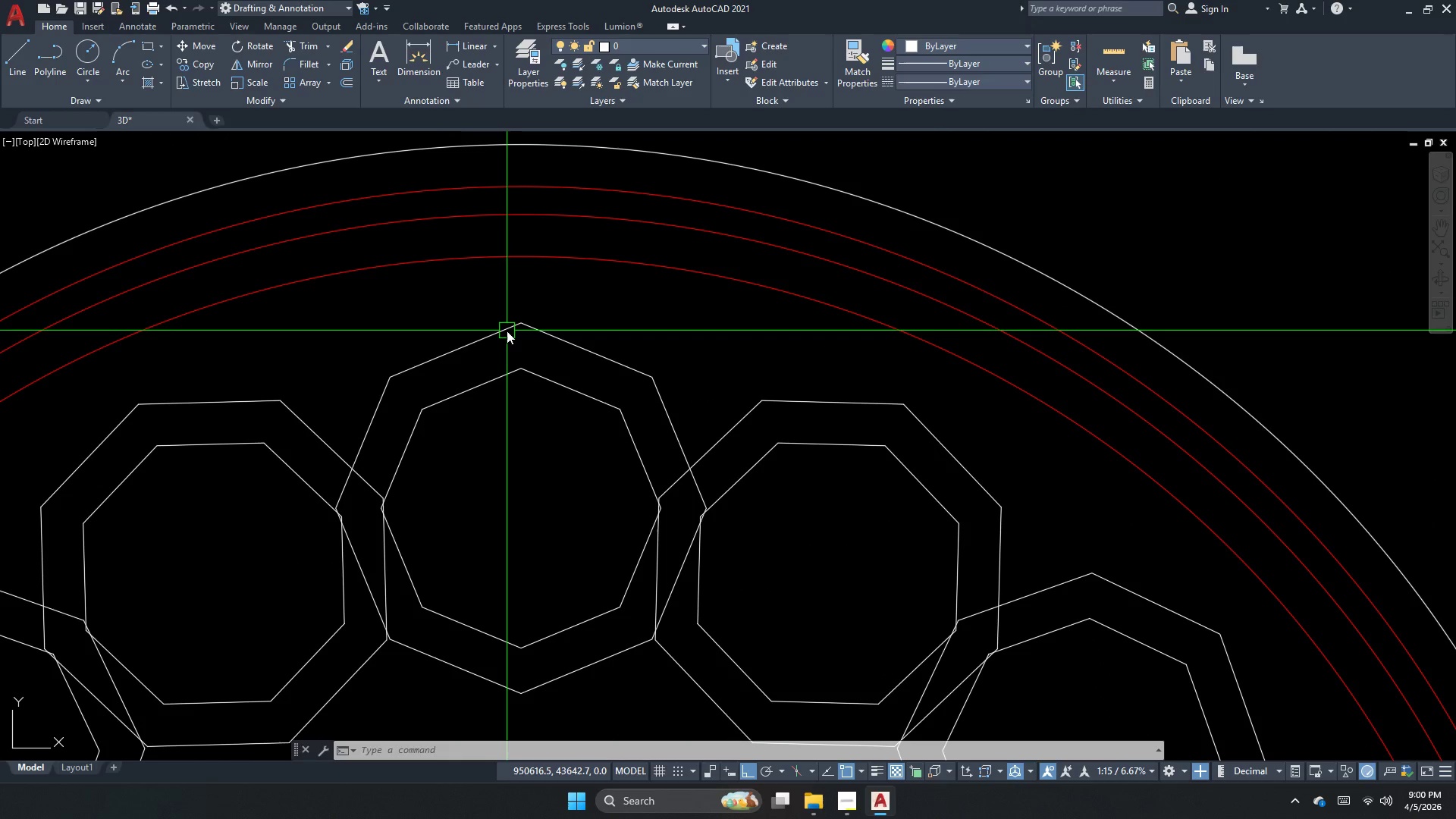 
key(Escape)
 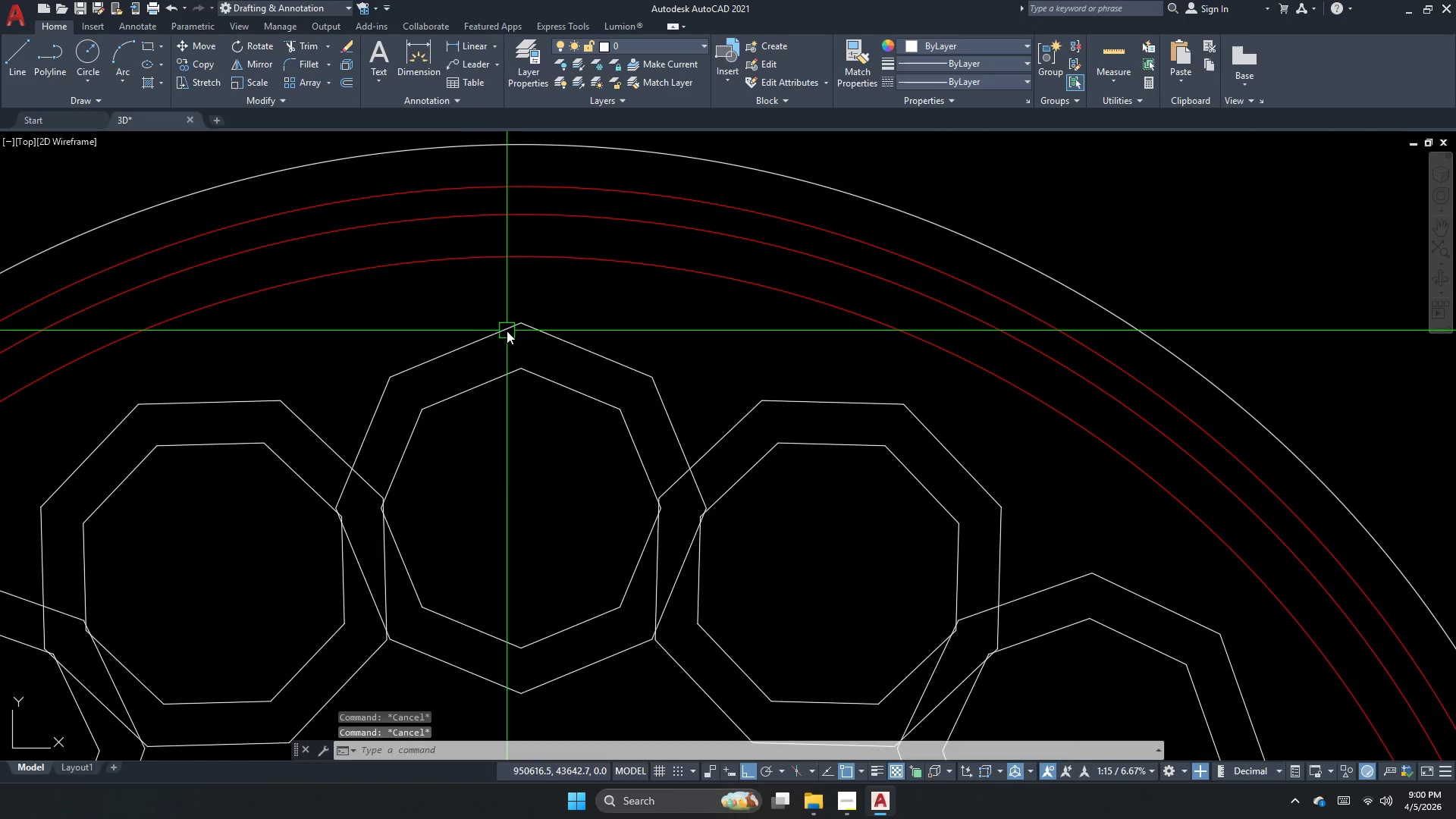 
key(P)
 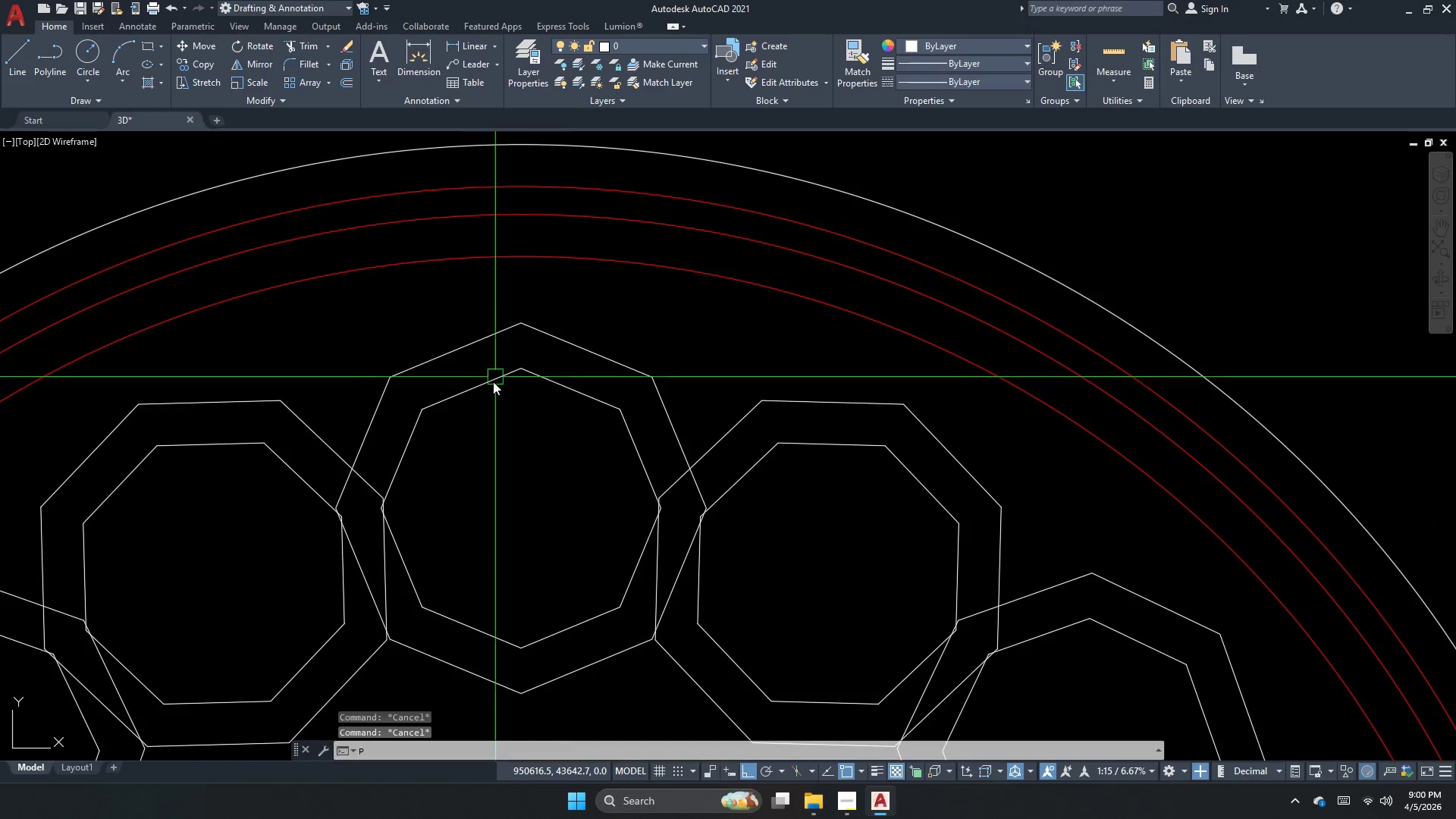 
key(L)
 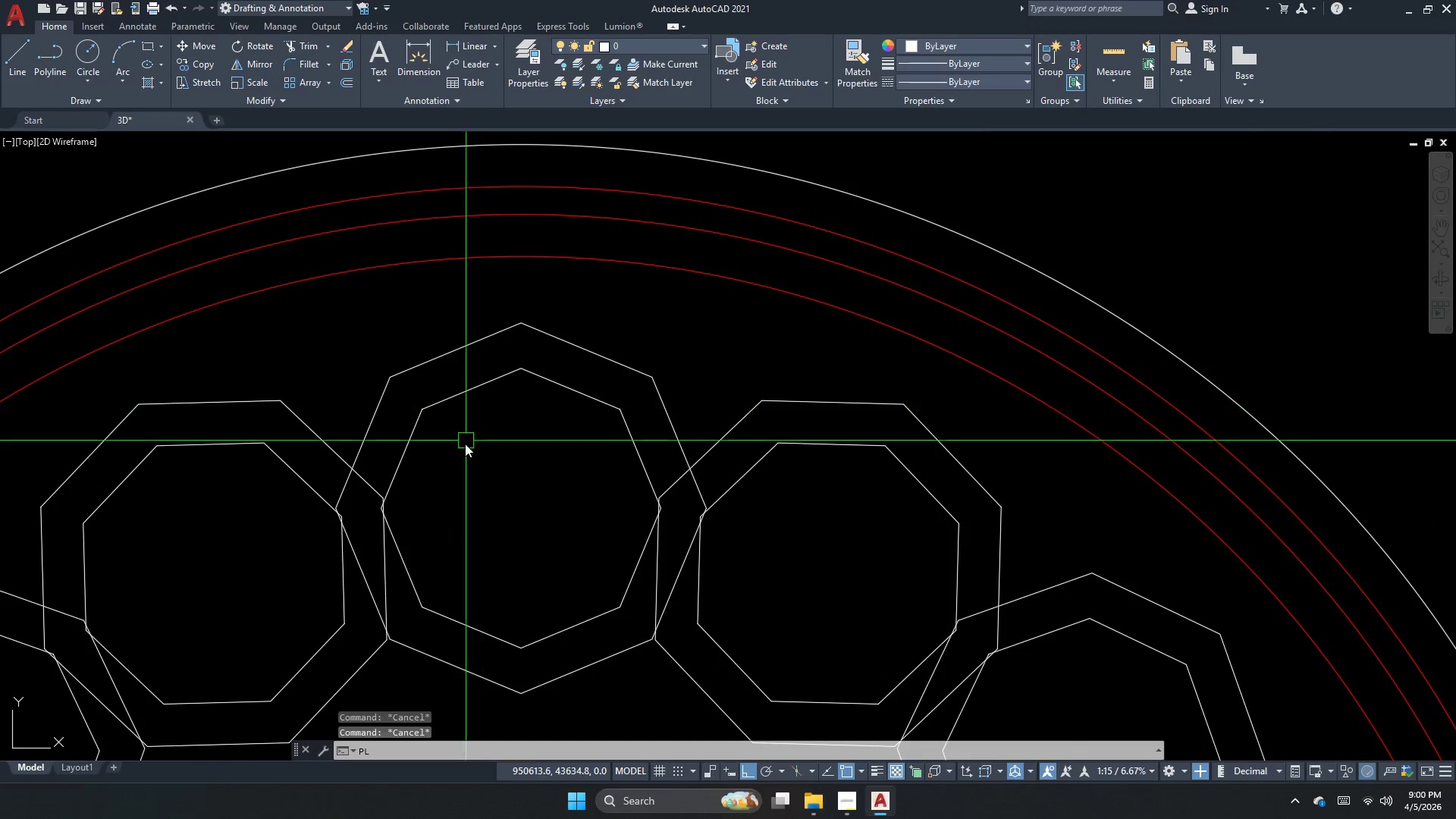 
key(Space)
 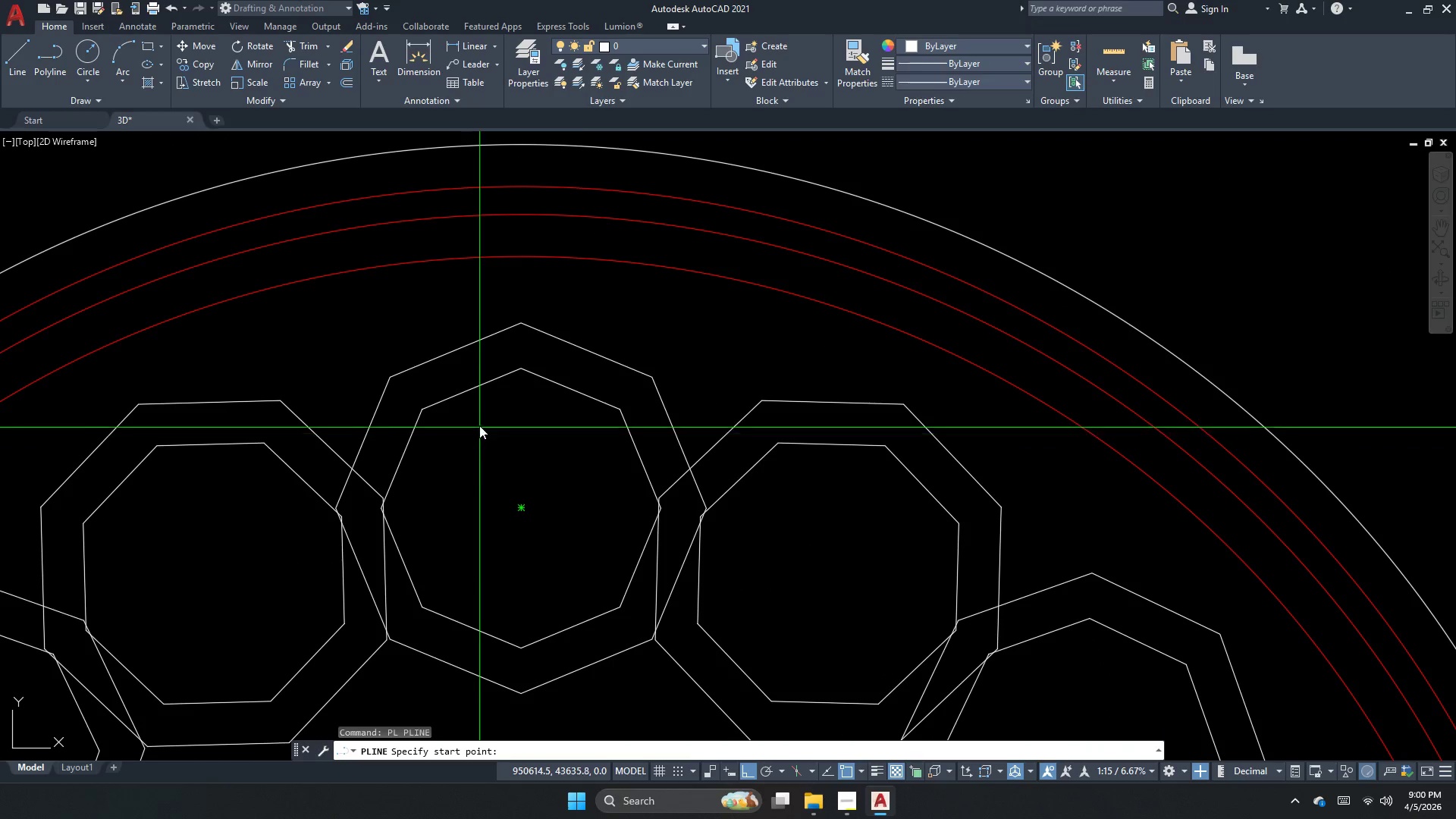 
left_click_drag(start_coordinate=[470, 381], to_coordinate=[460, 377])
 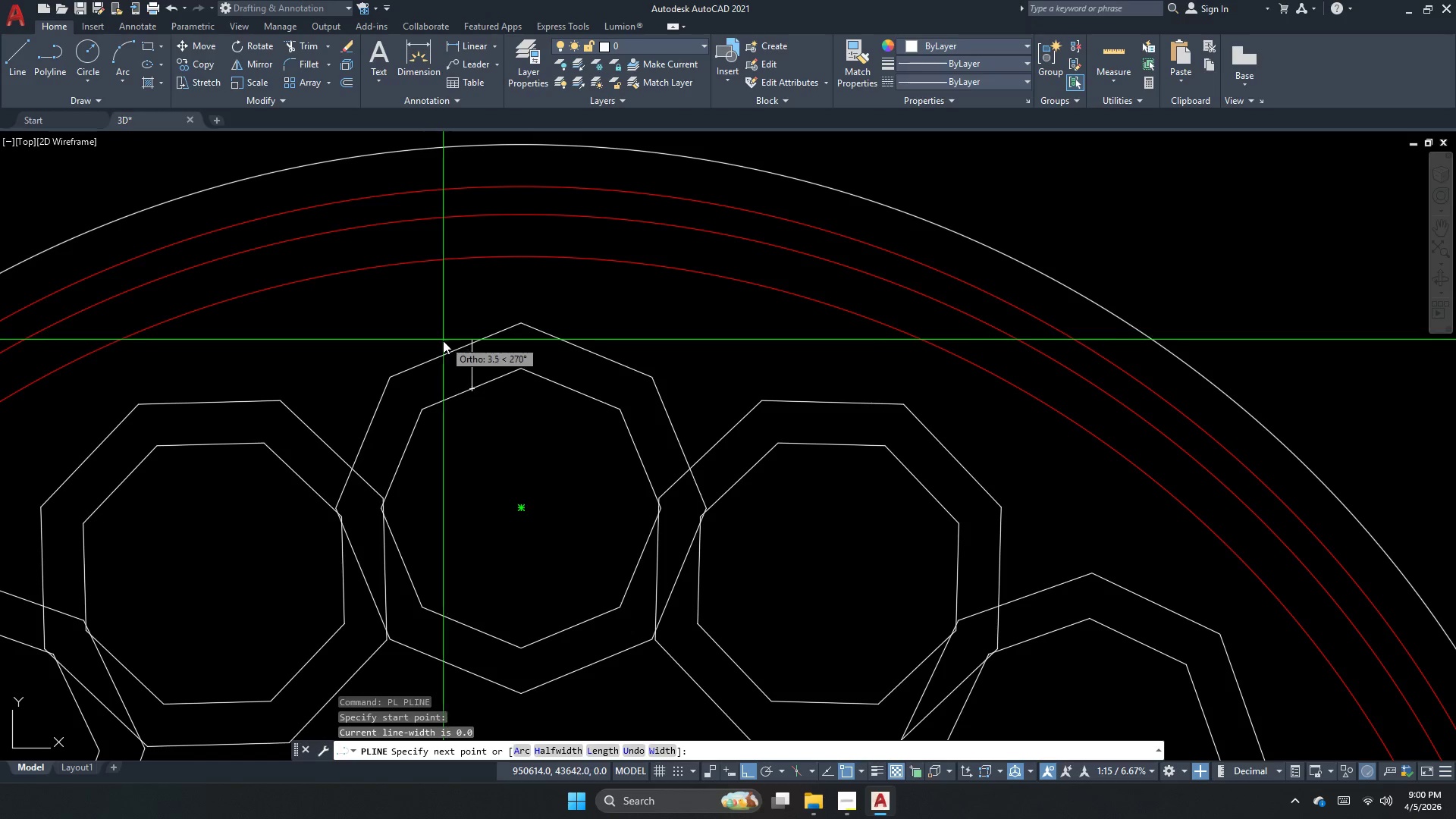 
left_click([454, 346])
 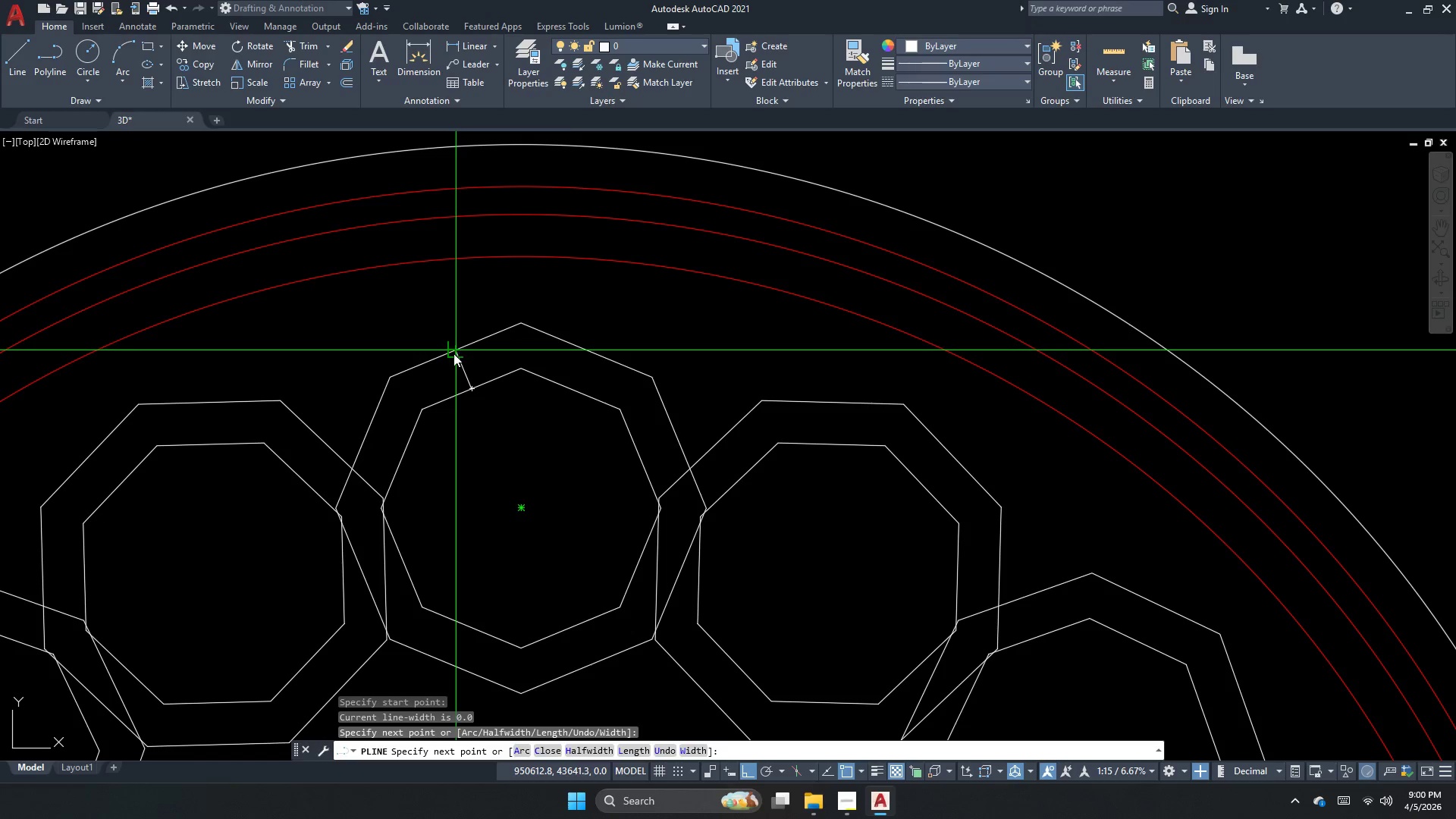 
key(Escape)
type(ex )
 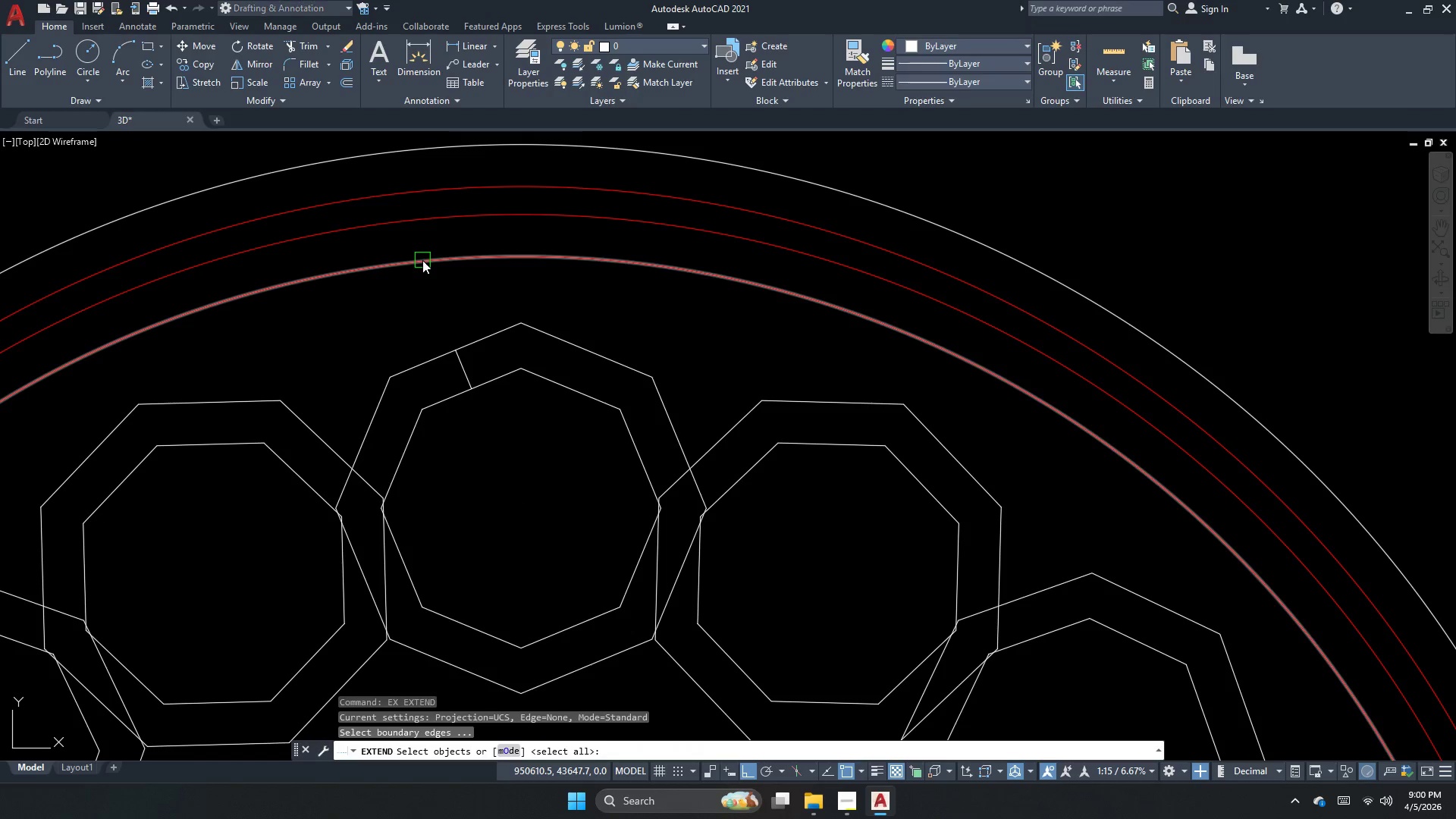 
left_click([422, 260])
 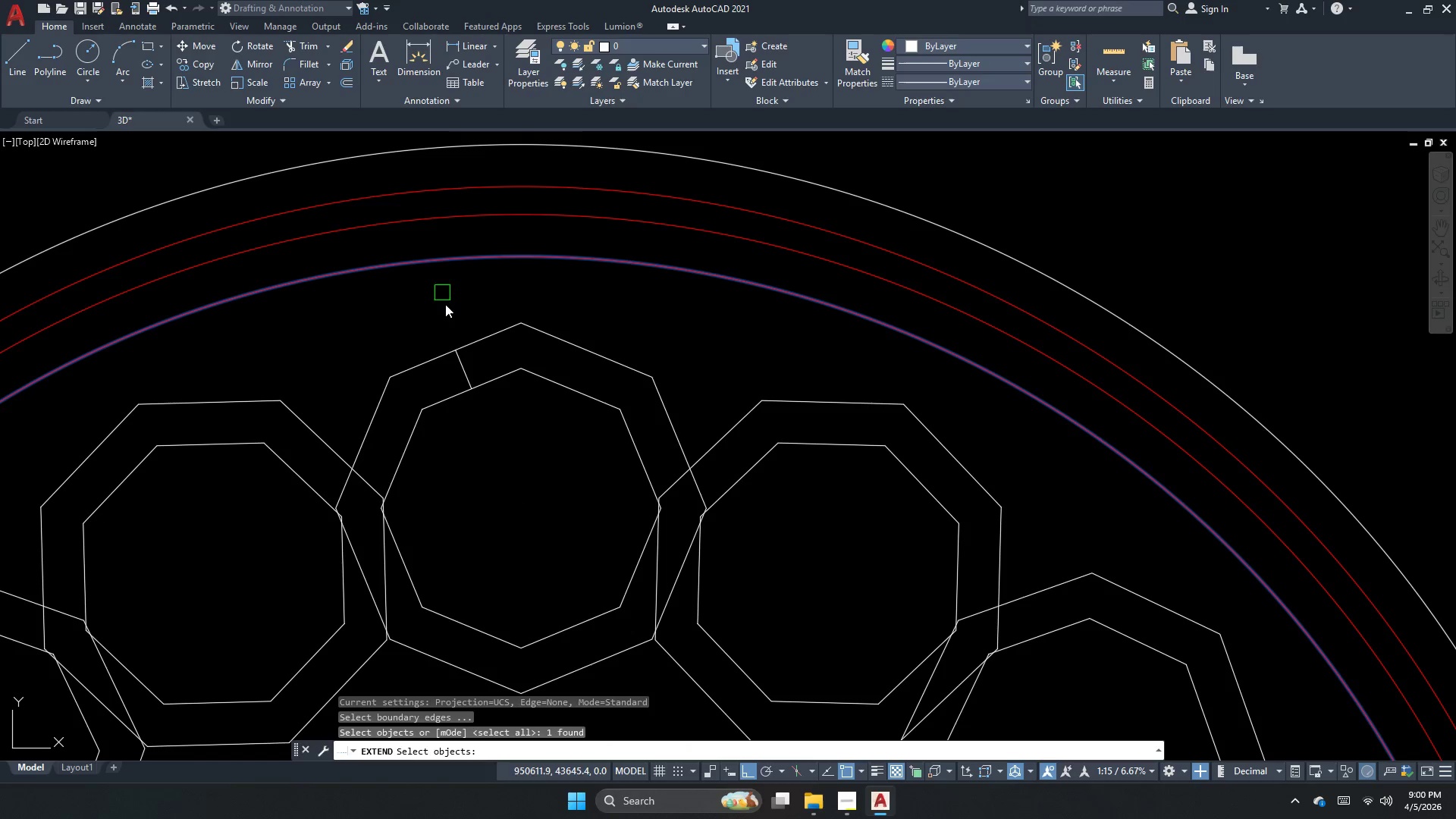 
key(Space)
 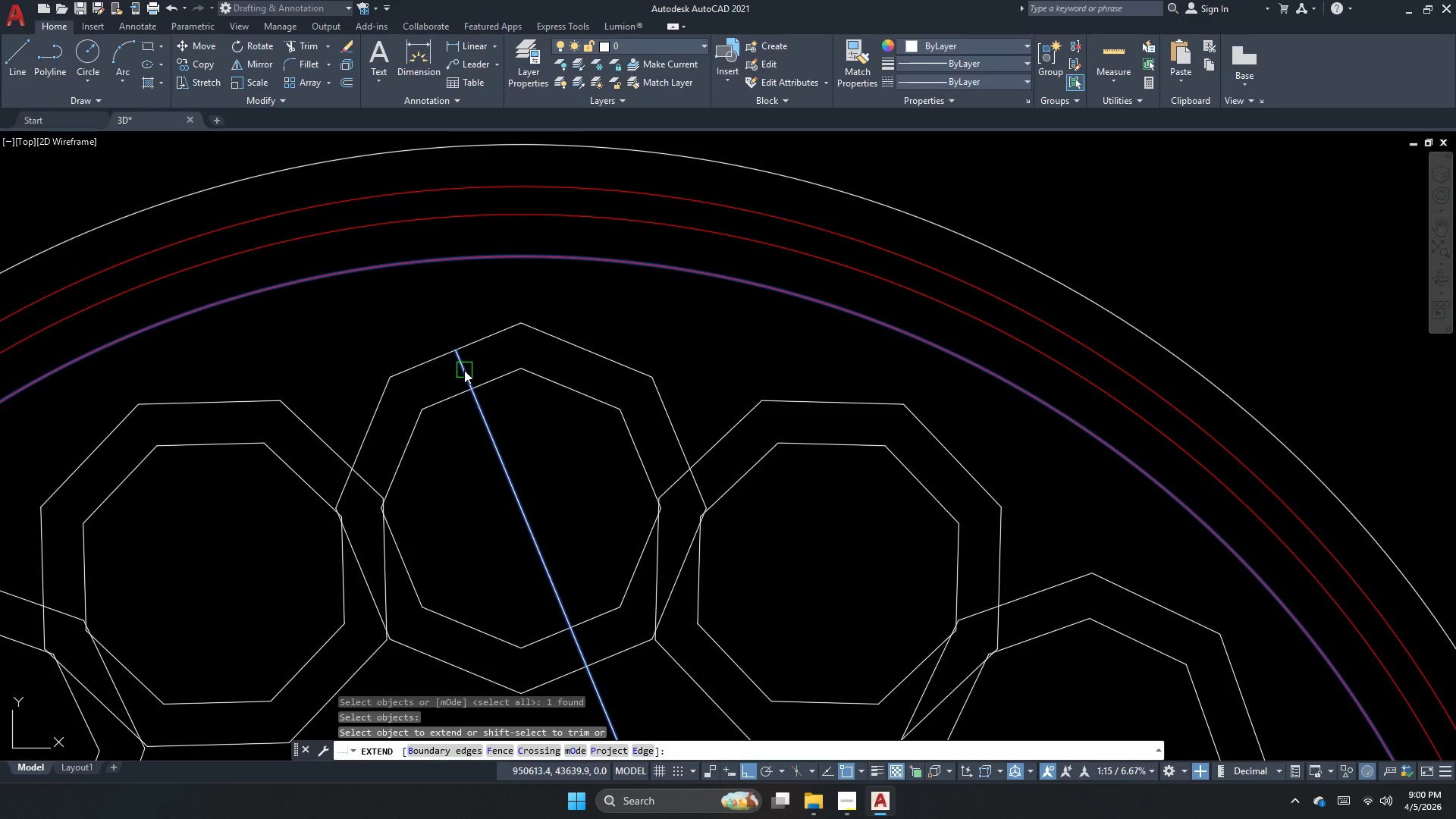 
left_click([464, 370])
 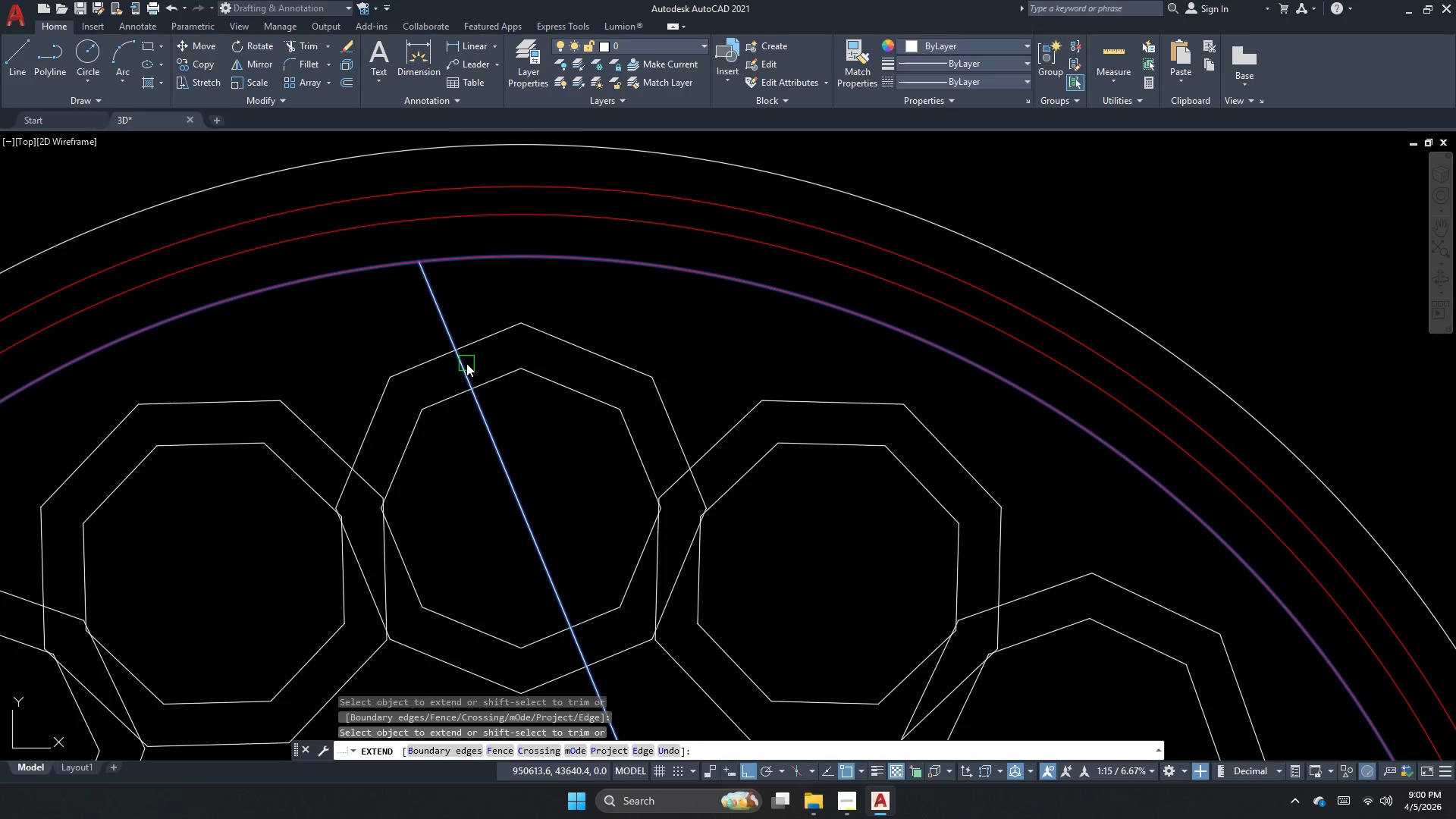 
left_click([466, 363])
 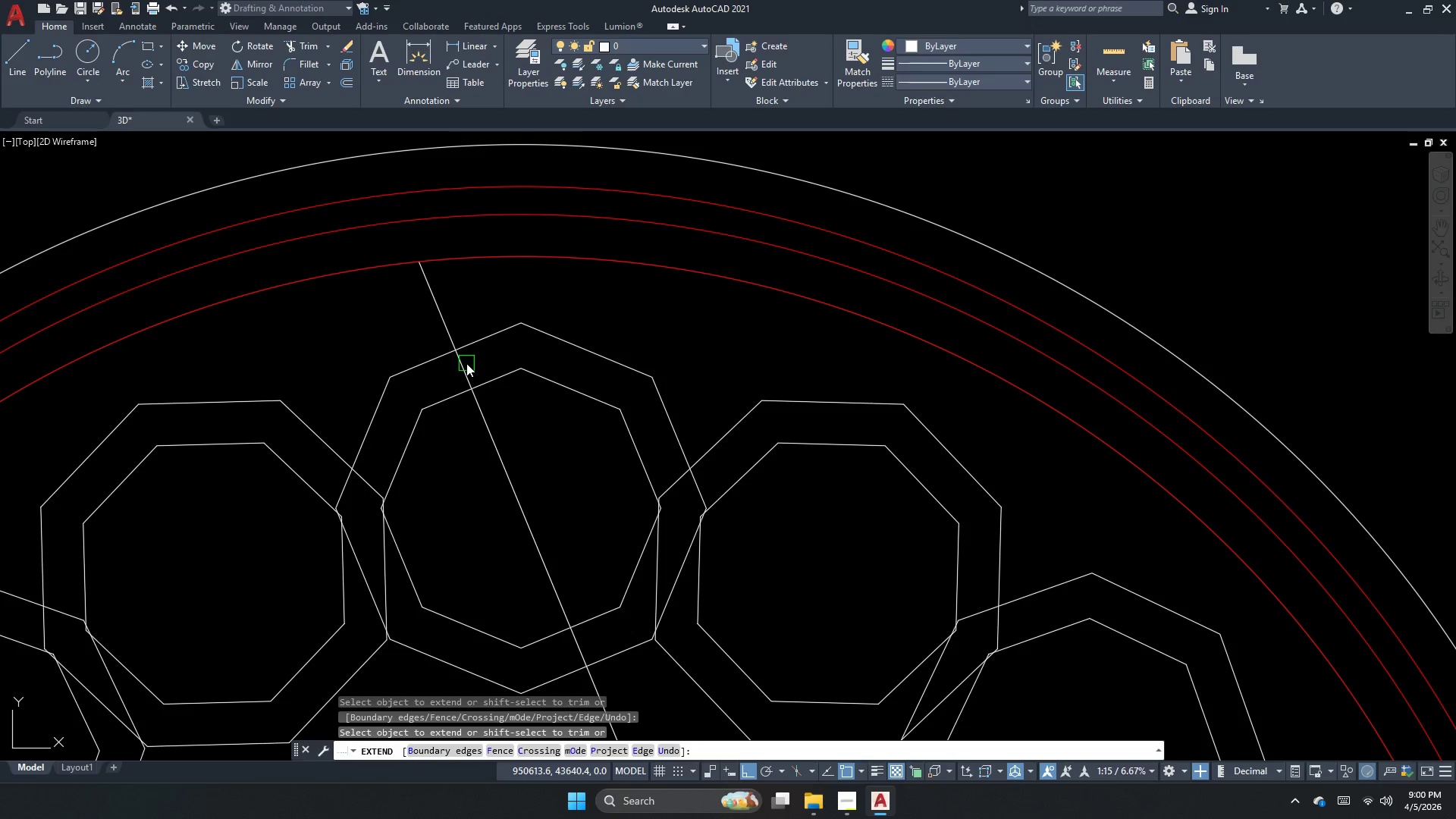 
key(Escape)
 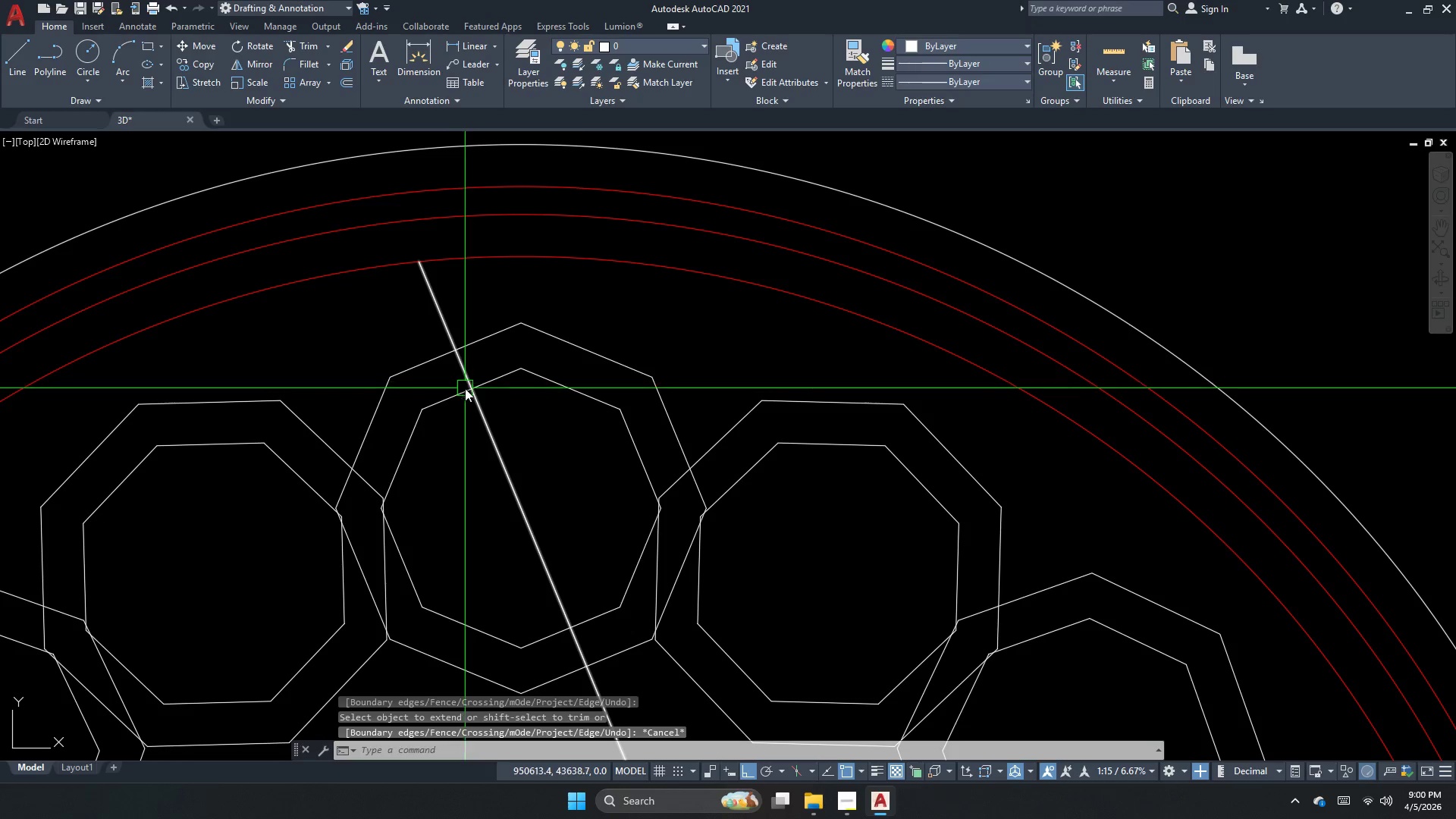 
left_click([475, 403])
 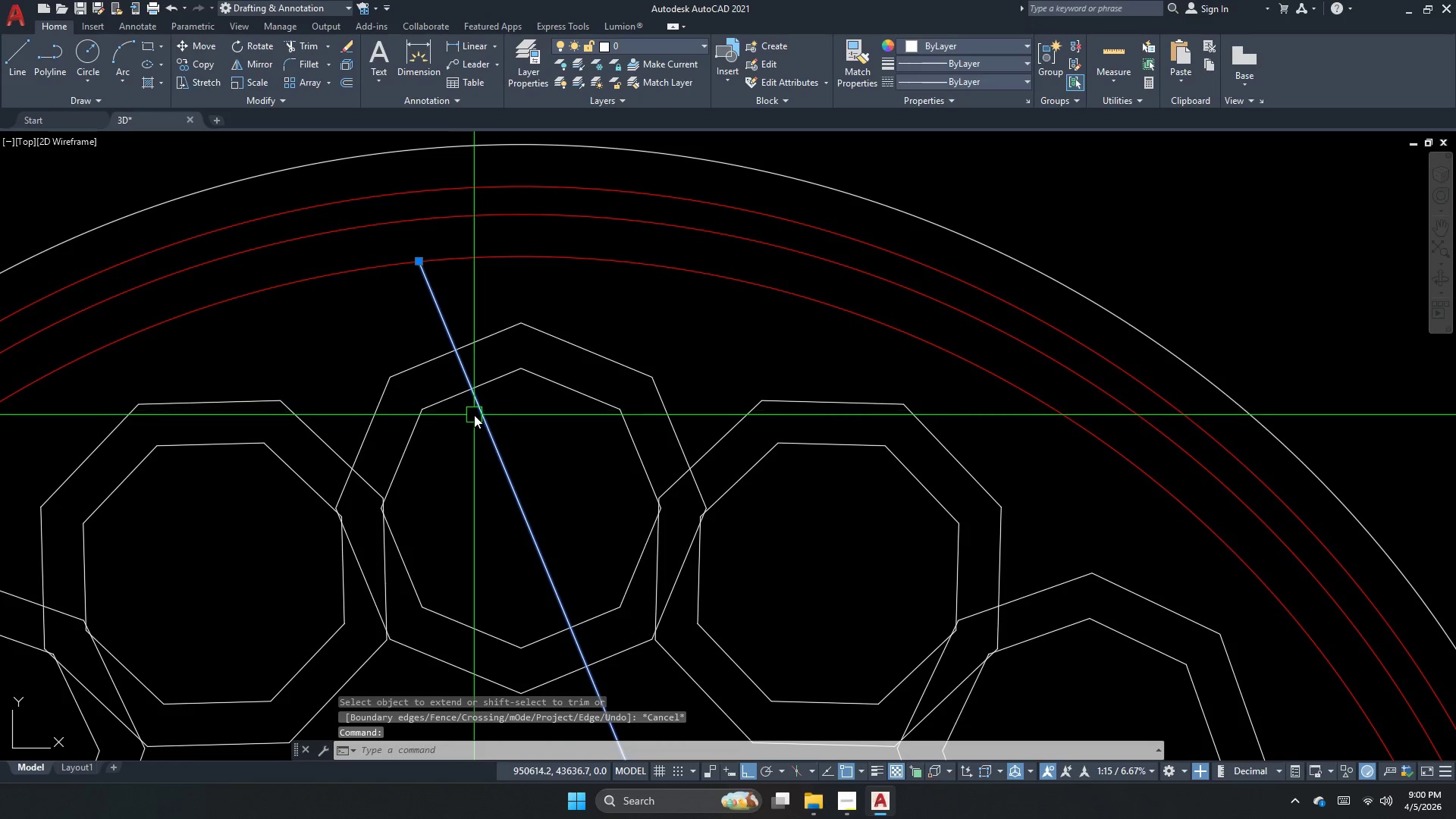 
key(Escape)
type(tr  )
 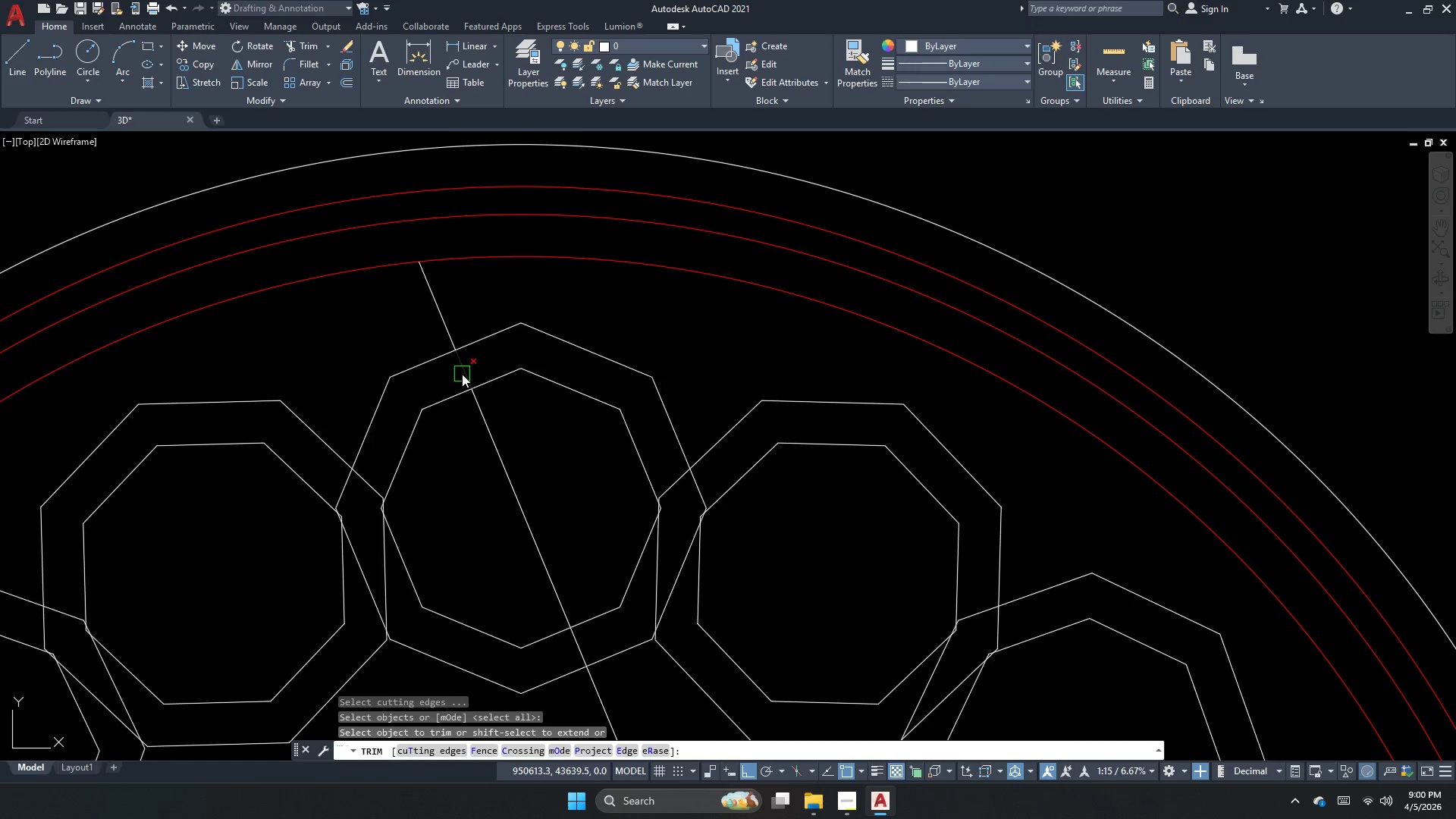 
left_click([462, 374])
 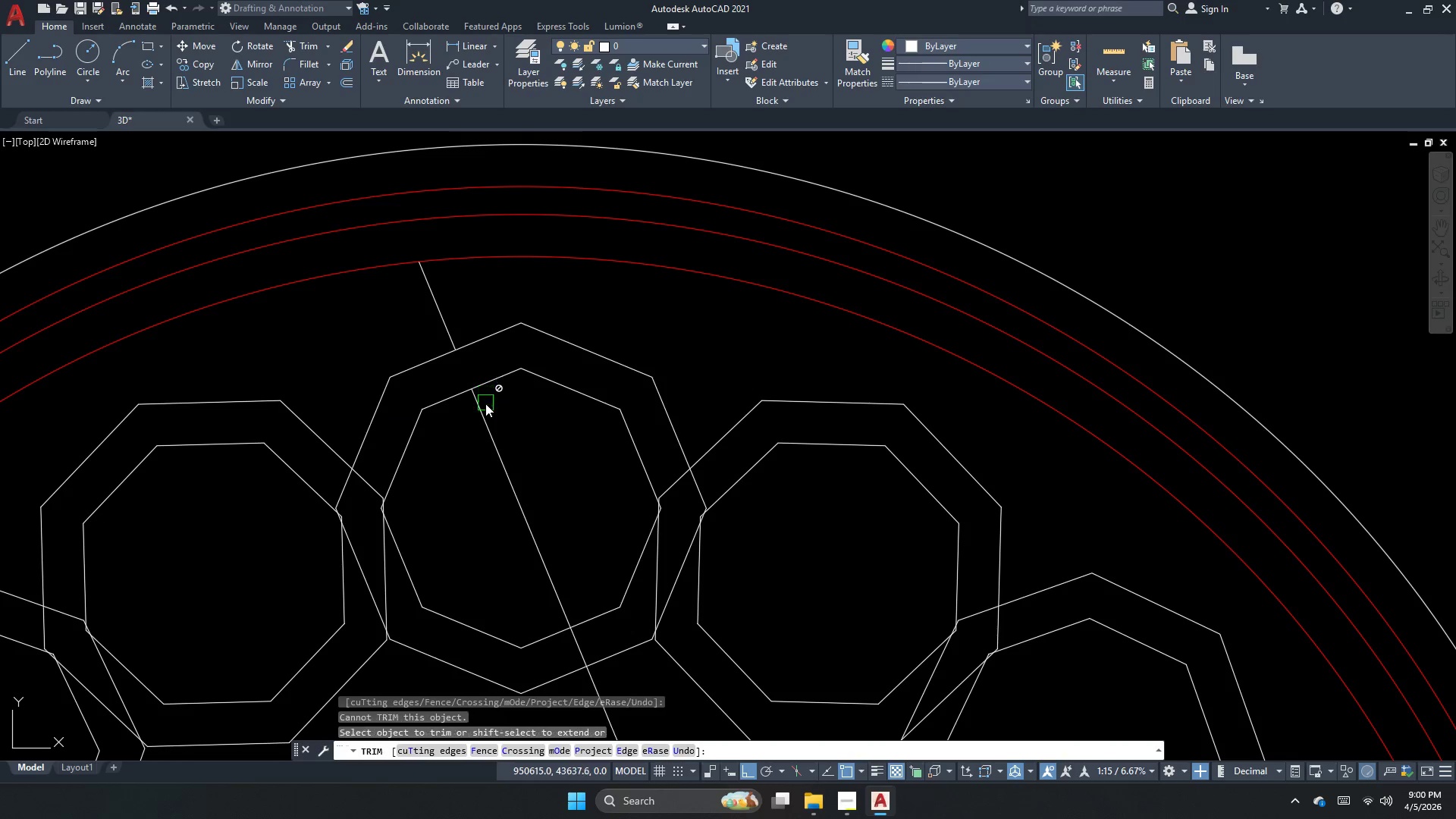 
key(Escape)
type(e )
key(Escape)
type(ex  )
 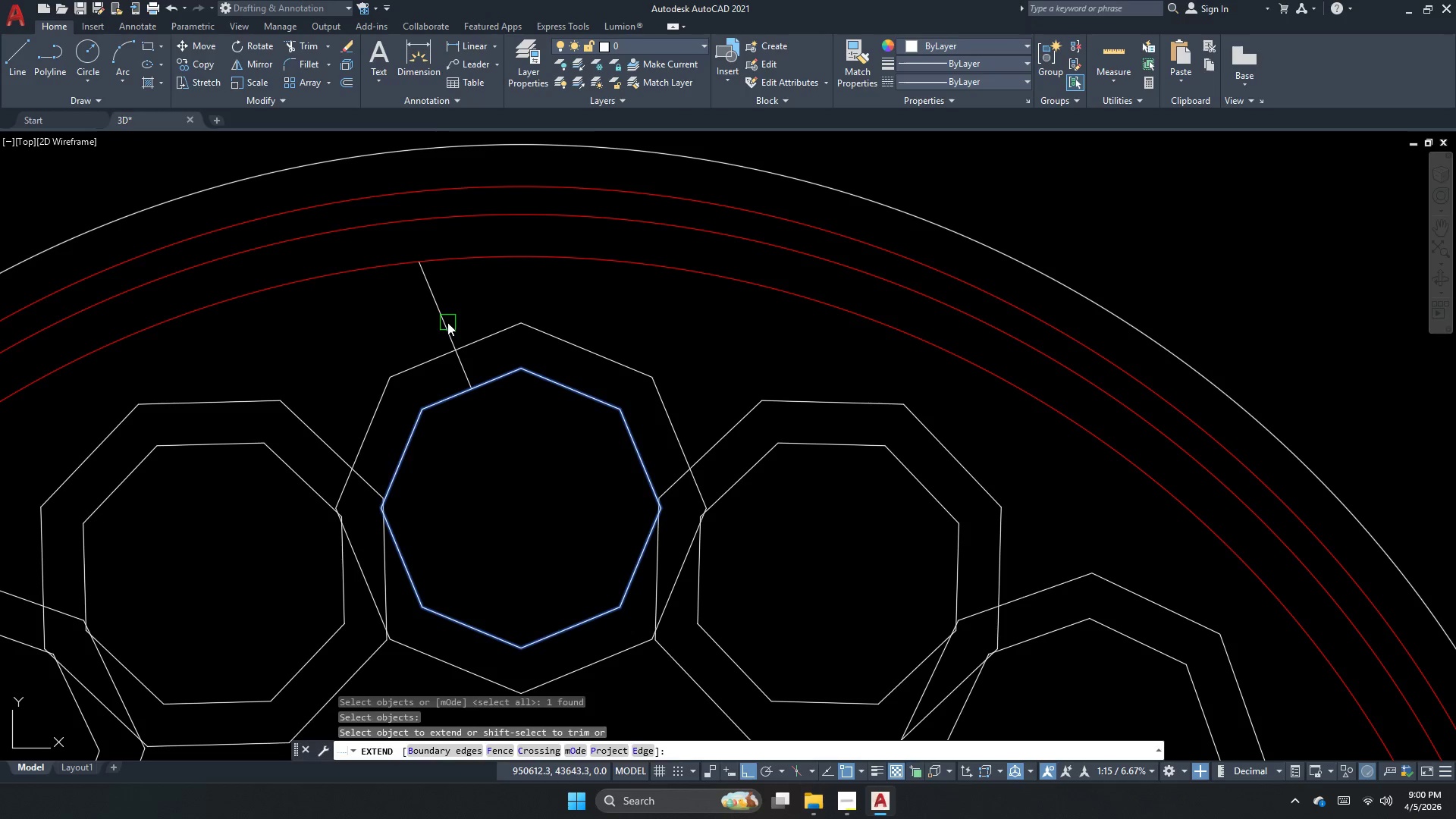 
left_click_drag(start_coordinate=[488, 383], to_coordinate=[484, 378])
 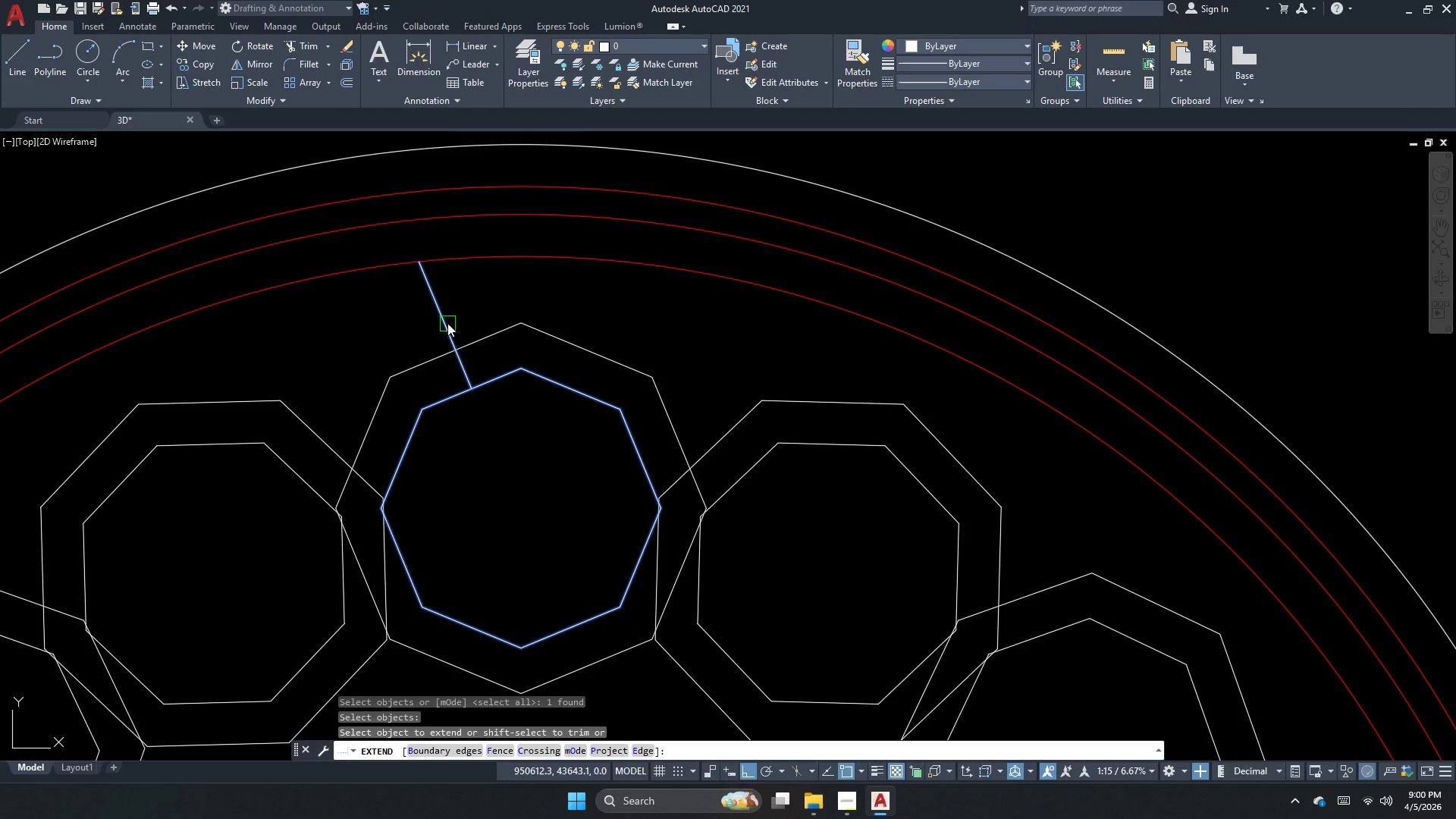 
left_click([447, 322])
 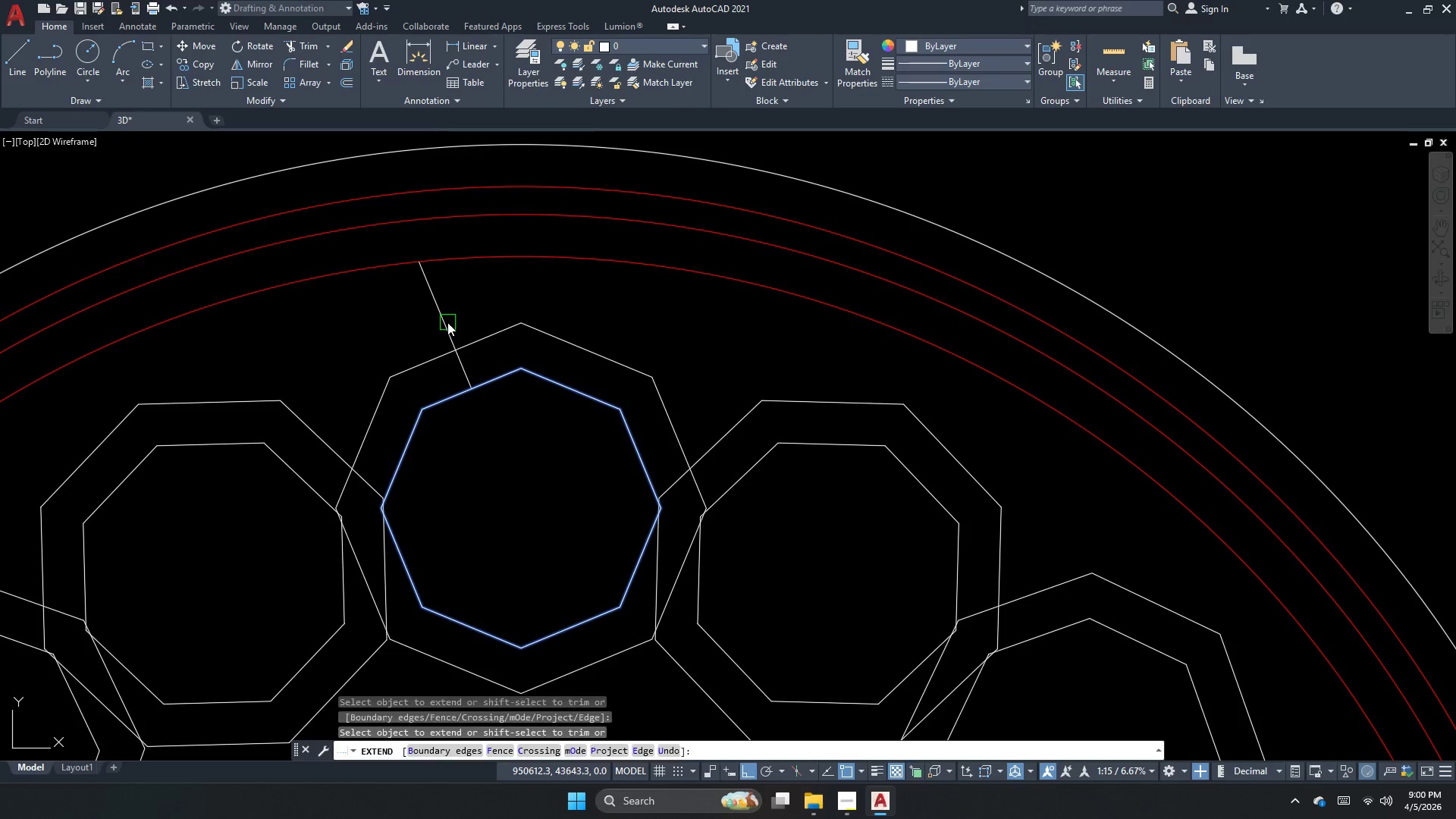 
key(Escape)
 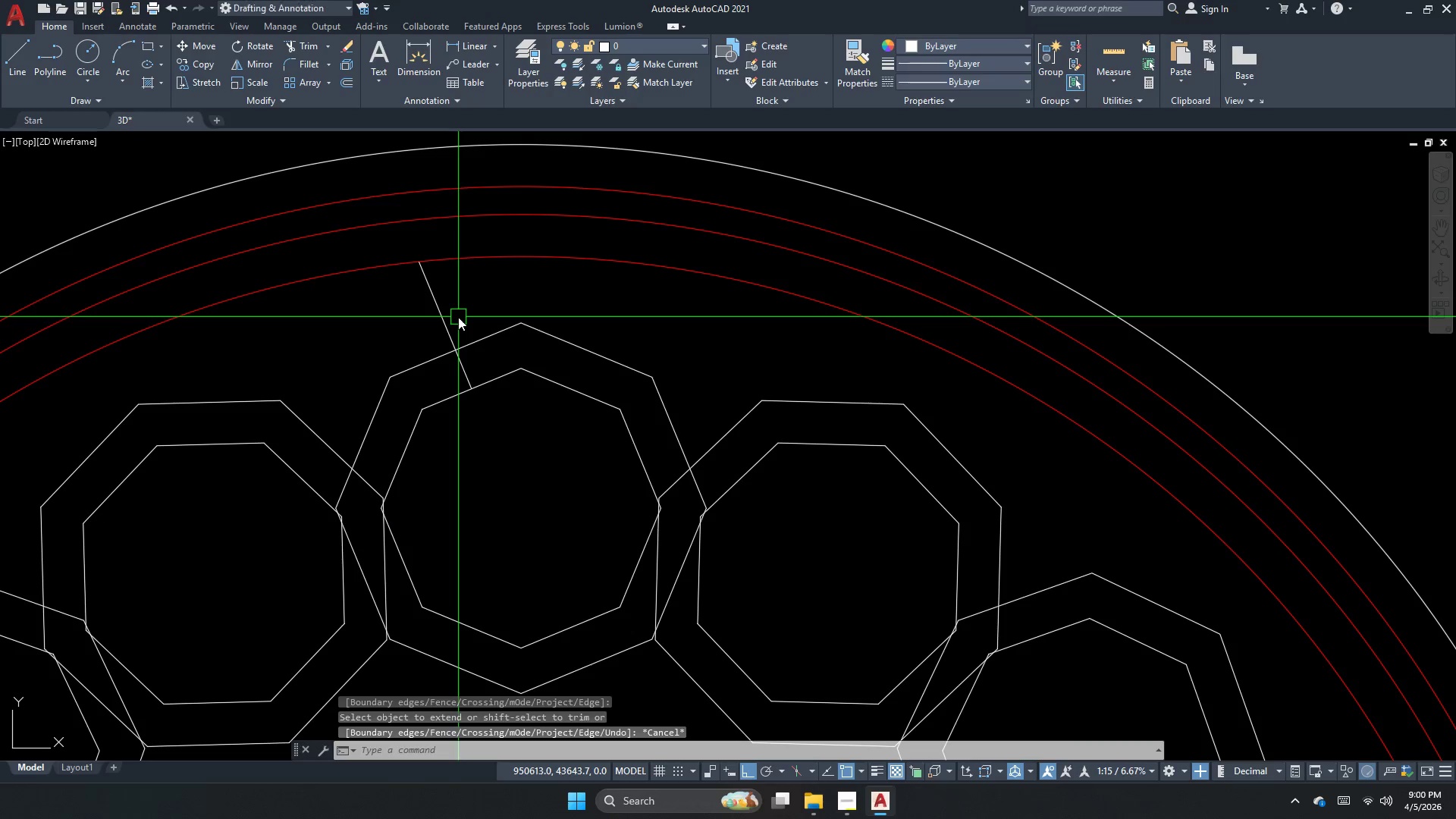 
key(Escape)
 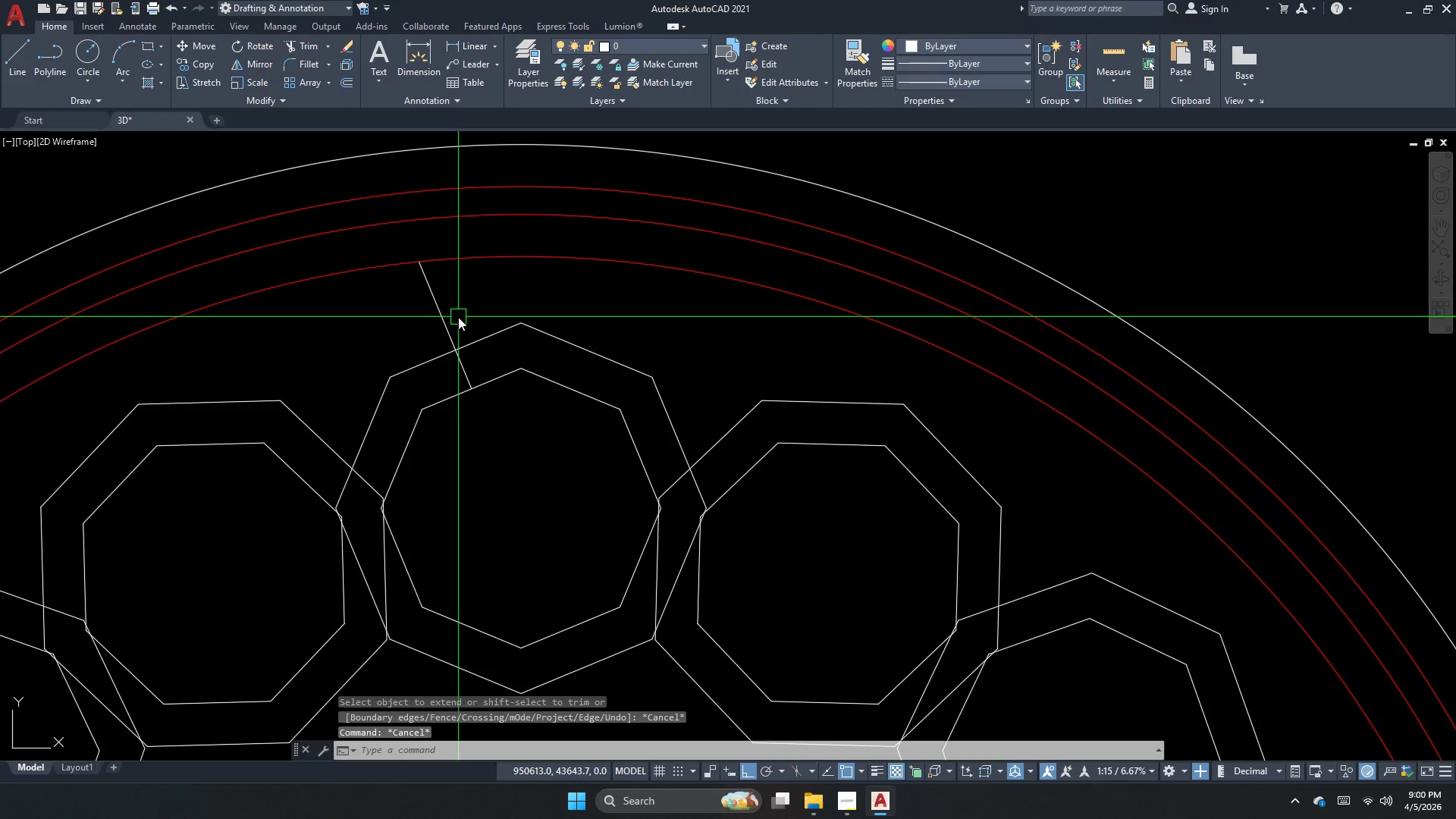 
key(O)
 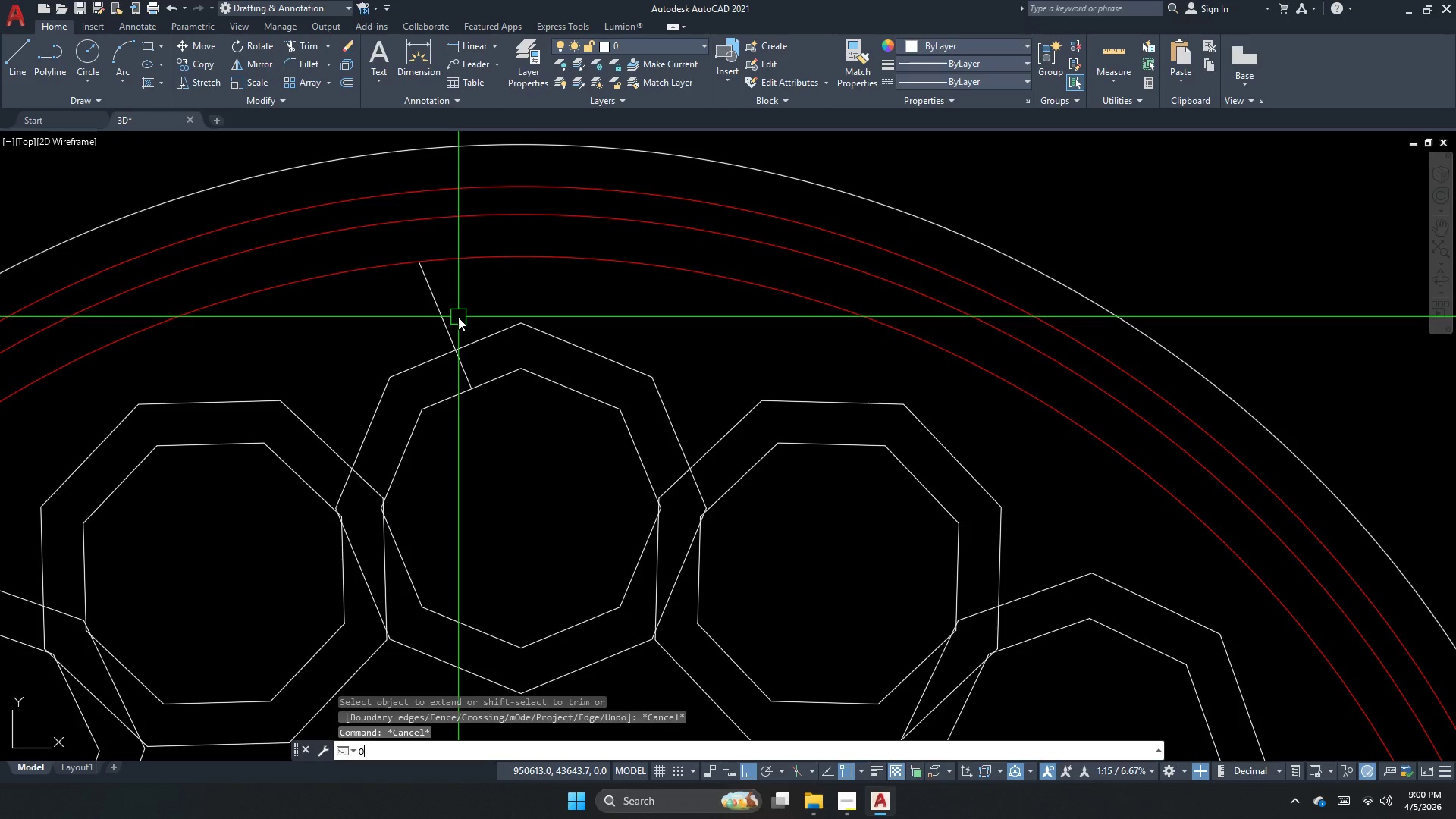 
key(Space)
 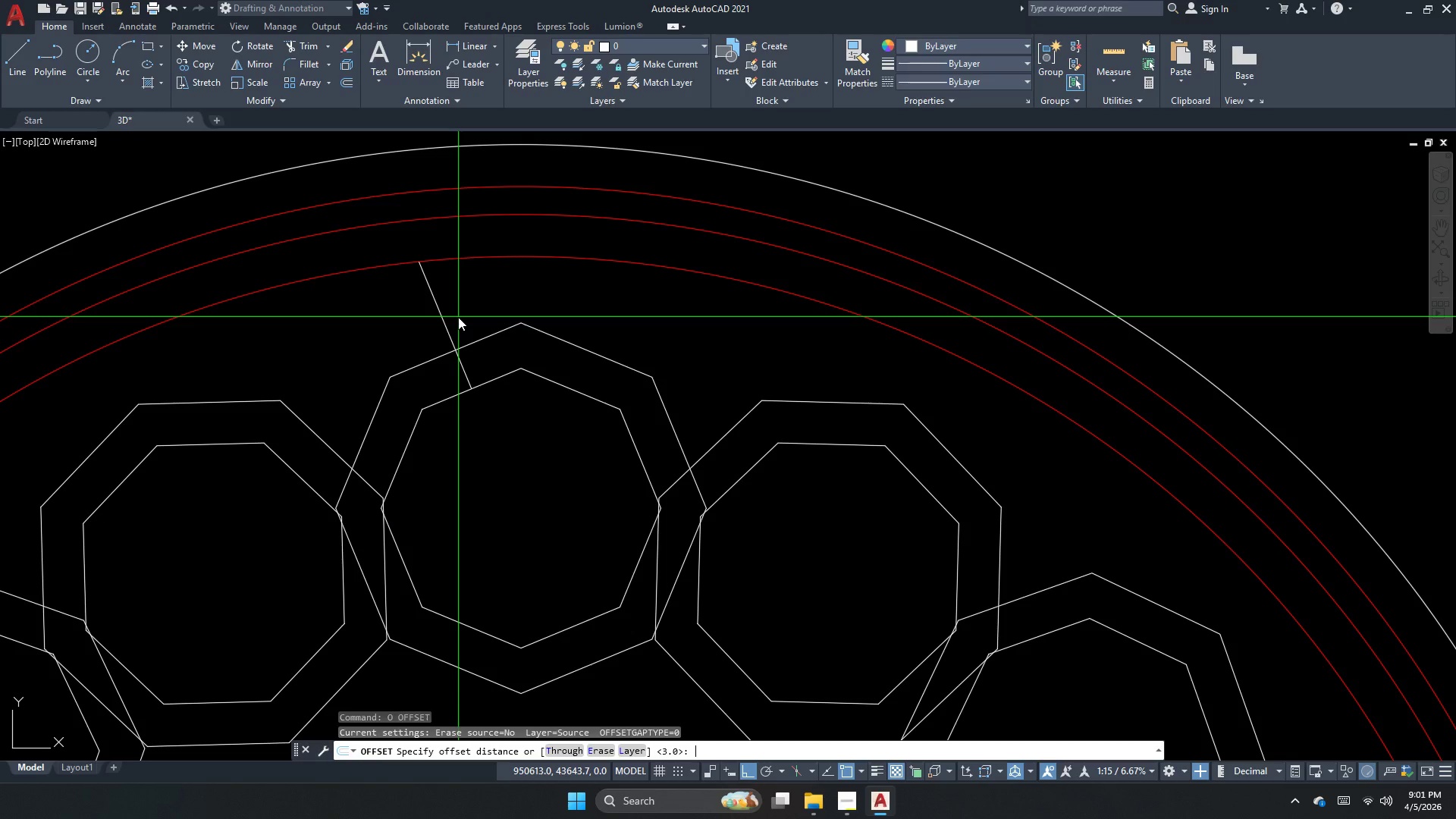 
key(Numpad1)
 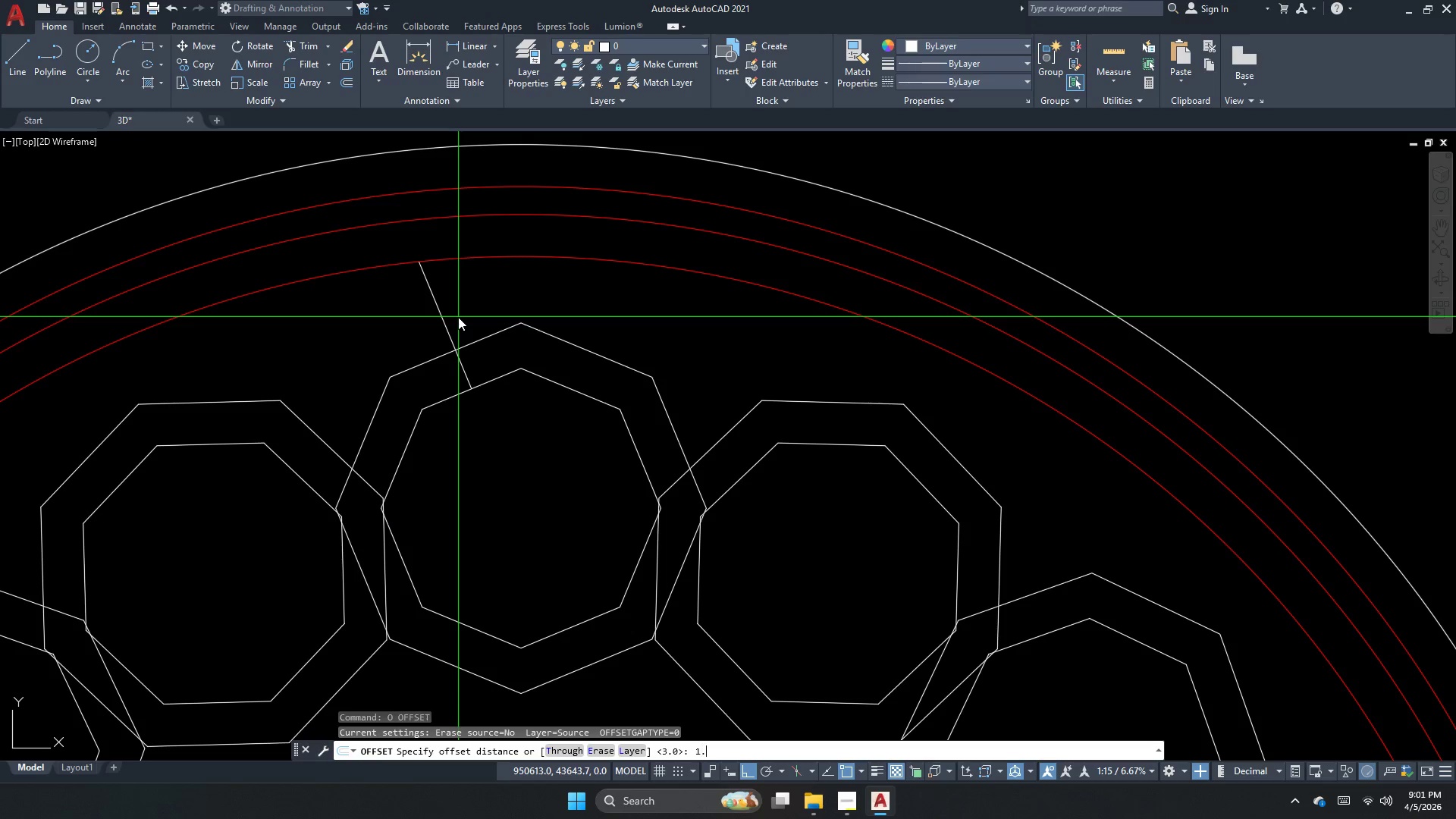 
key(NumpadDecimal)
 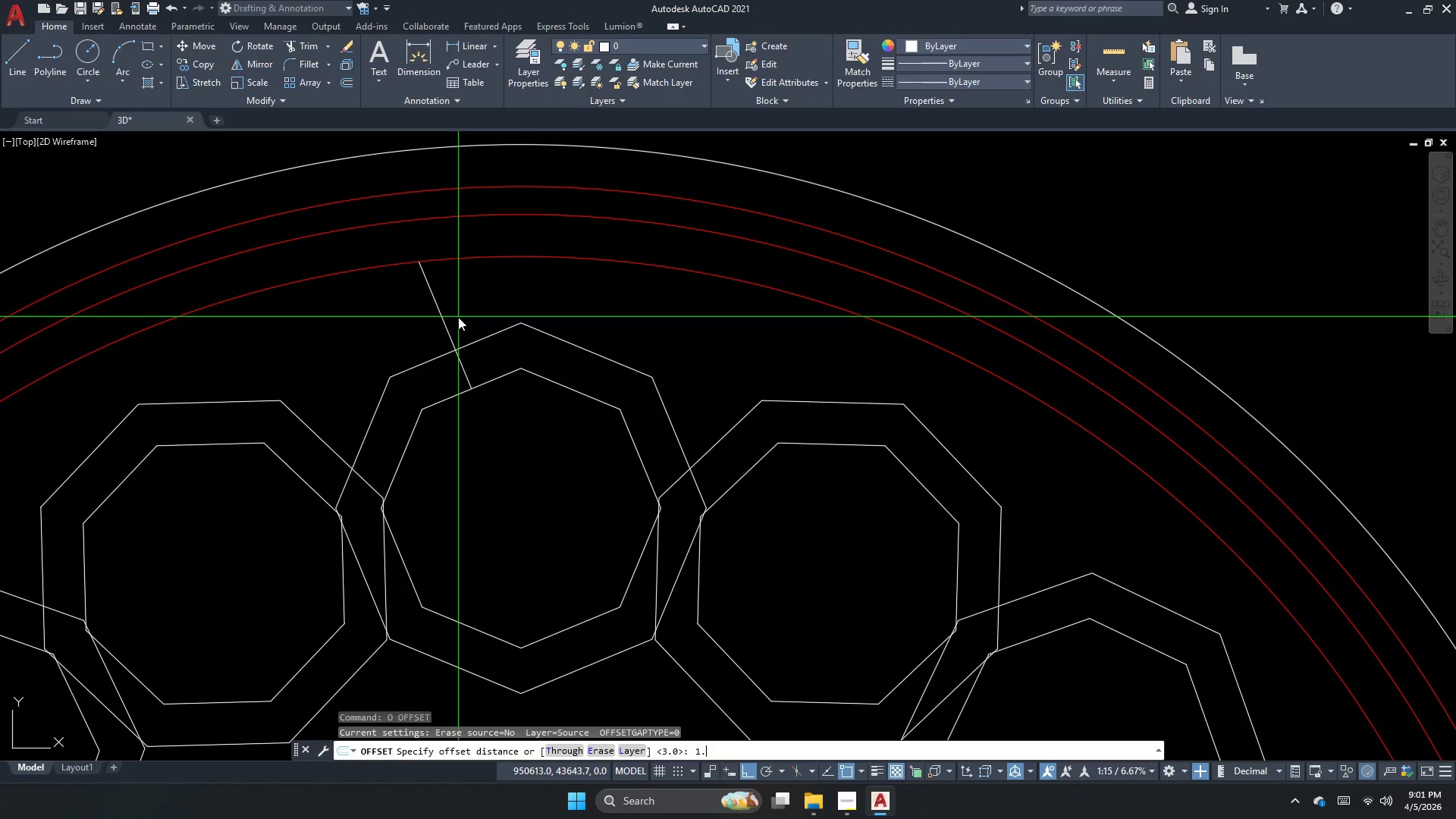 
key(Numpad5)
 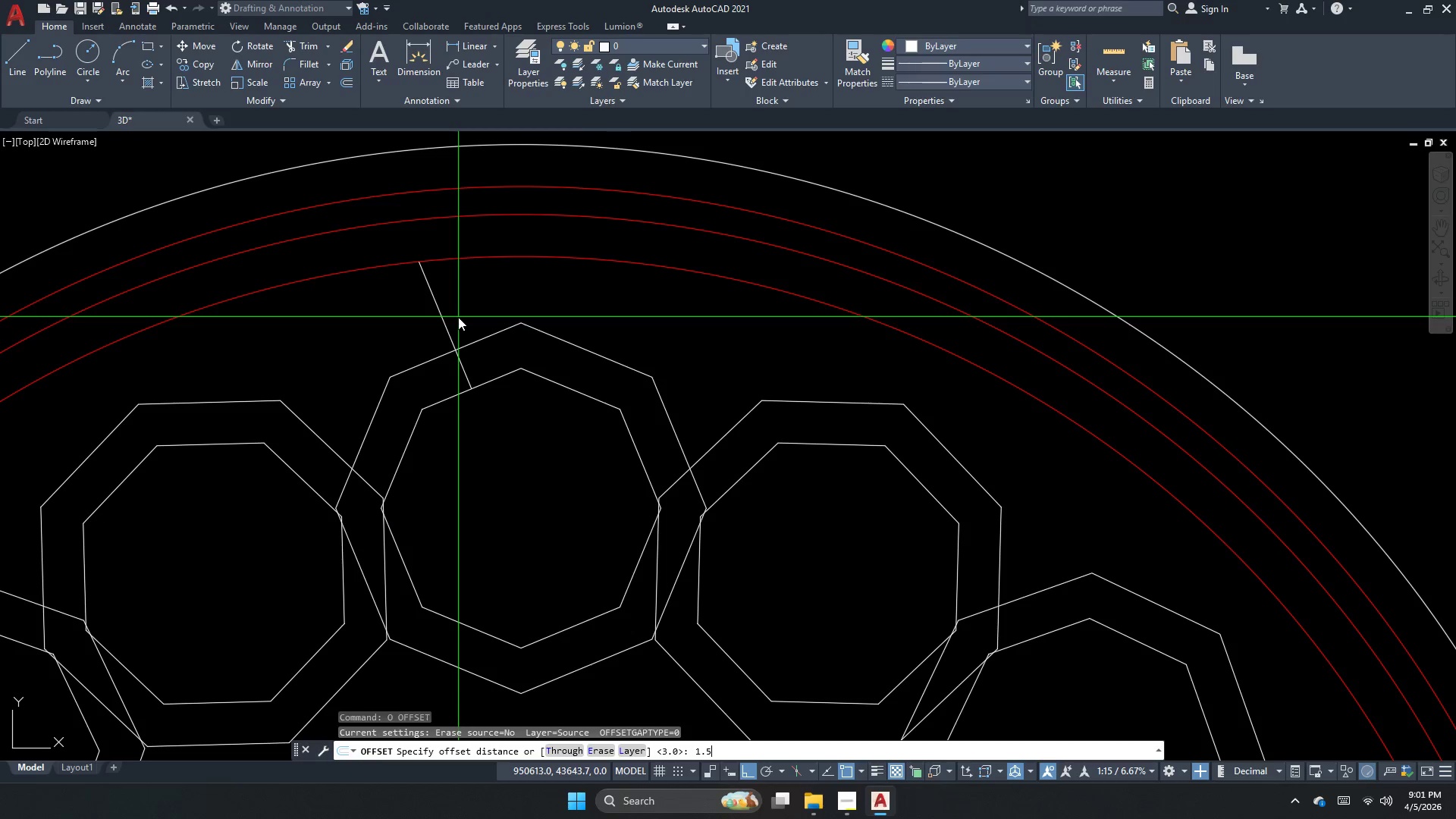 
key(NumpadEnter)
 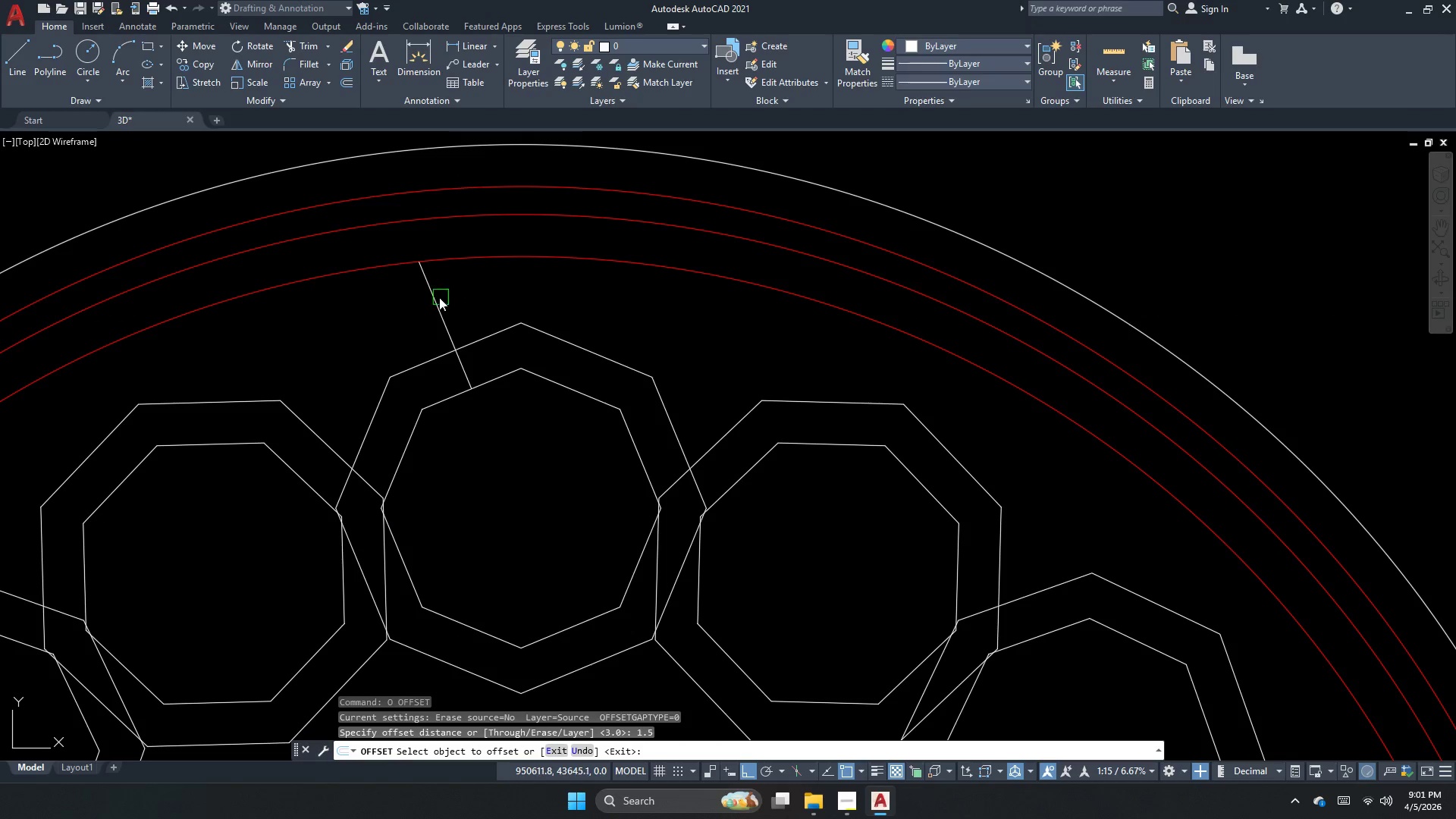 
left_click([421, 312])
 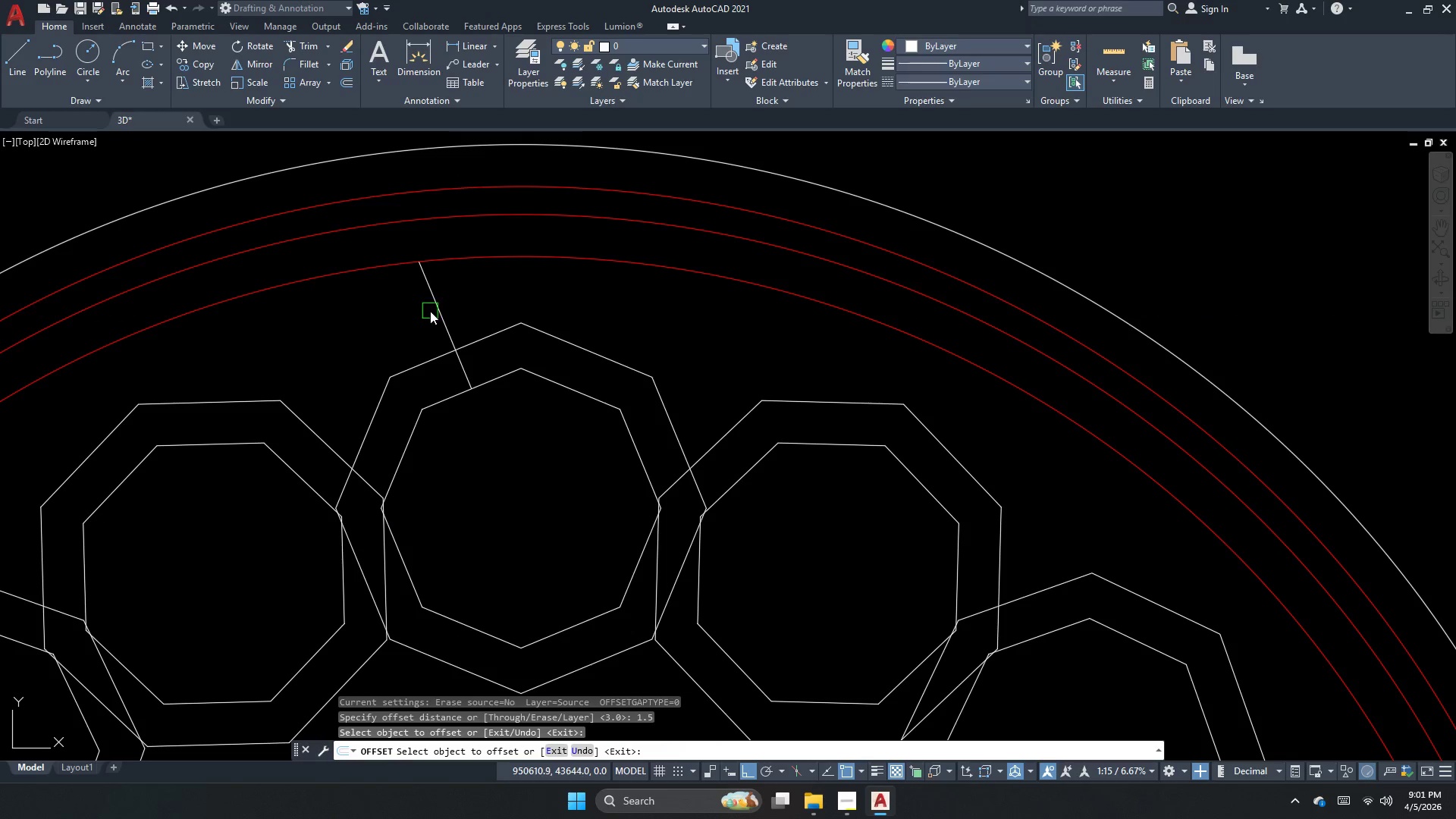 
left_click_drag(start_coordinate=[439, 303], to_coordinate=[400, 322])
 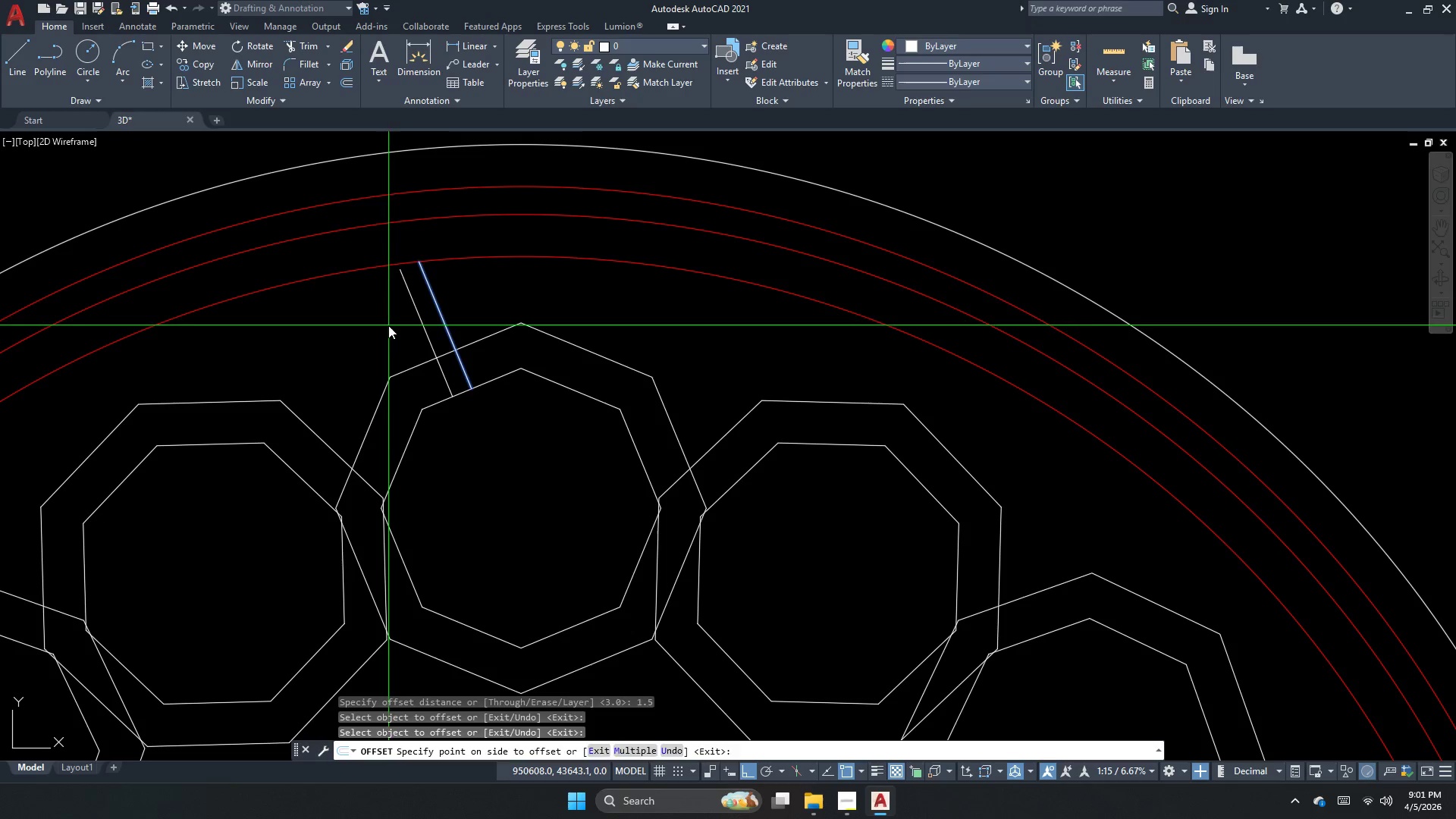 
triple_click([388, 325])
 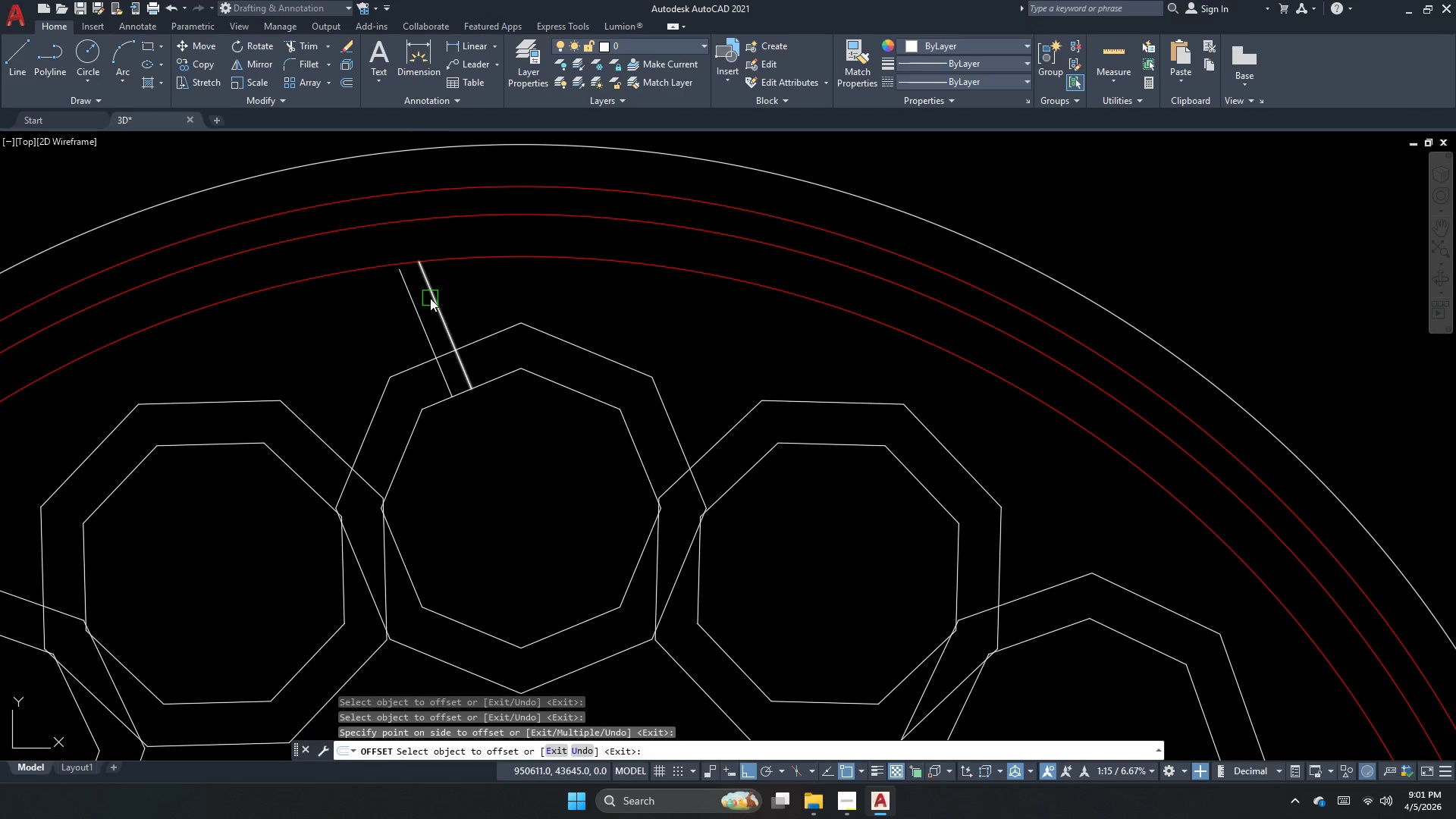 
double_click([428, 303])
 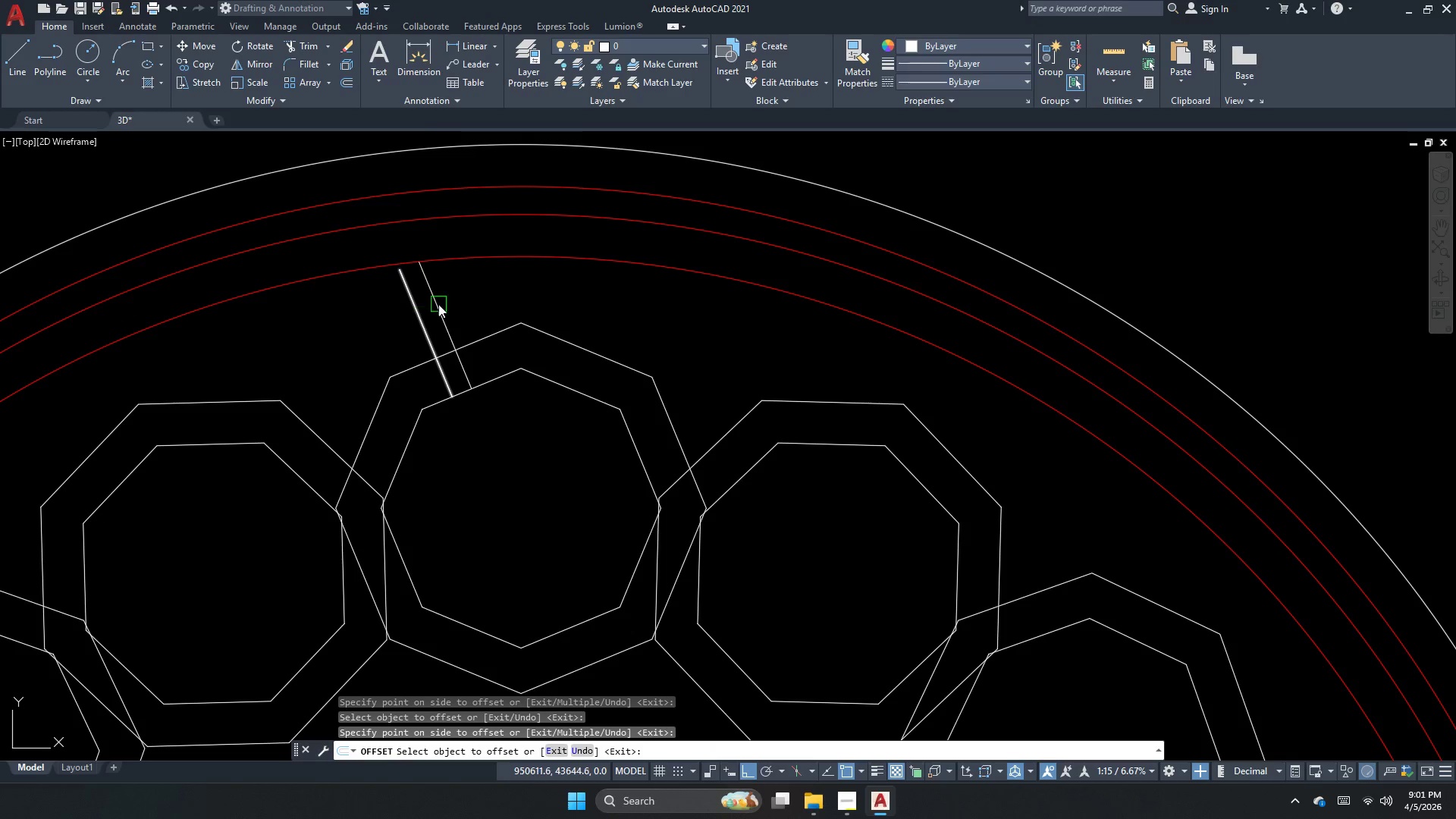 
left_click_drag(start_coordinate=[441, 302], to_coordinate=[450, 296])
 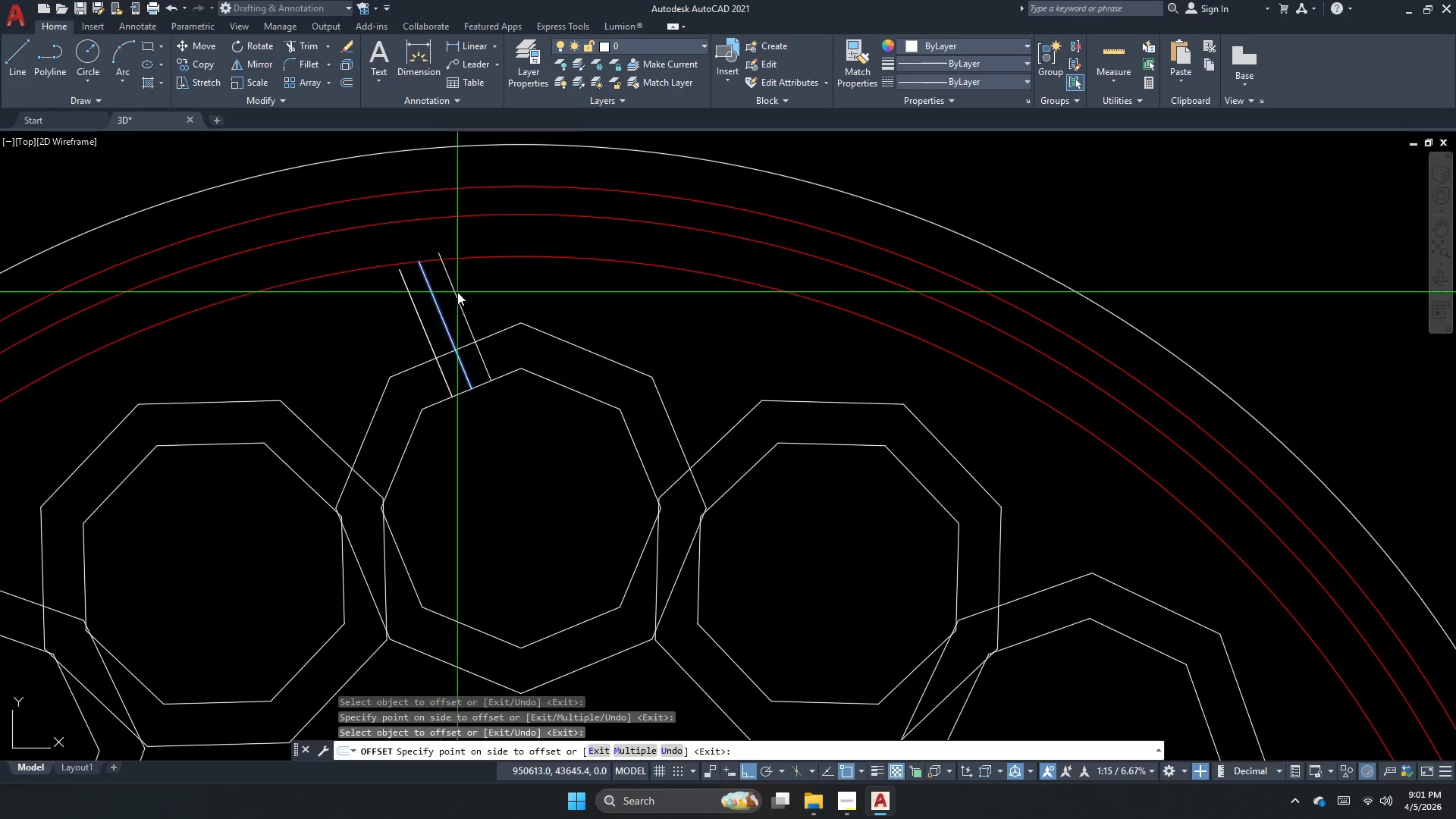 
double_click([457, 292])
 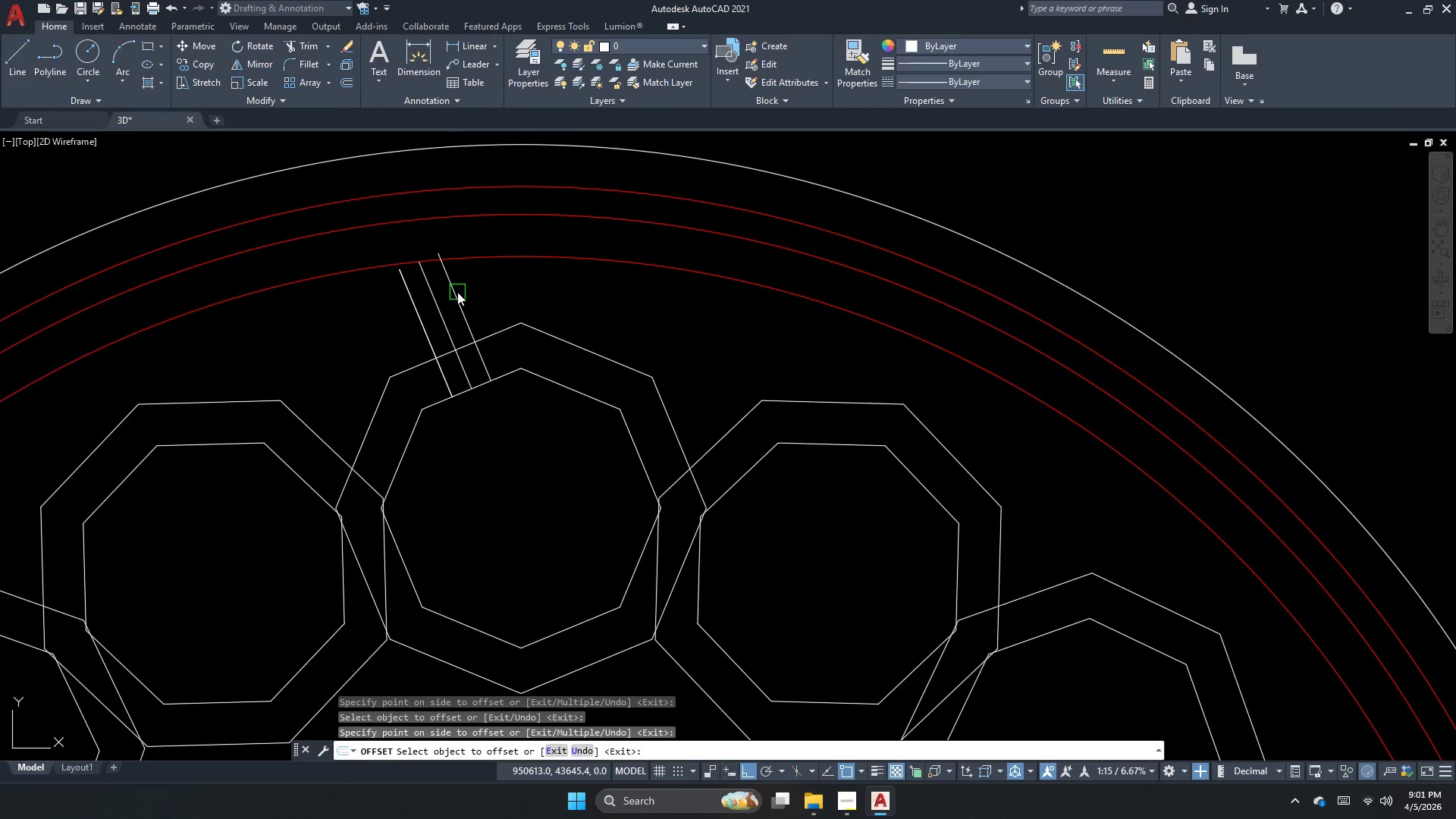 
key(Escape)
key(Escape)
type(ex )
 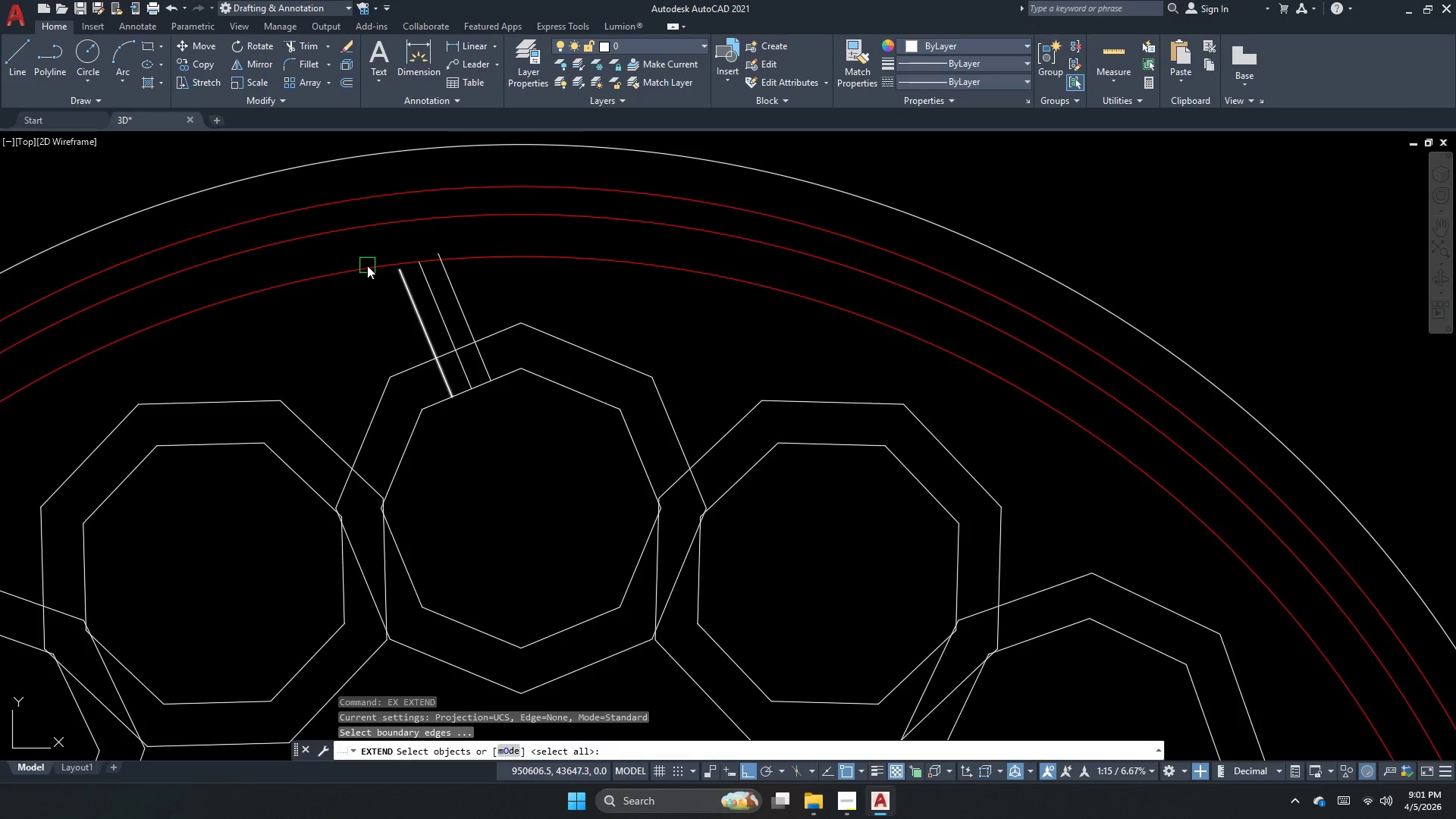 
left_click([367, 265])
 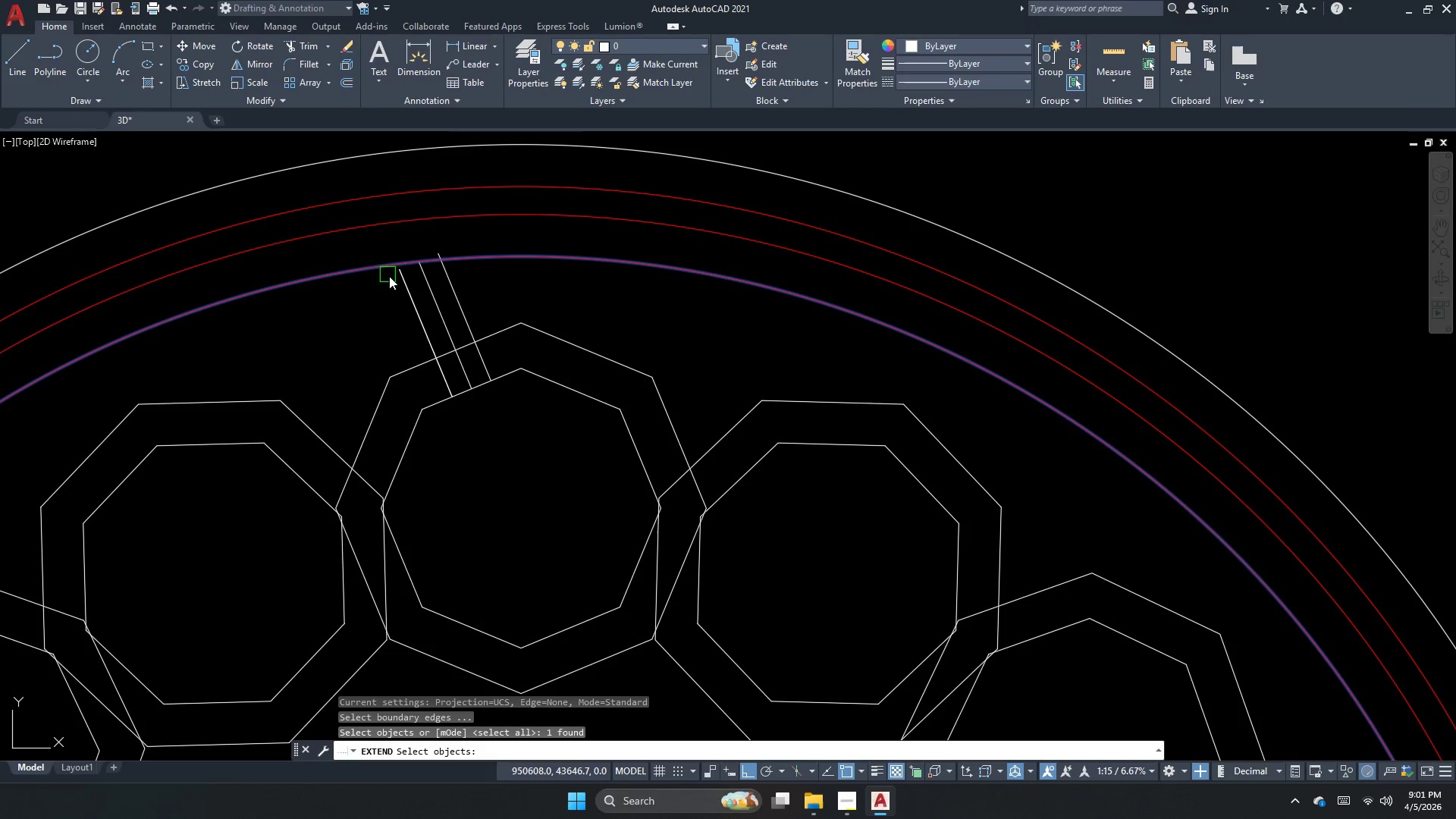 
key(Space)
 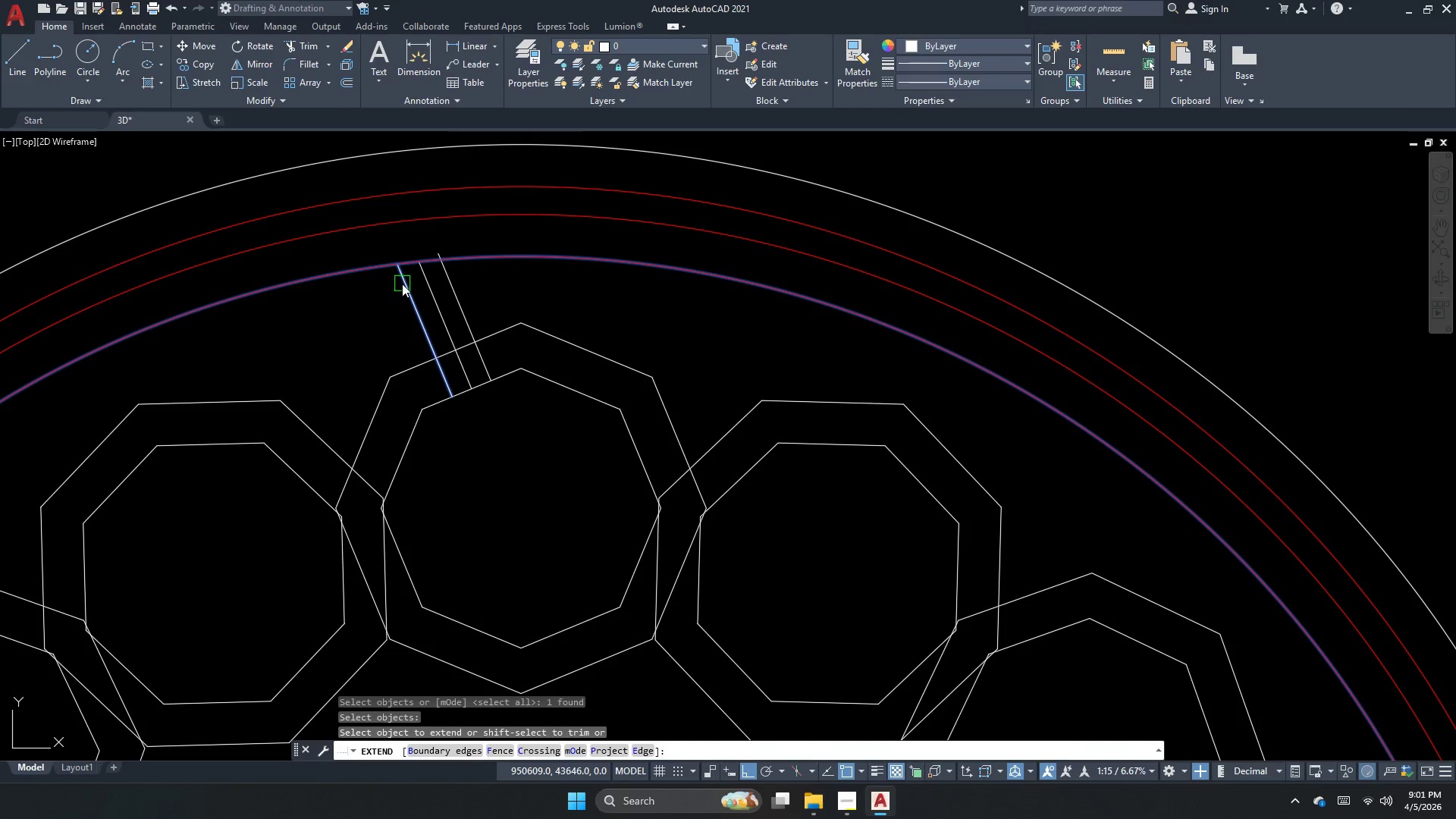 
left_click([402, 284])
 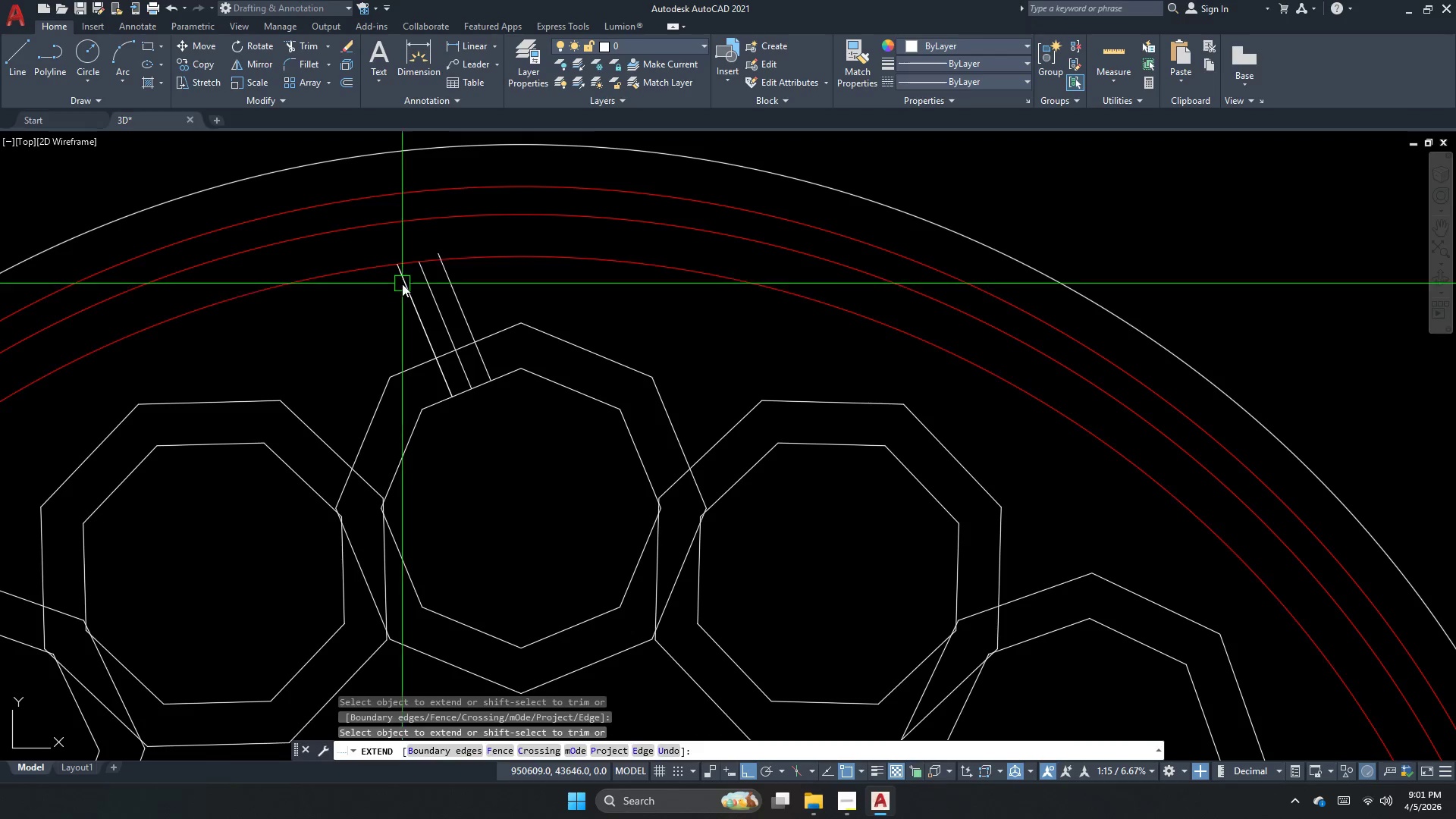 
key(Escape)
 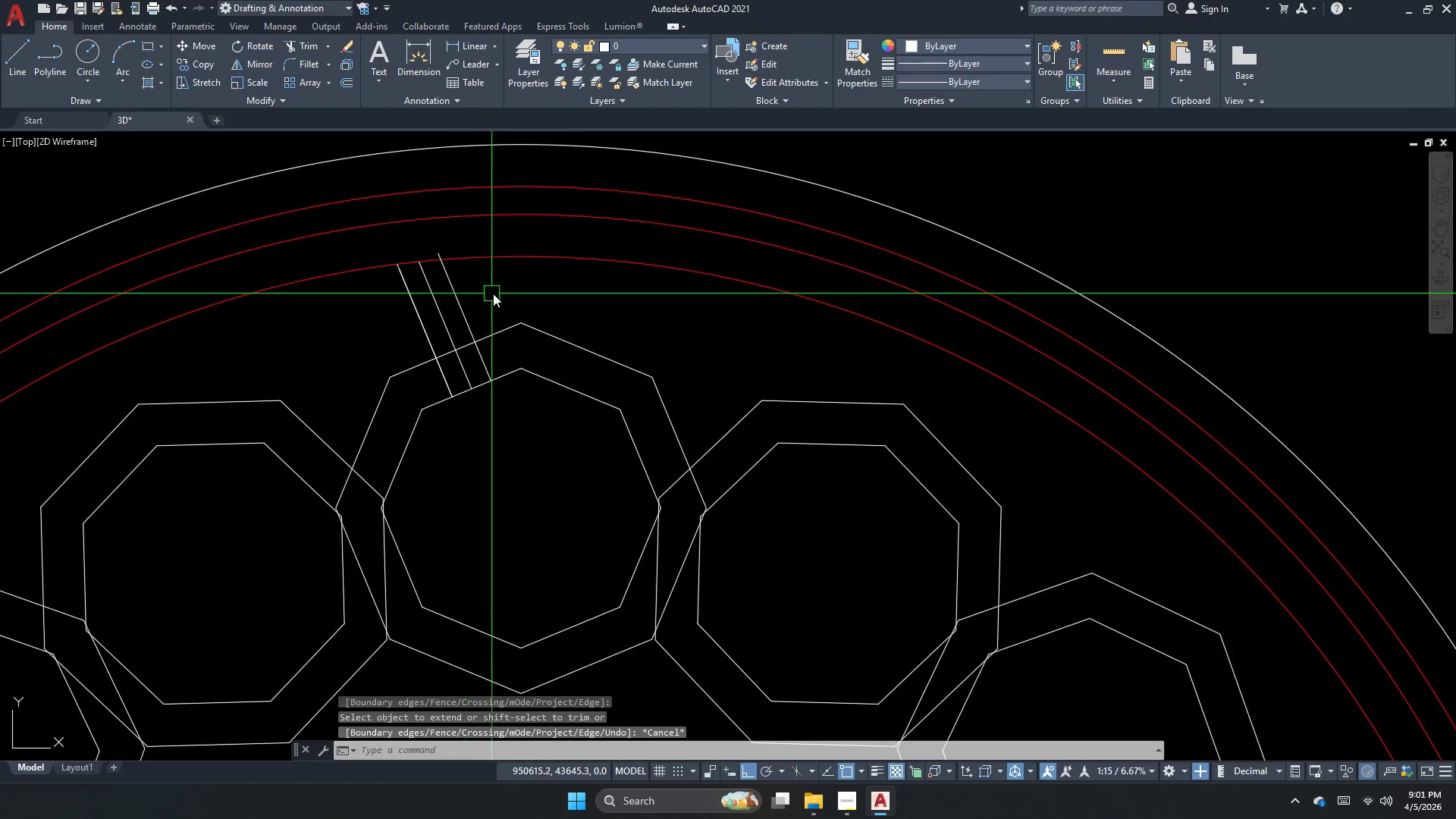 
left_click_drag(start_coordinate=[494, 293], to_coordinate=[445, 314])
 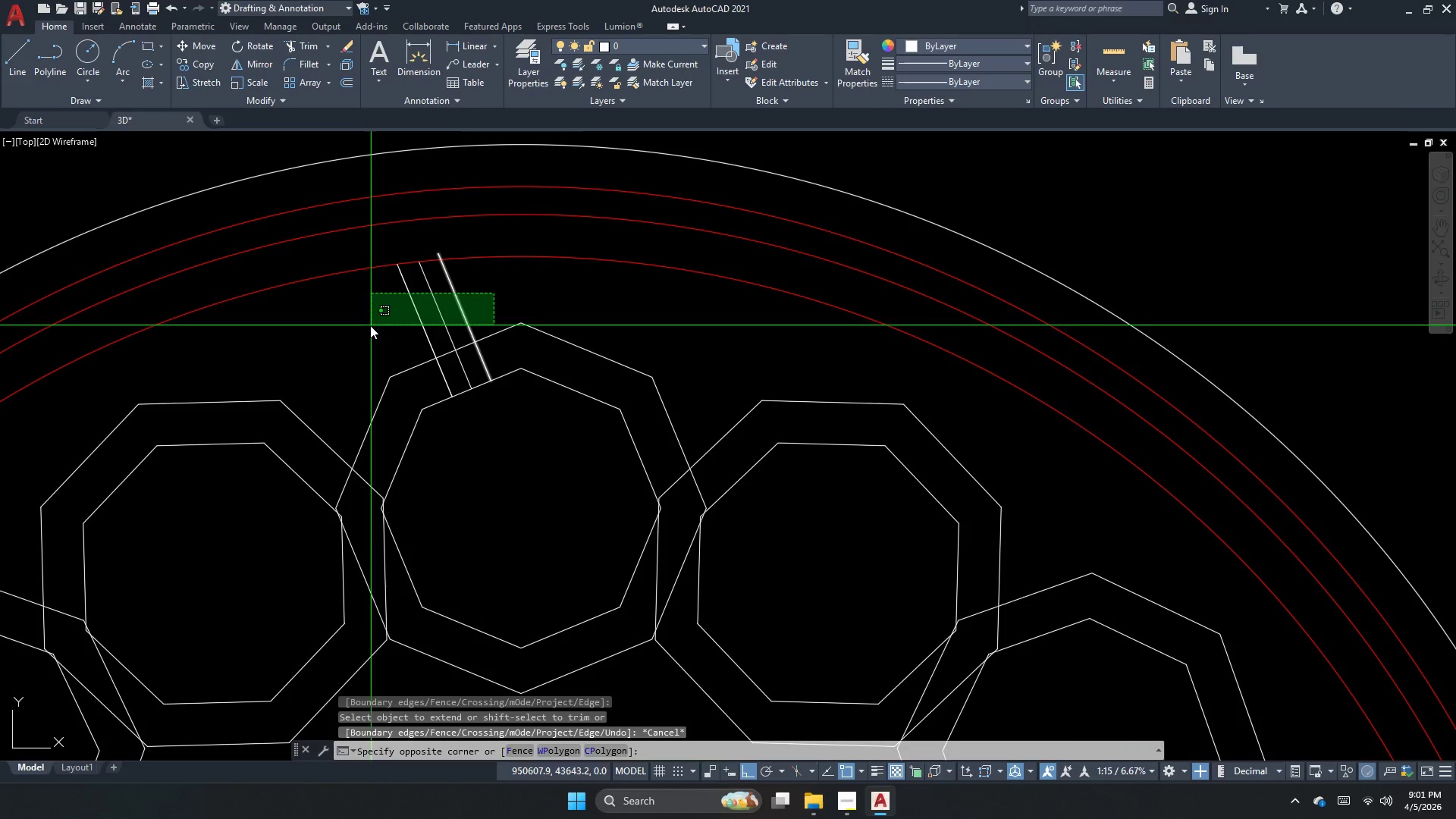 
triple_click([366, 325])
 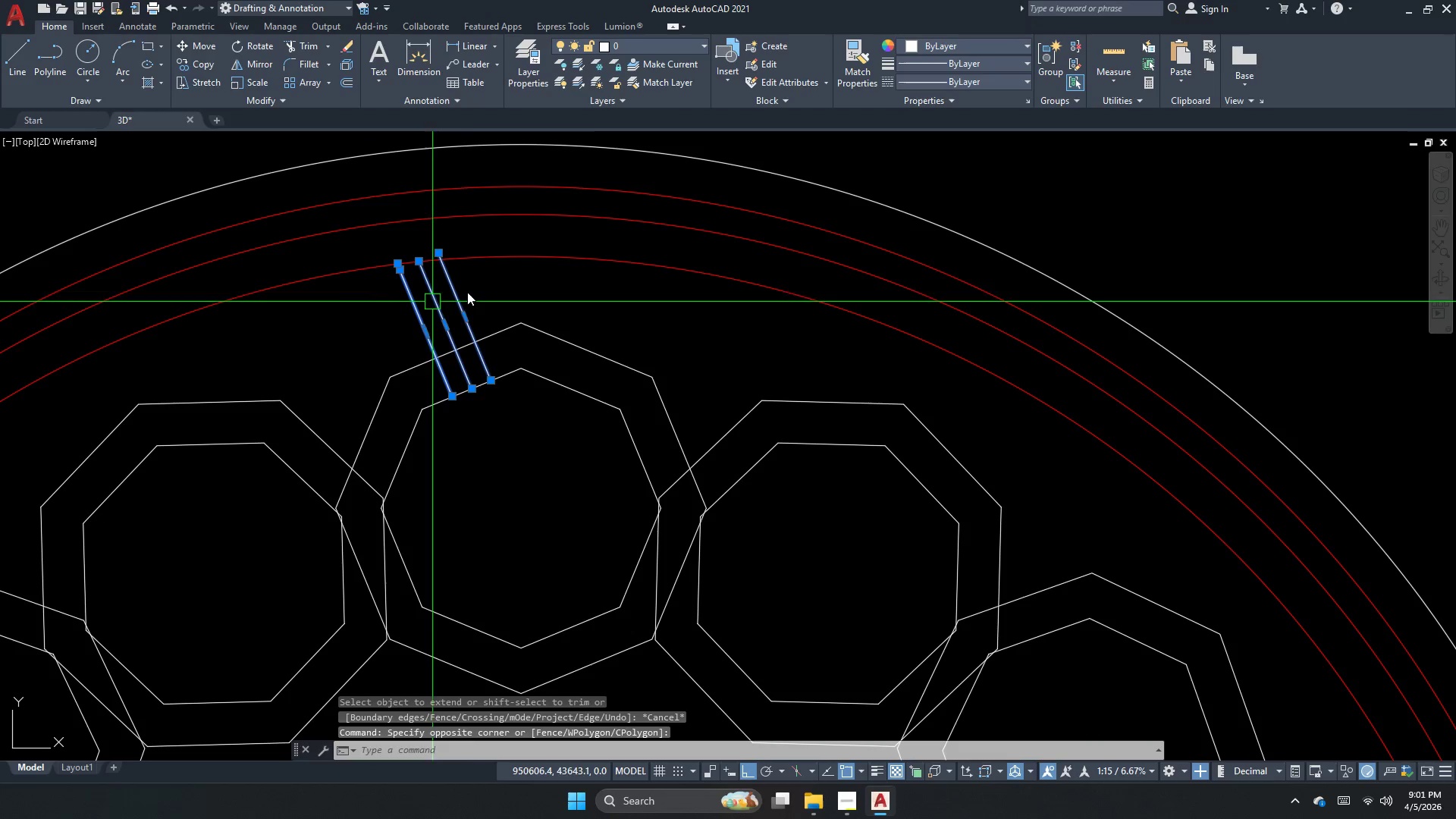 
key(Escape)
 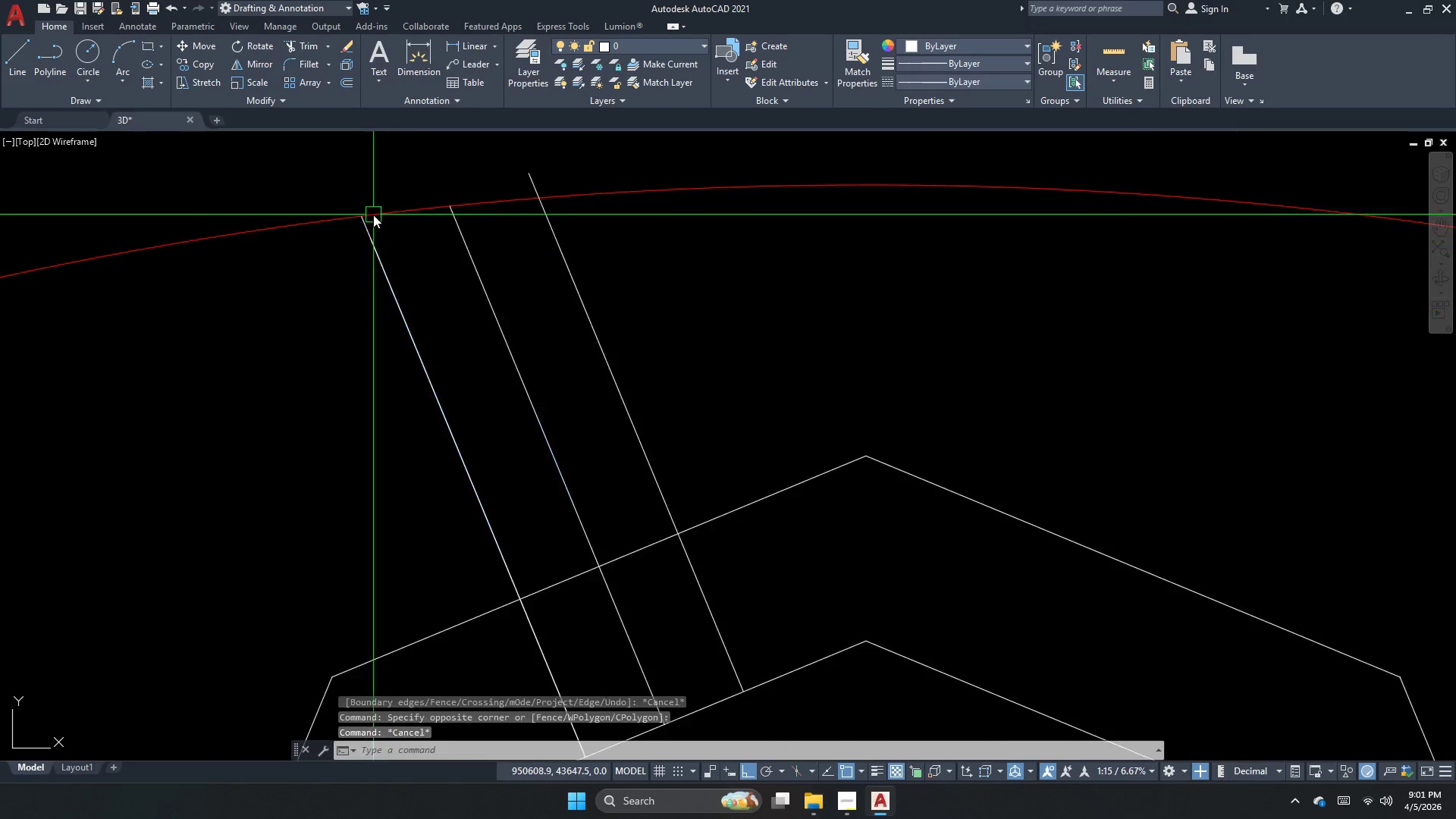 
scroll: coordinate [397, 300], scroll_direction: up, amount: 2.0
 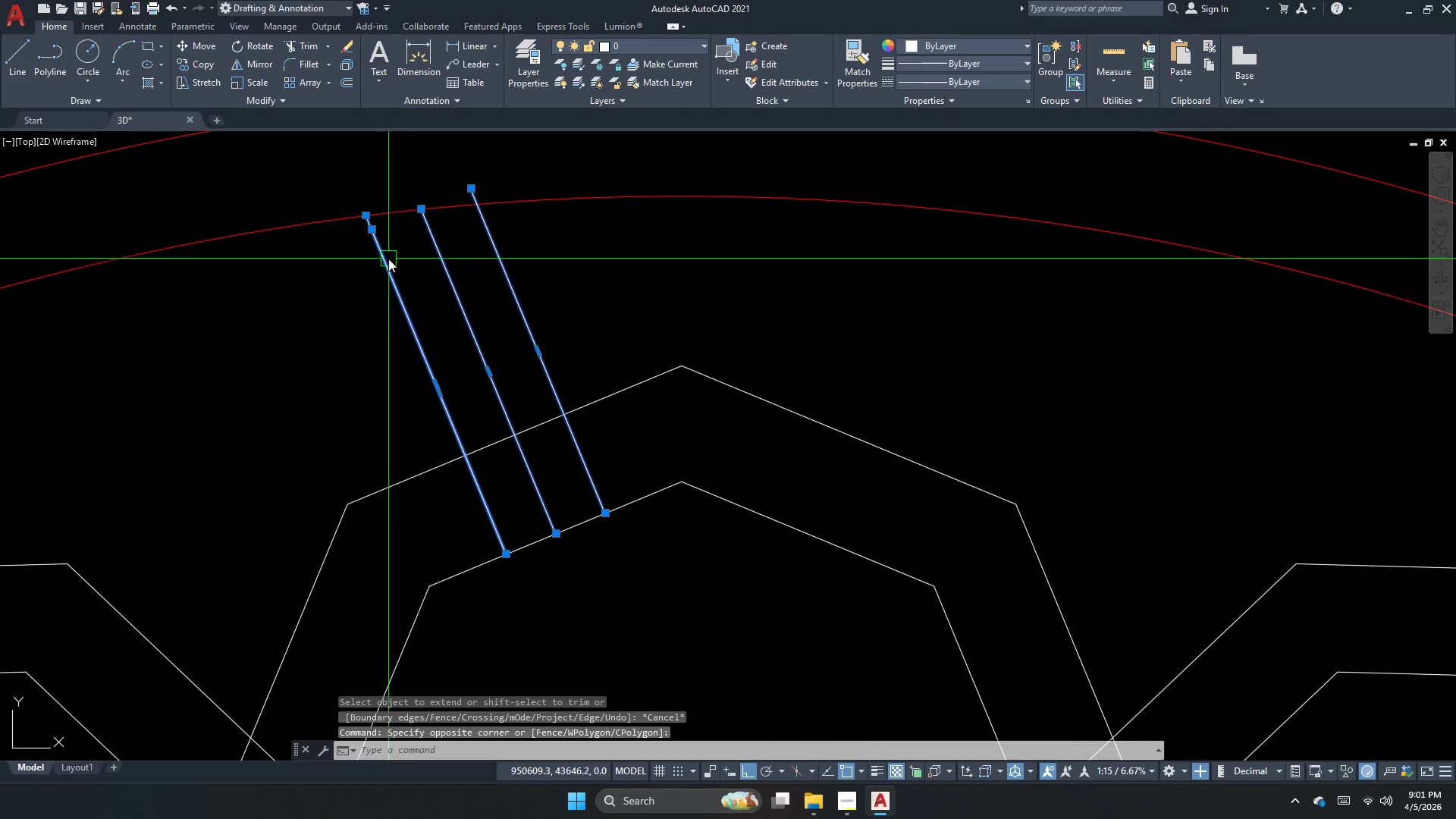 
left_click([378, 267])
 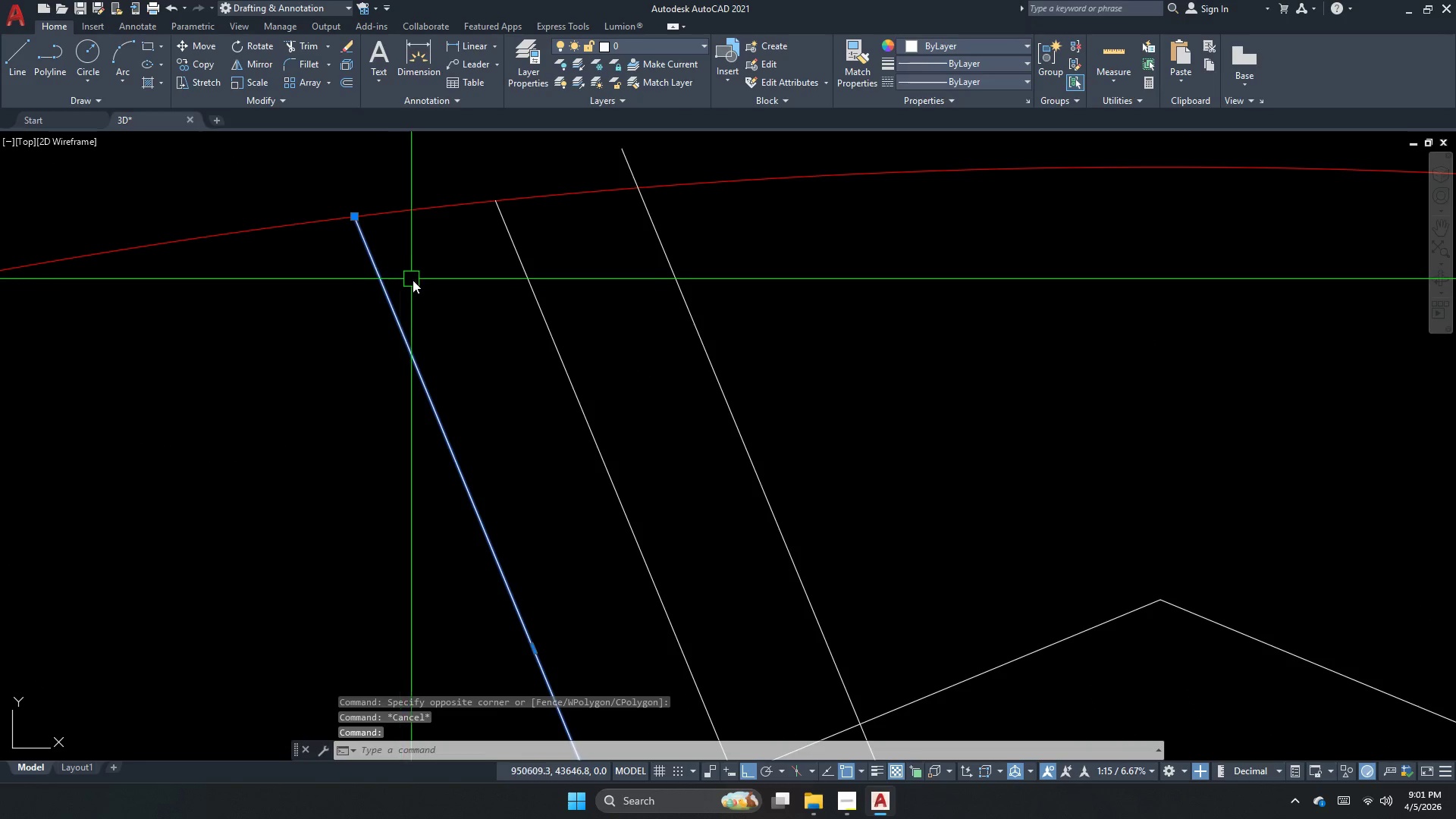 
scroll: coordinate [373, 215], scroll_direction: up, amount: 2.0
 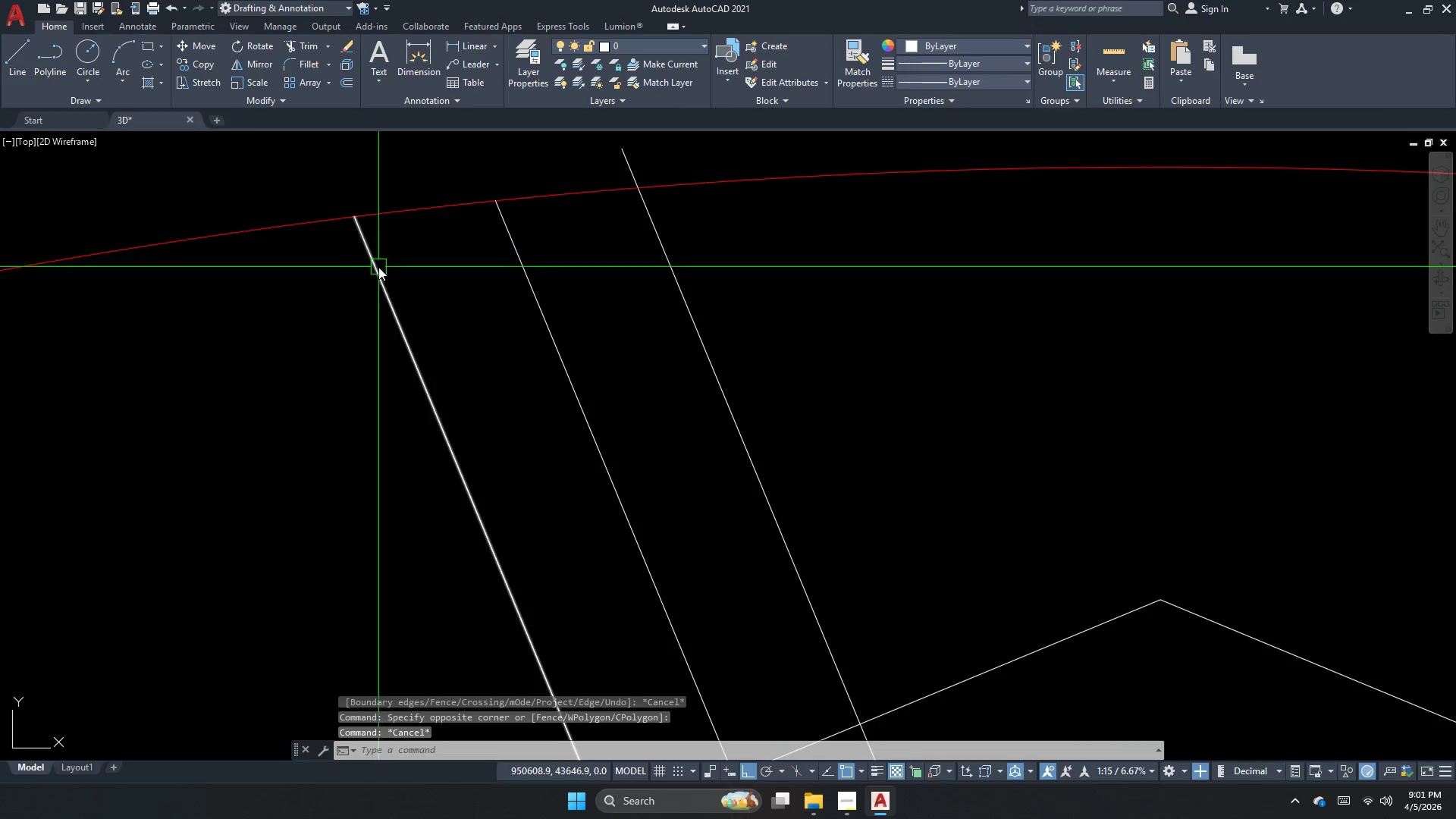 
key(Escape)
 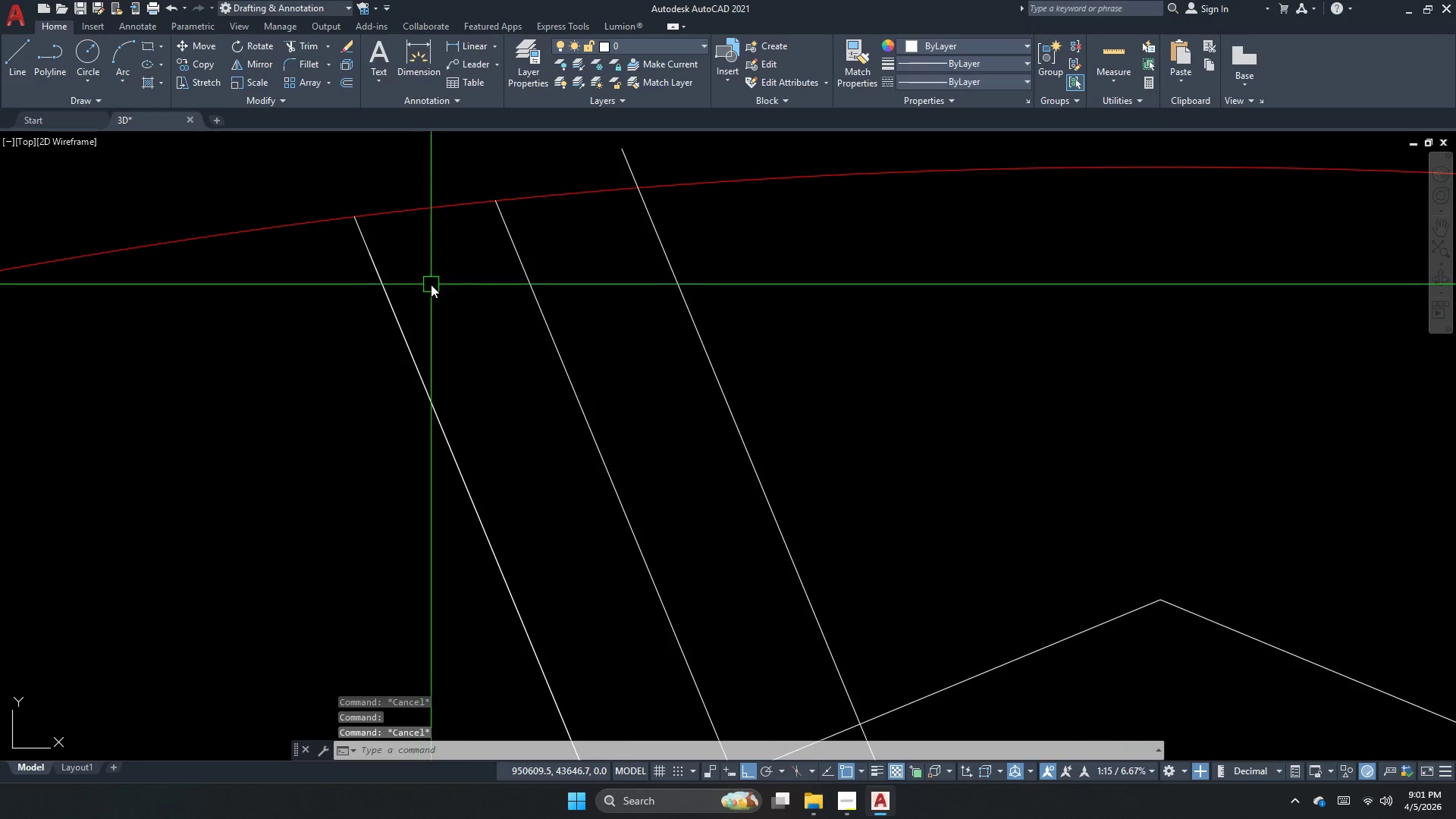 
left_click_drag(start_coordinate=[431, 284], to_coordinate=[372, 322])
 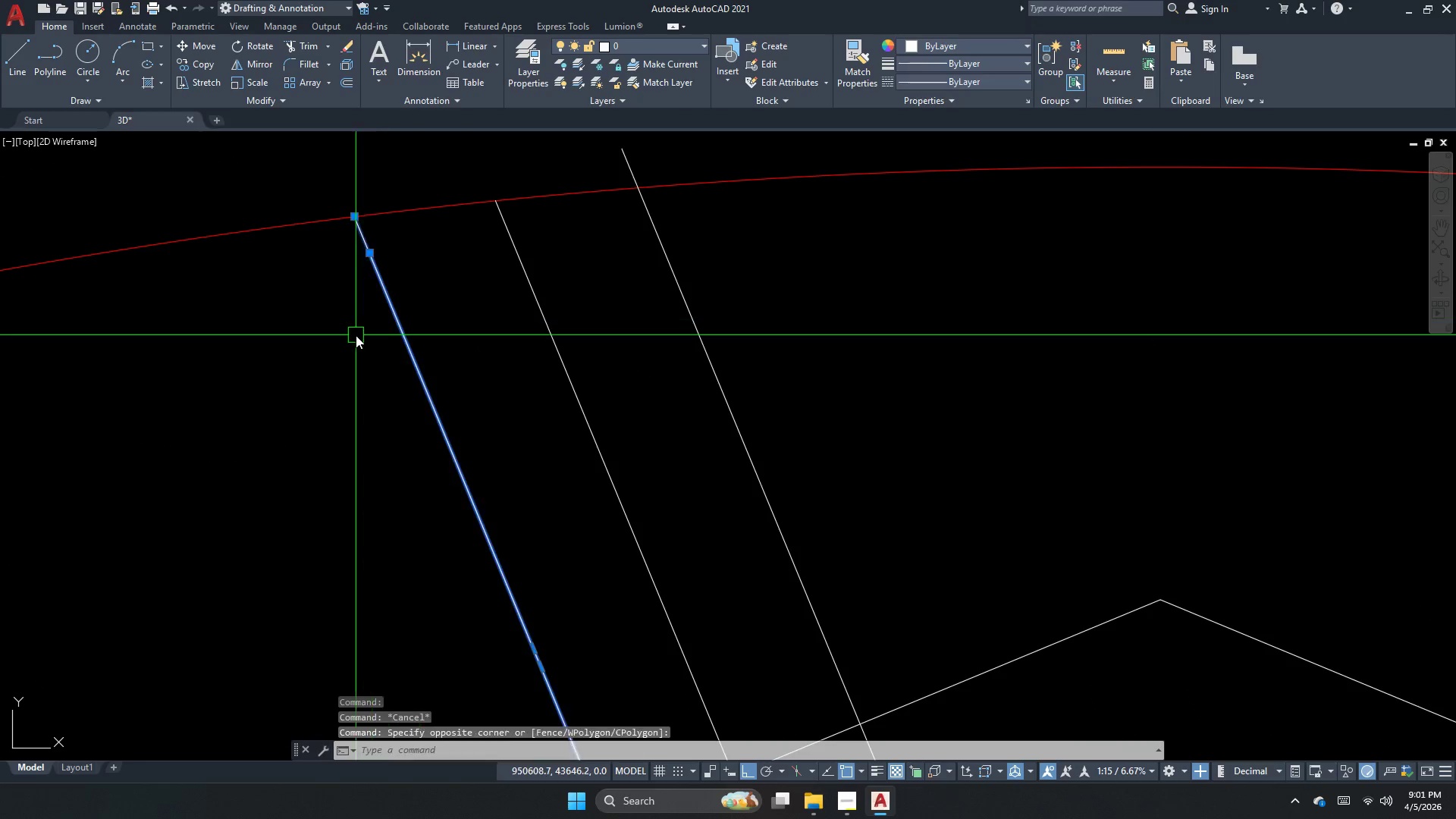 
double_click([356, 335])
 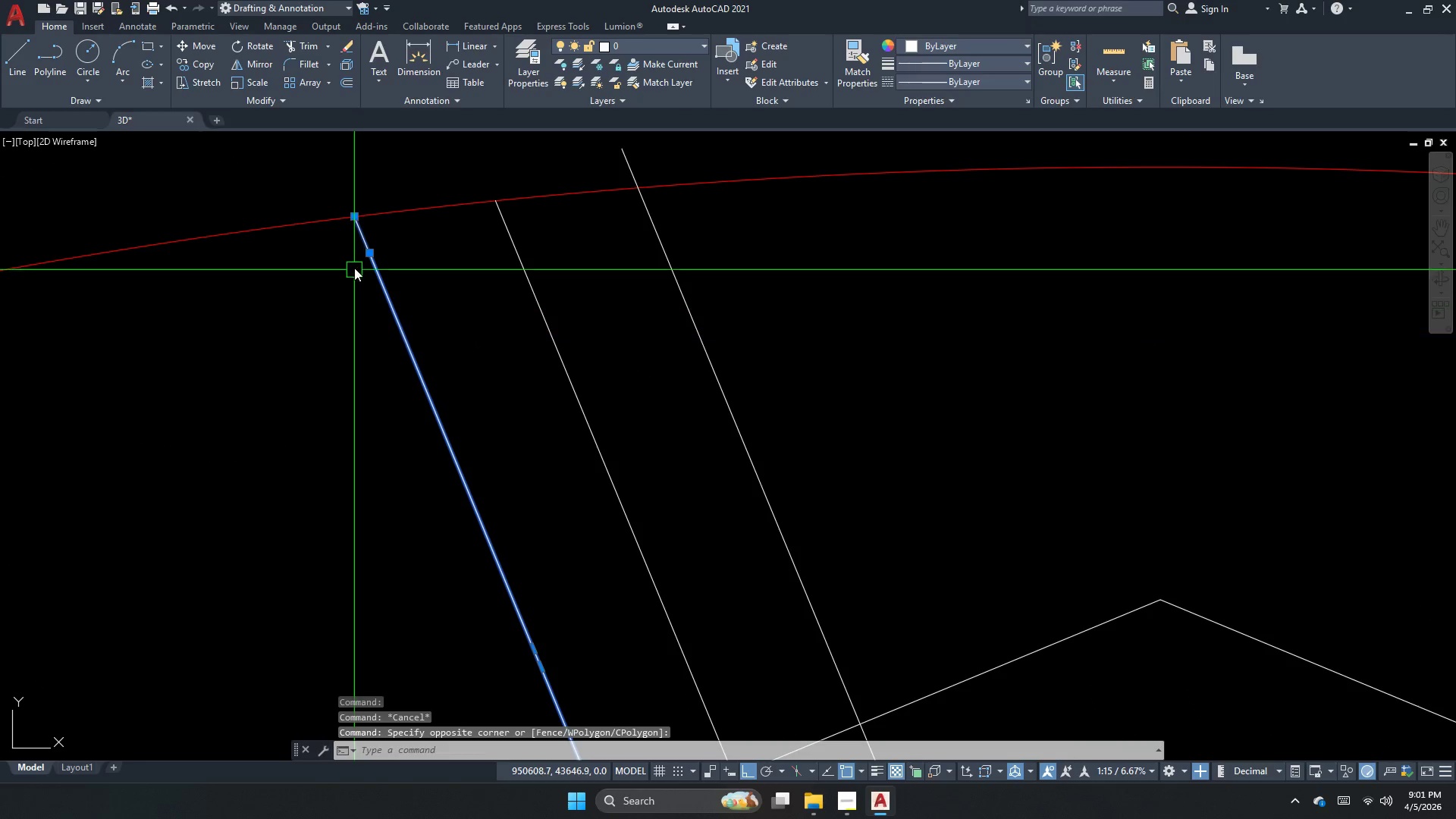 
hold_key(key=ShiftLeft, duration=0.86)
left_click_drag(start_coordinate=[374, 220], to_coordinate=[375, 224])
 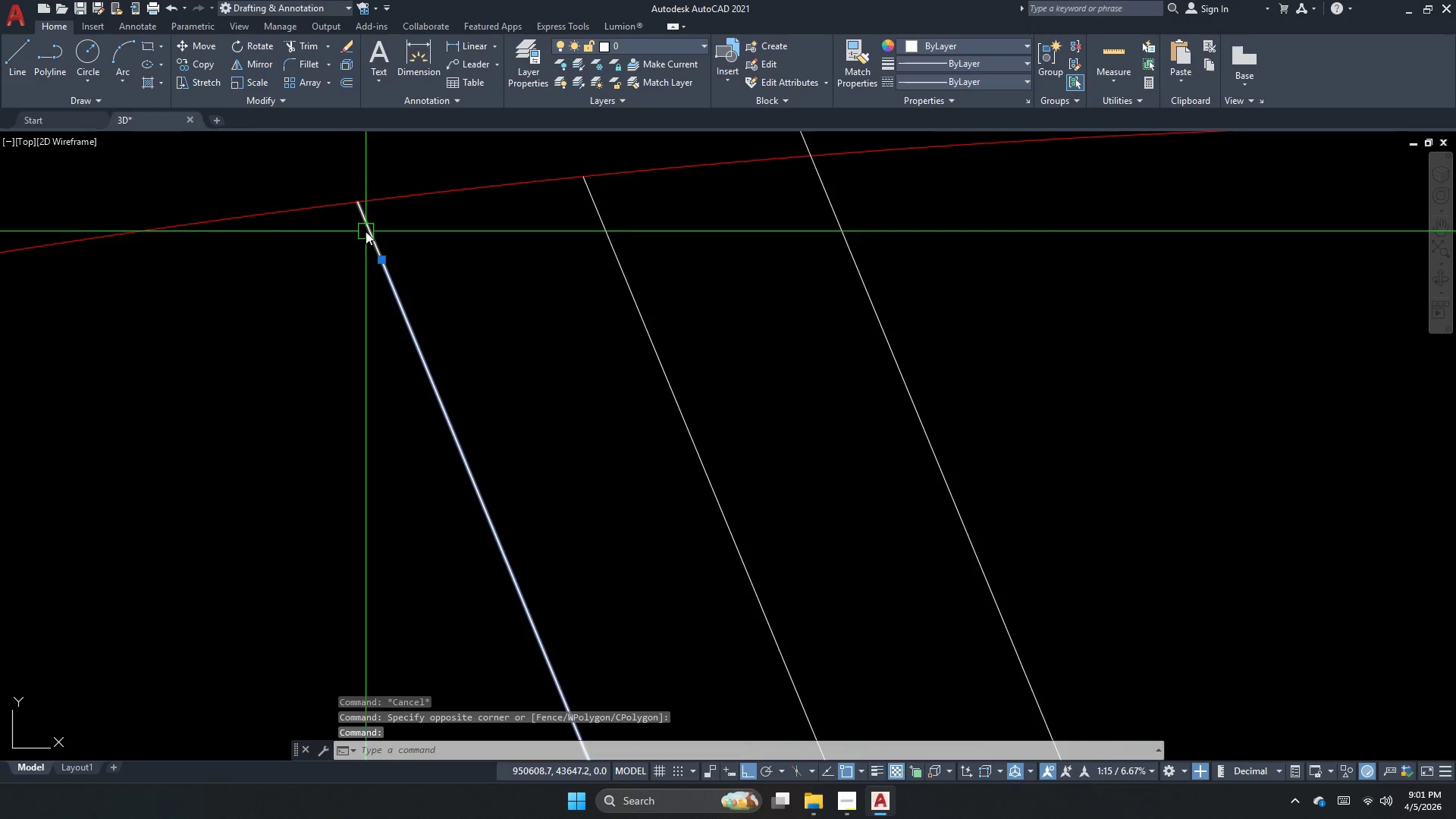 
scroll: coordinate [347, 241], scroll_direction: up, amount: 1.0
 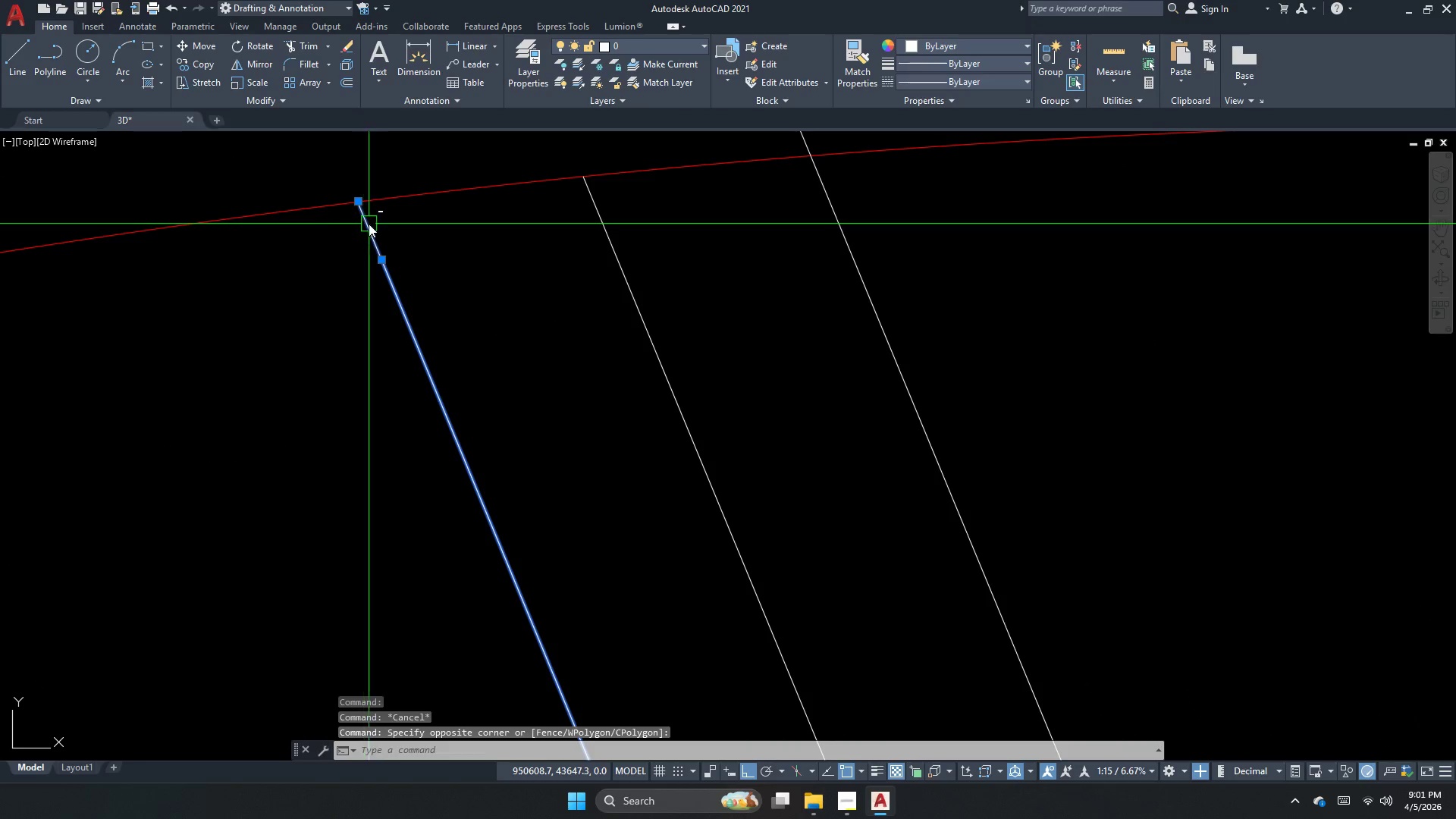 
key(E)
 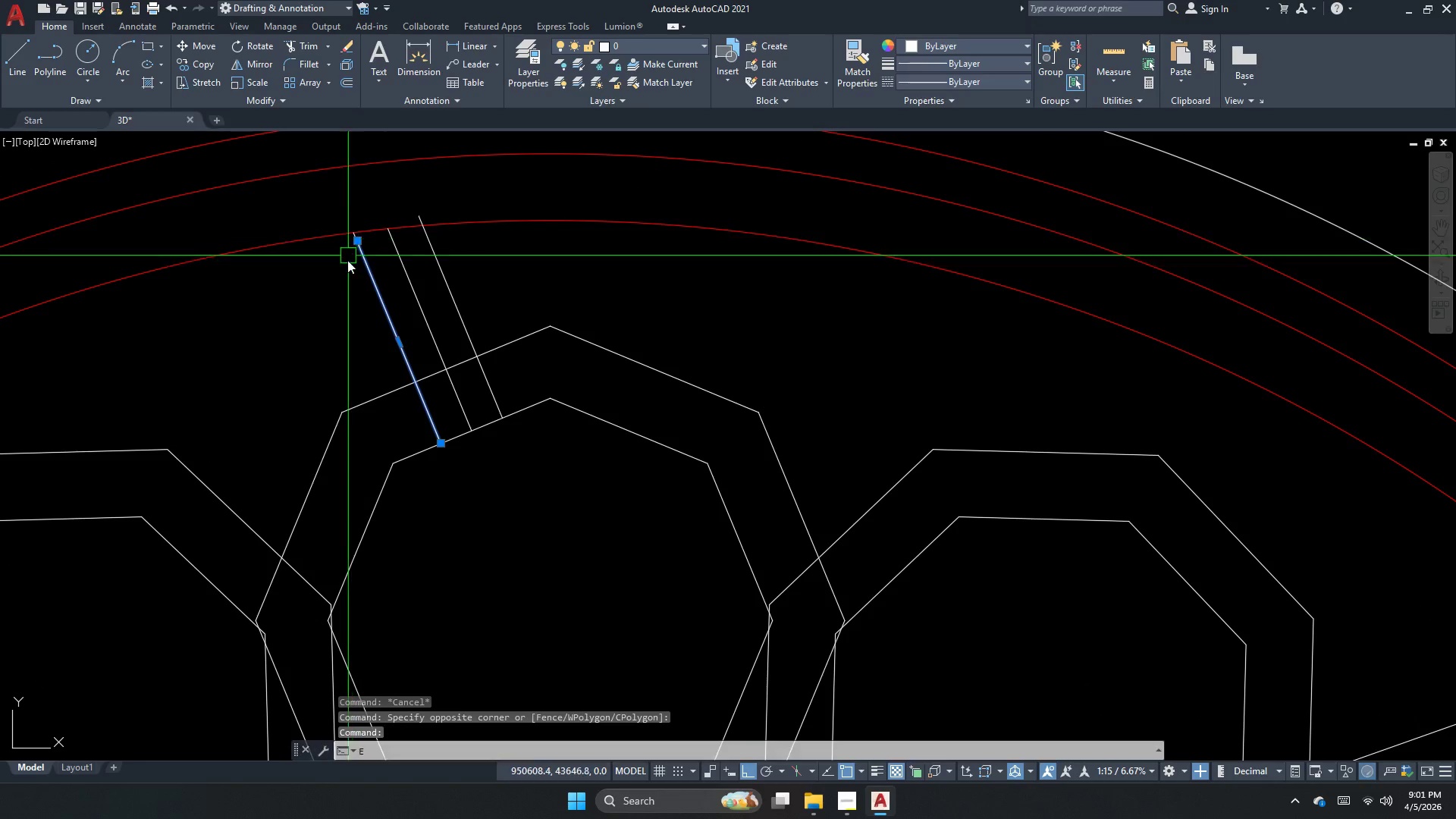 
key(Space)
 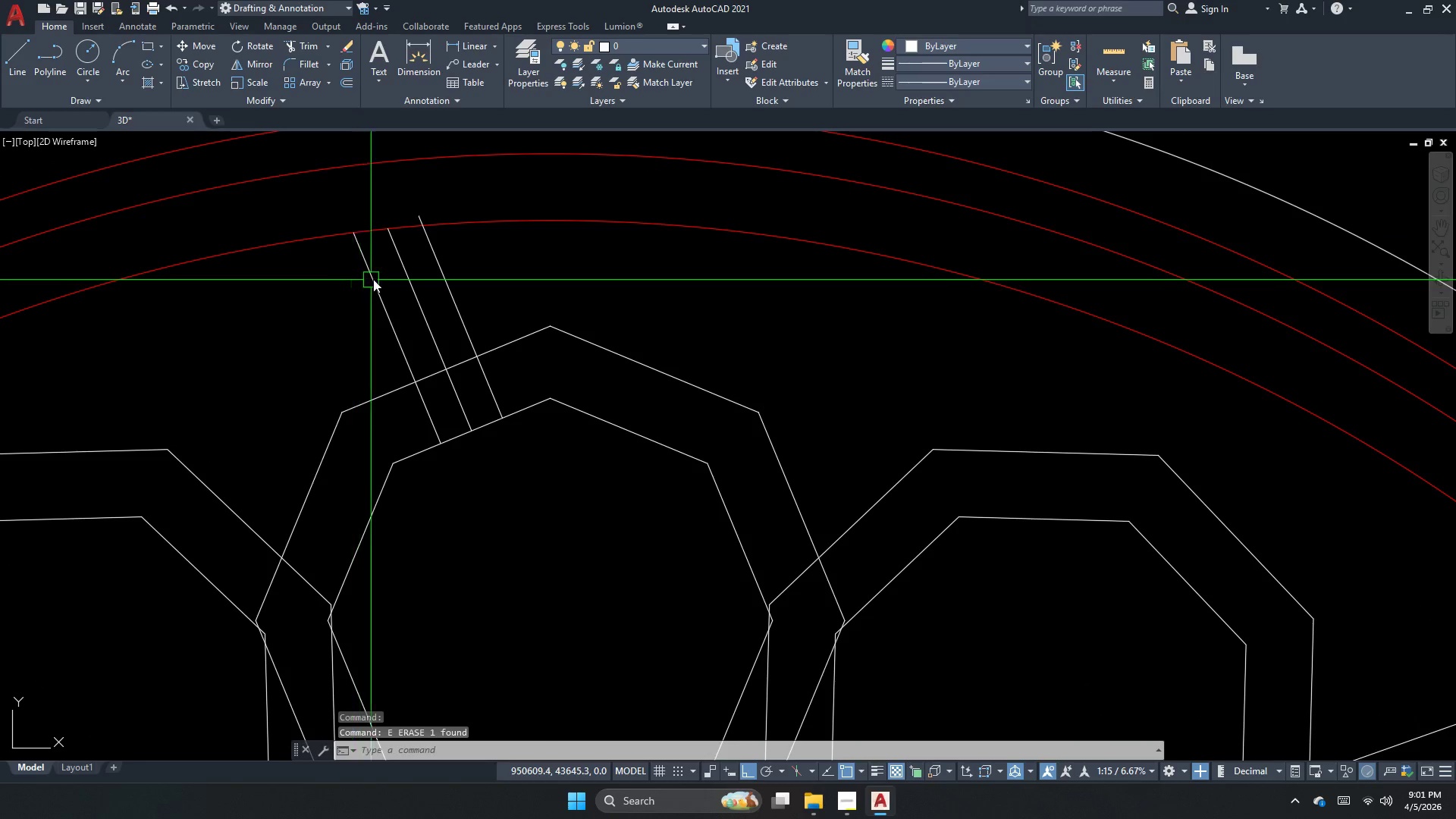 
scroll: coordinate [352, 239], scroll_direction: down, amount: 4.0
 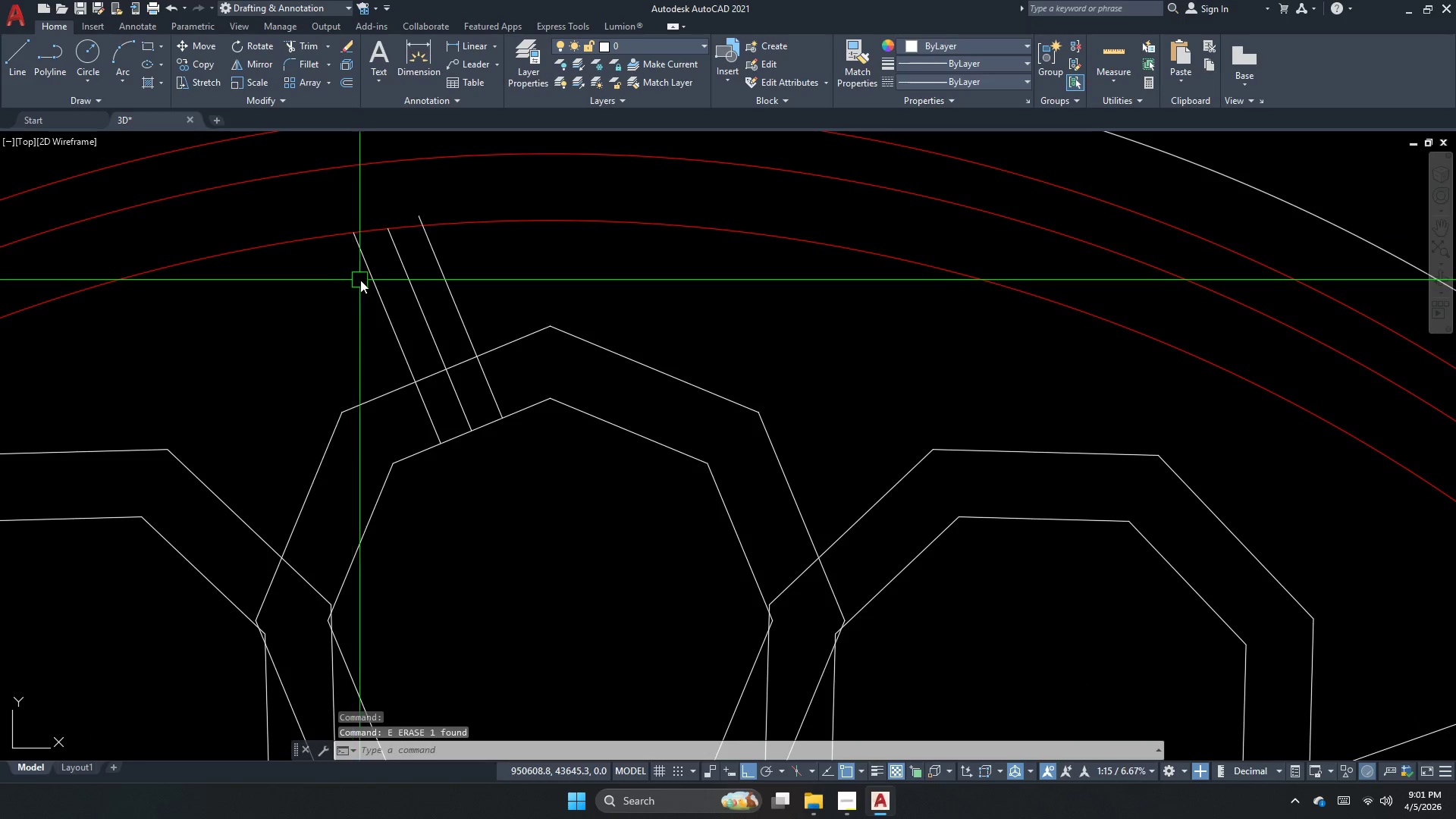 
key(Escape)
 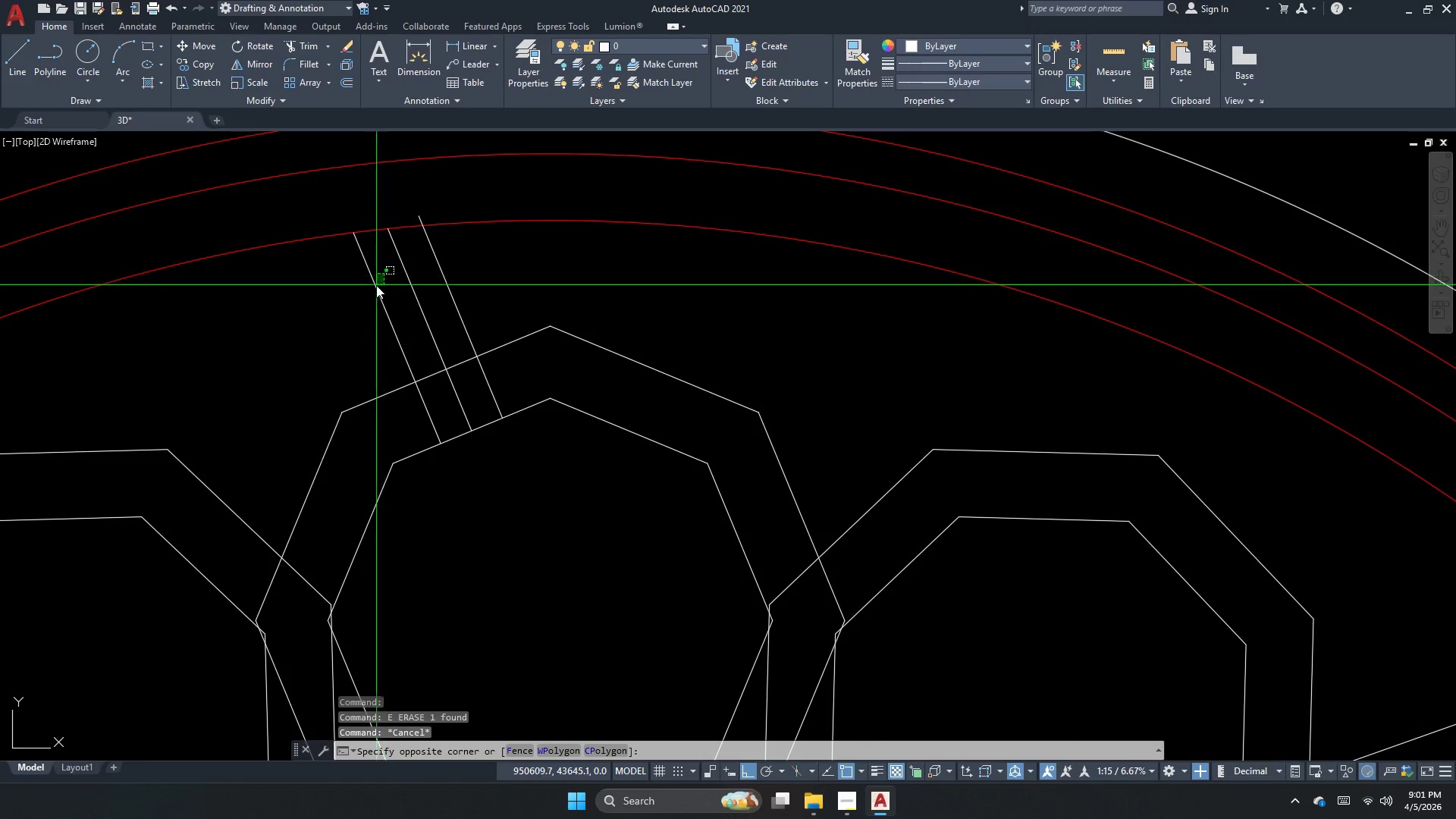 
left_click_drag(start_coordinate=[346, 311], to_coordinate=[342, 315])
 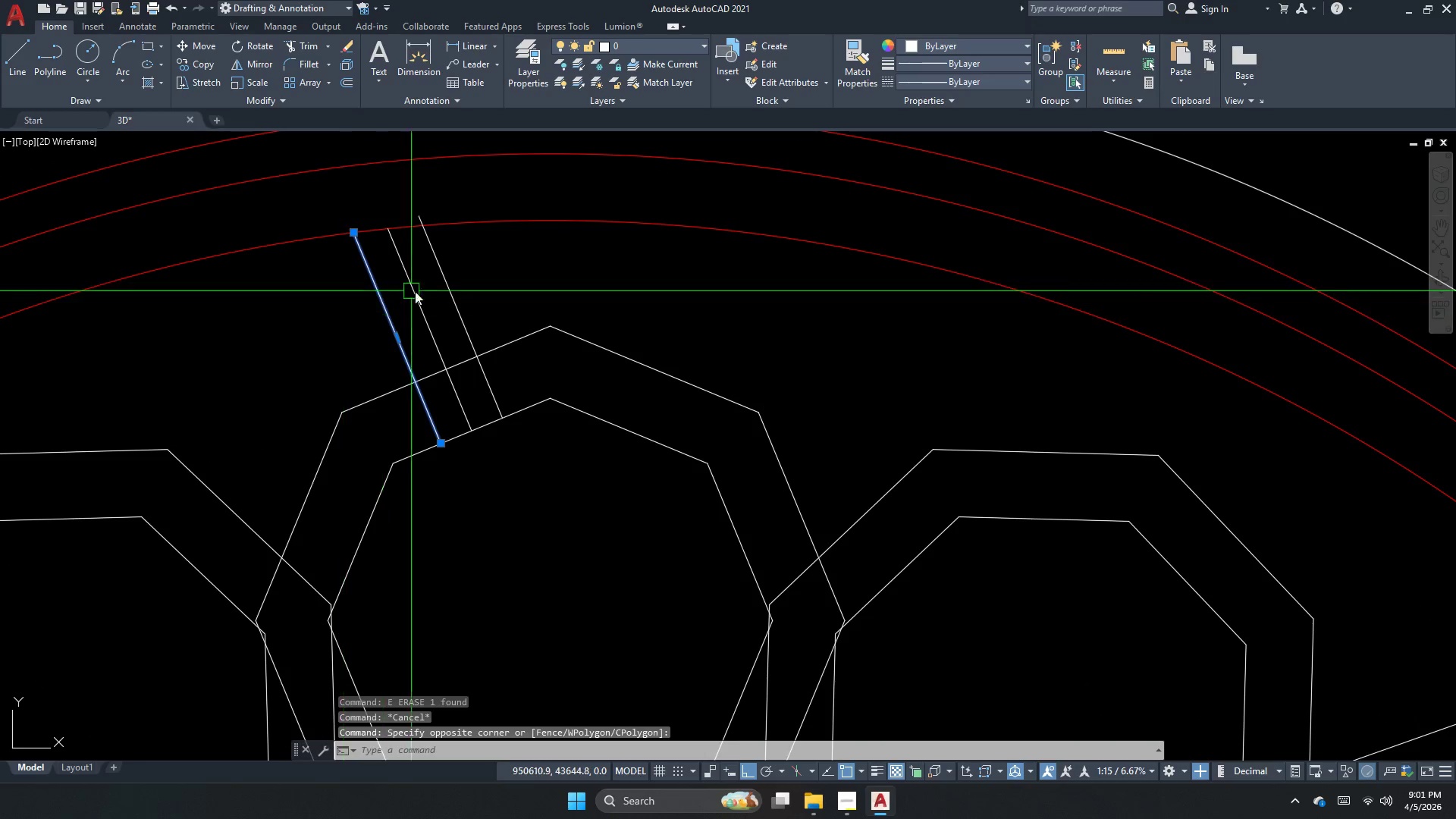 
key(Escape)
 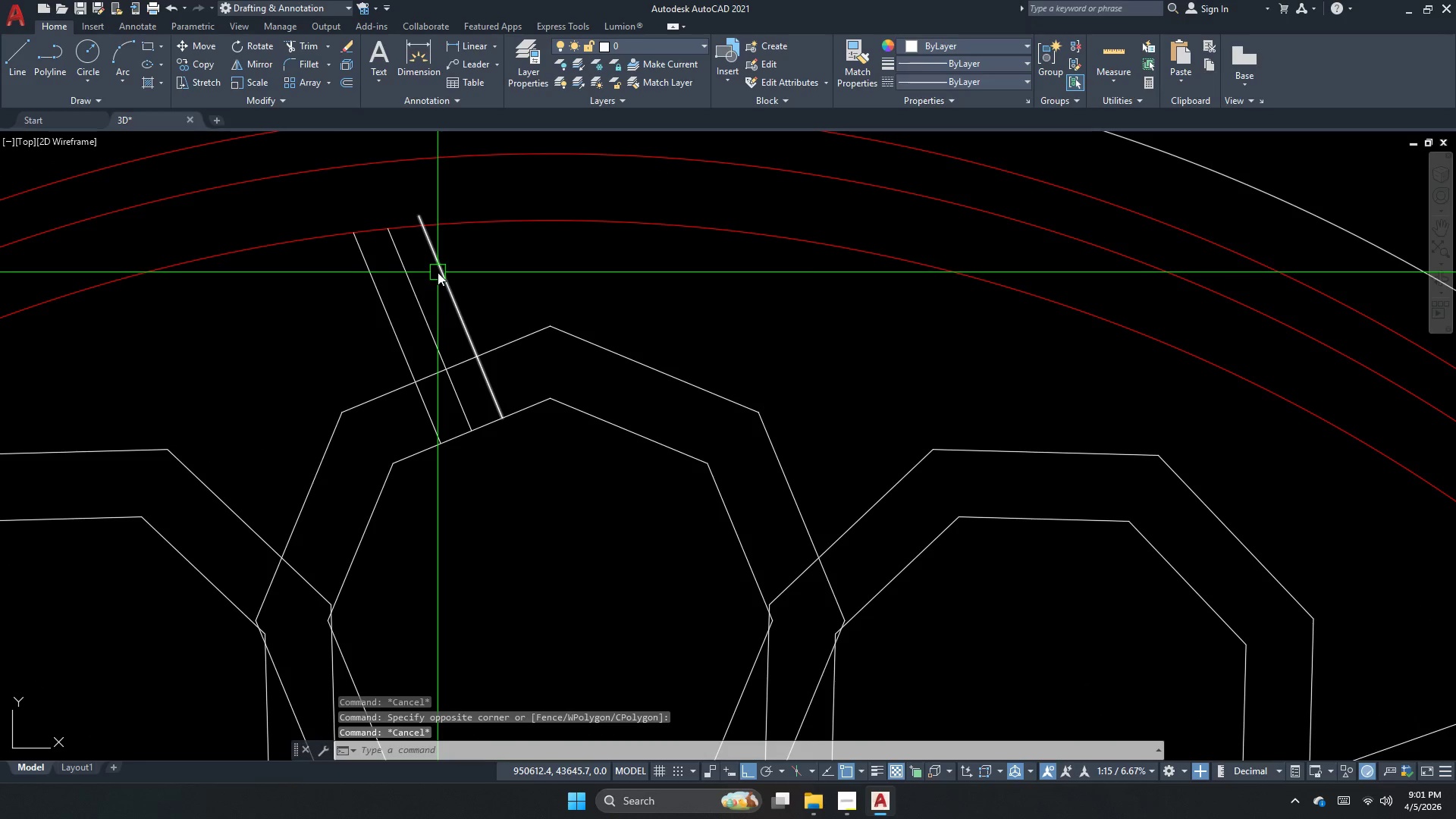 
key(Escape)
 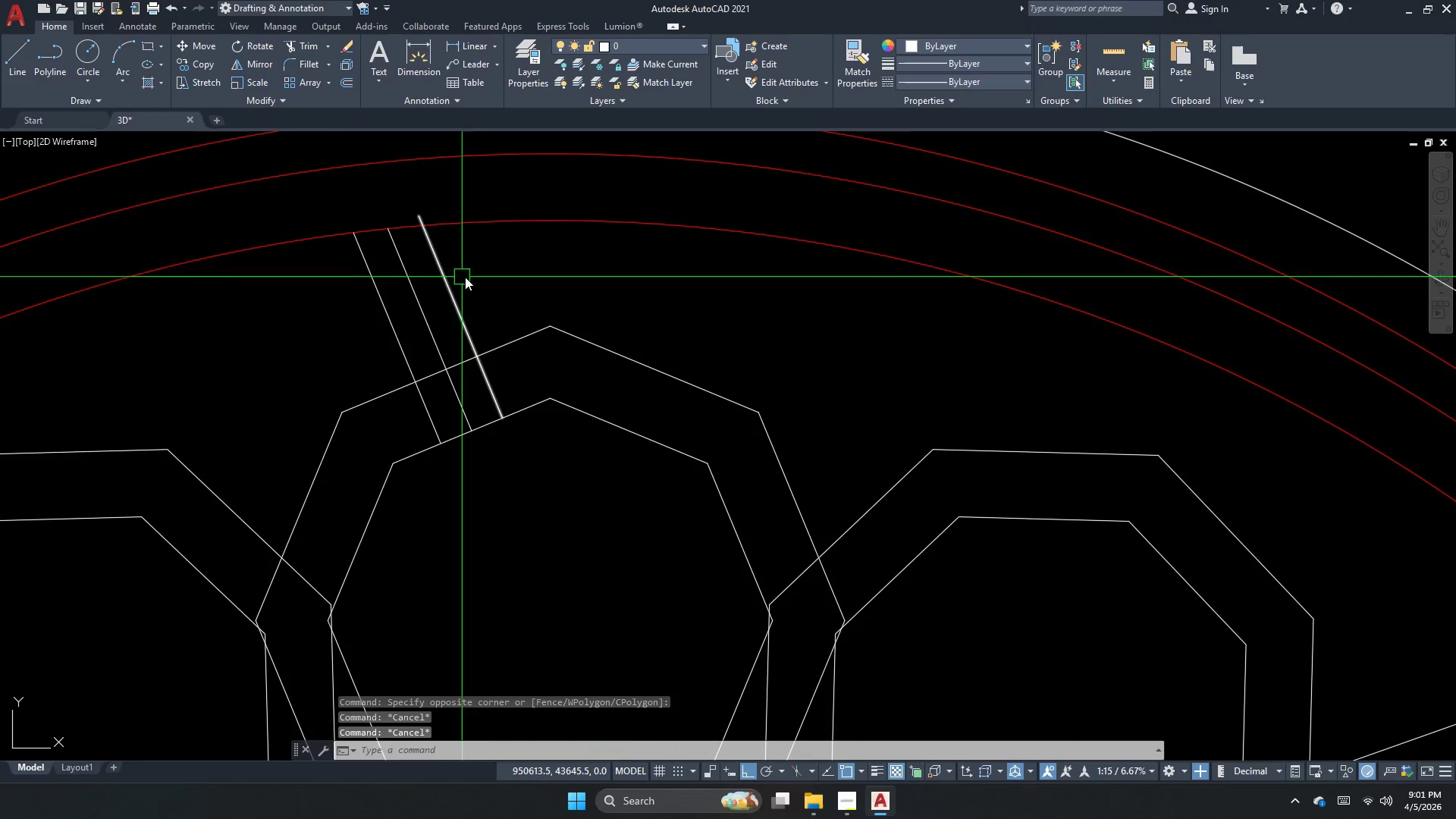 
left_click_drag(start_coordinate=[479, 267], to_coordinate=[443, 285])
 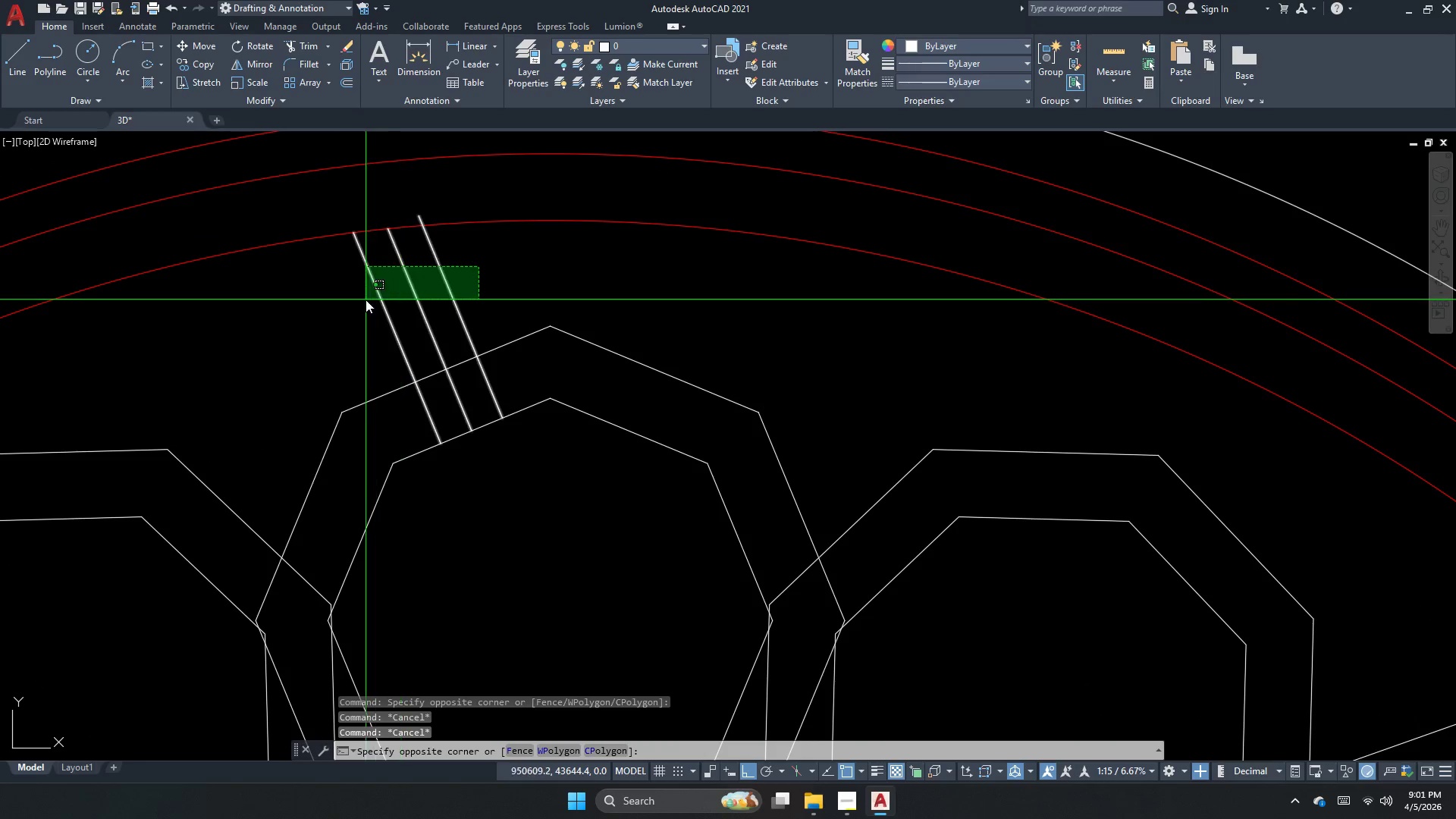 
double_click([366, 300])
 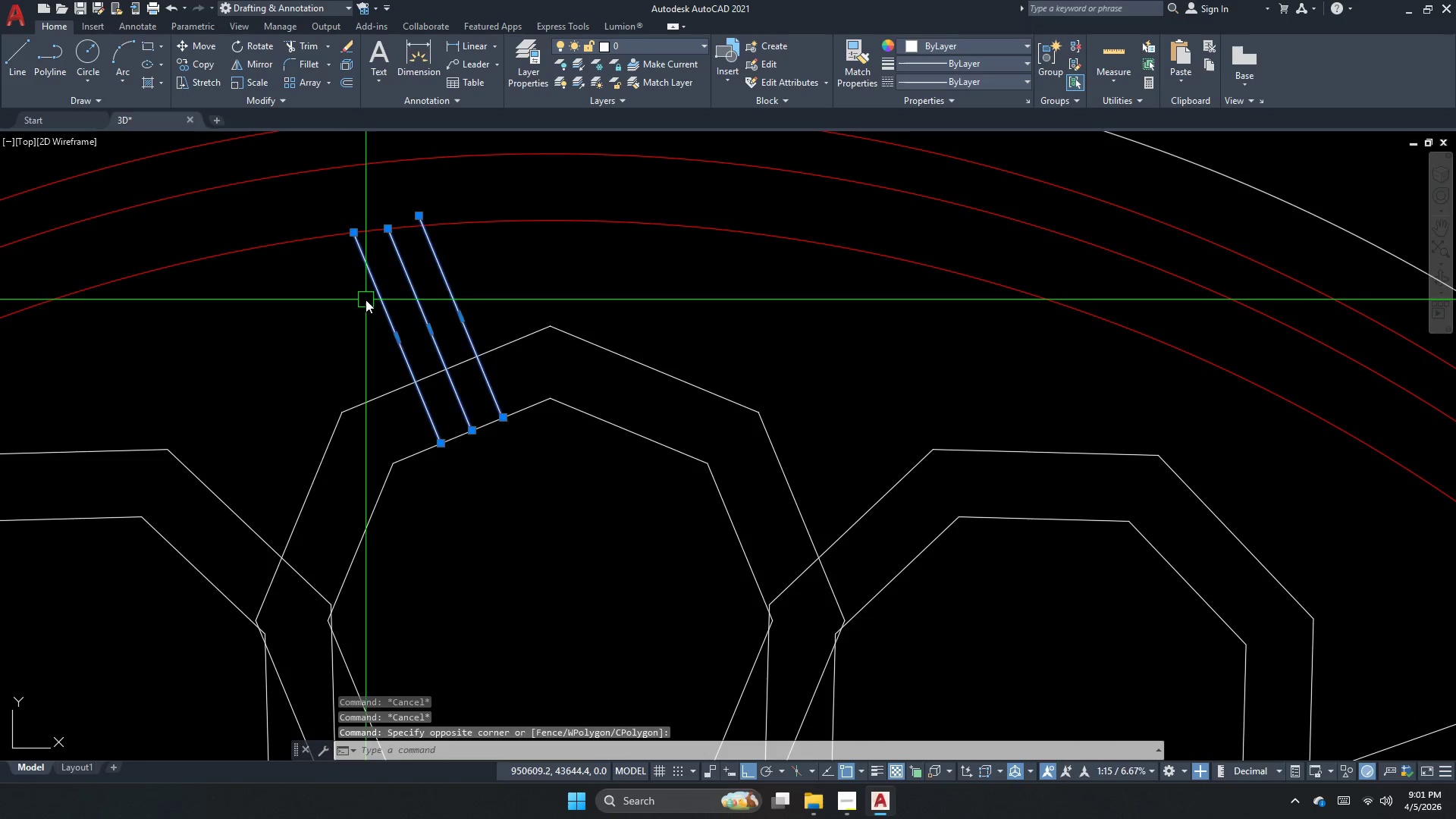 
key(Escape)
key(Escape)
type(tr  )
 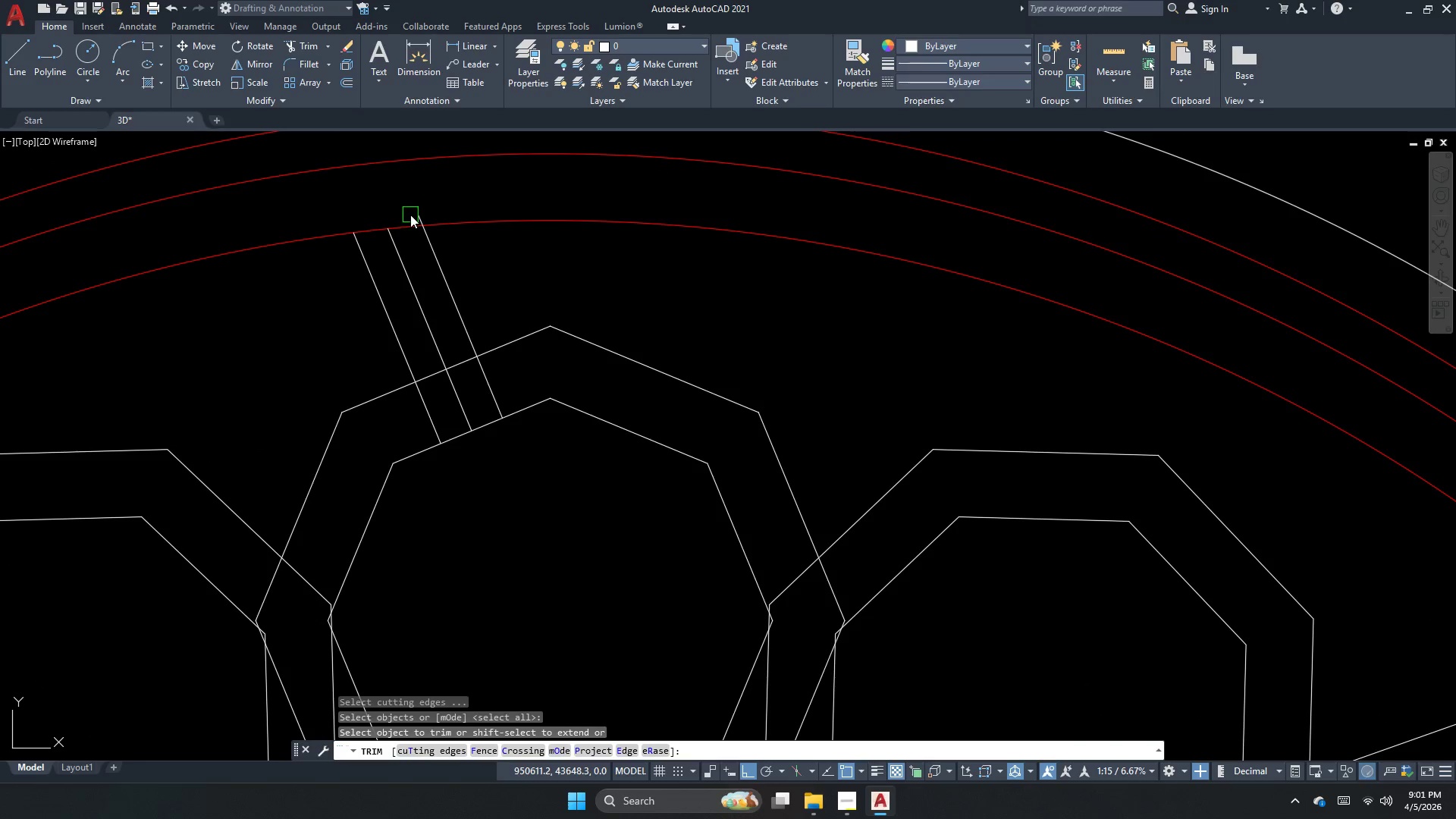 
scroll: coordinate [412, 213], scroll_direction: none, amount: 0.0
 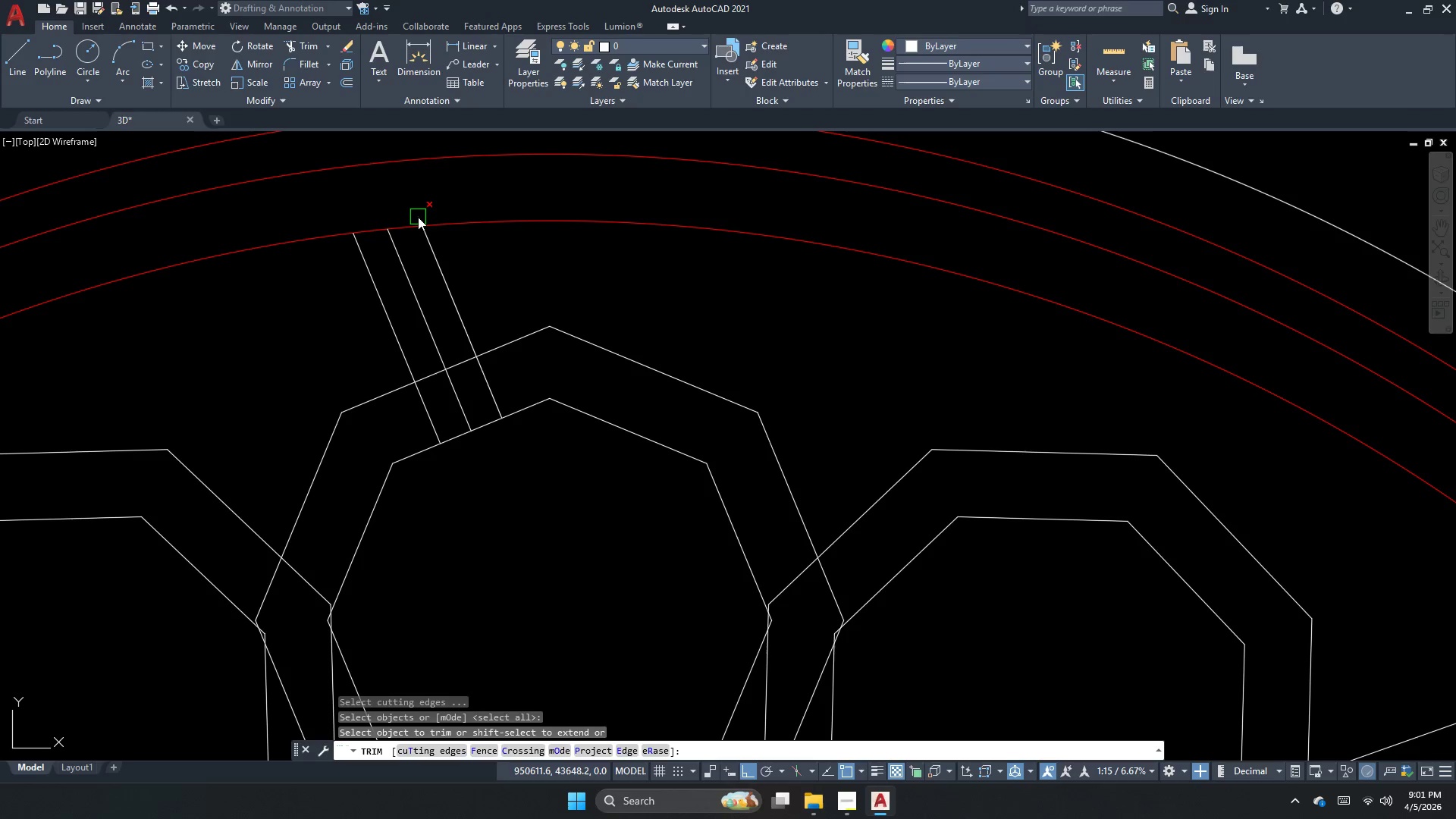 
left_click([418, 217])
 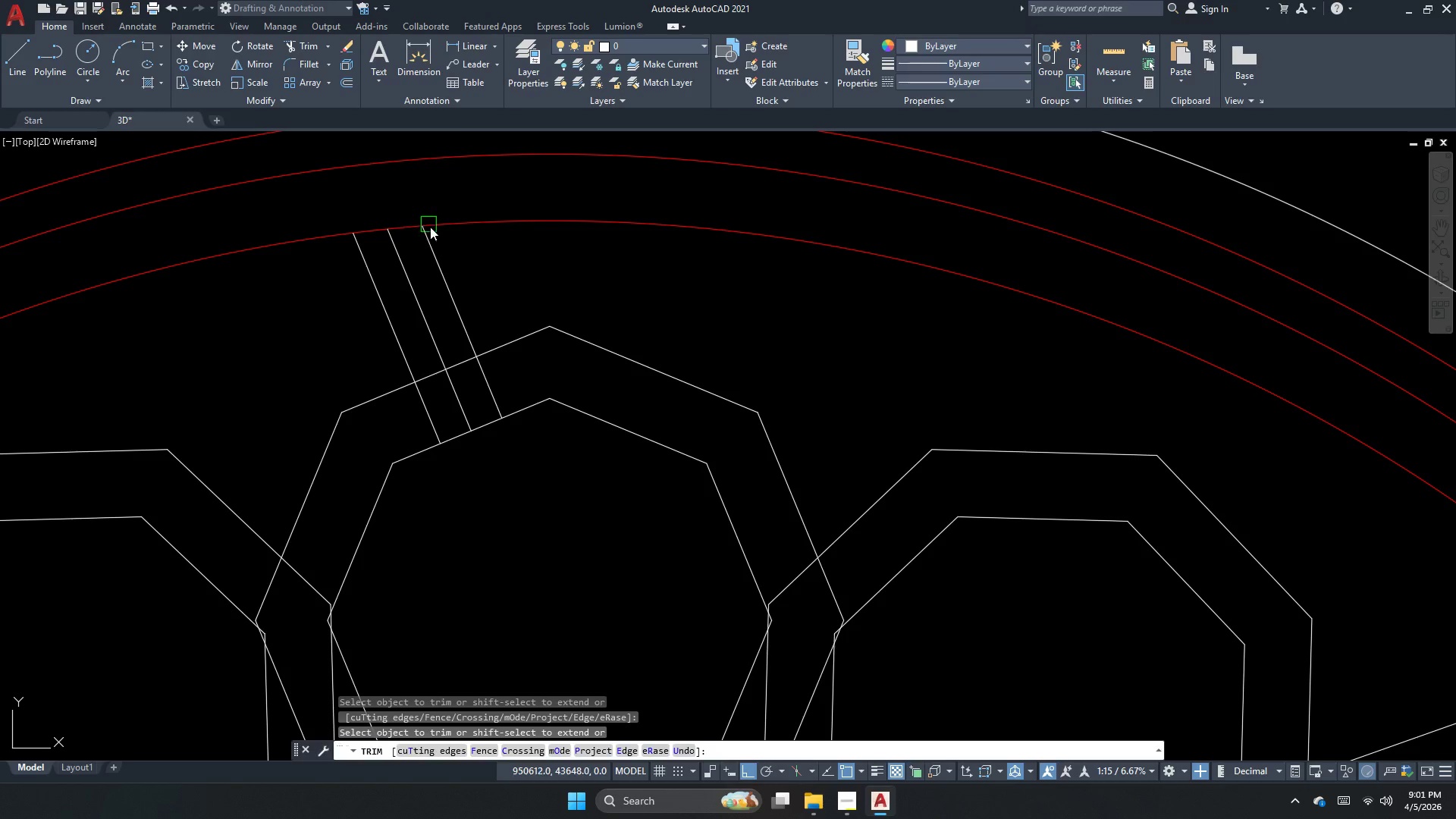 
key(Escape)
 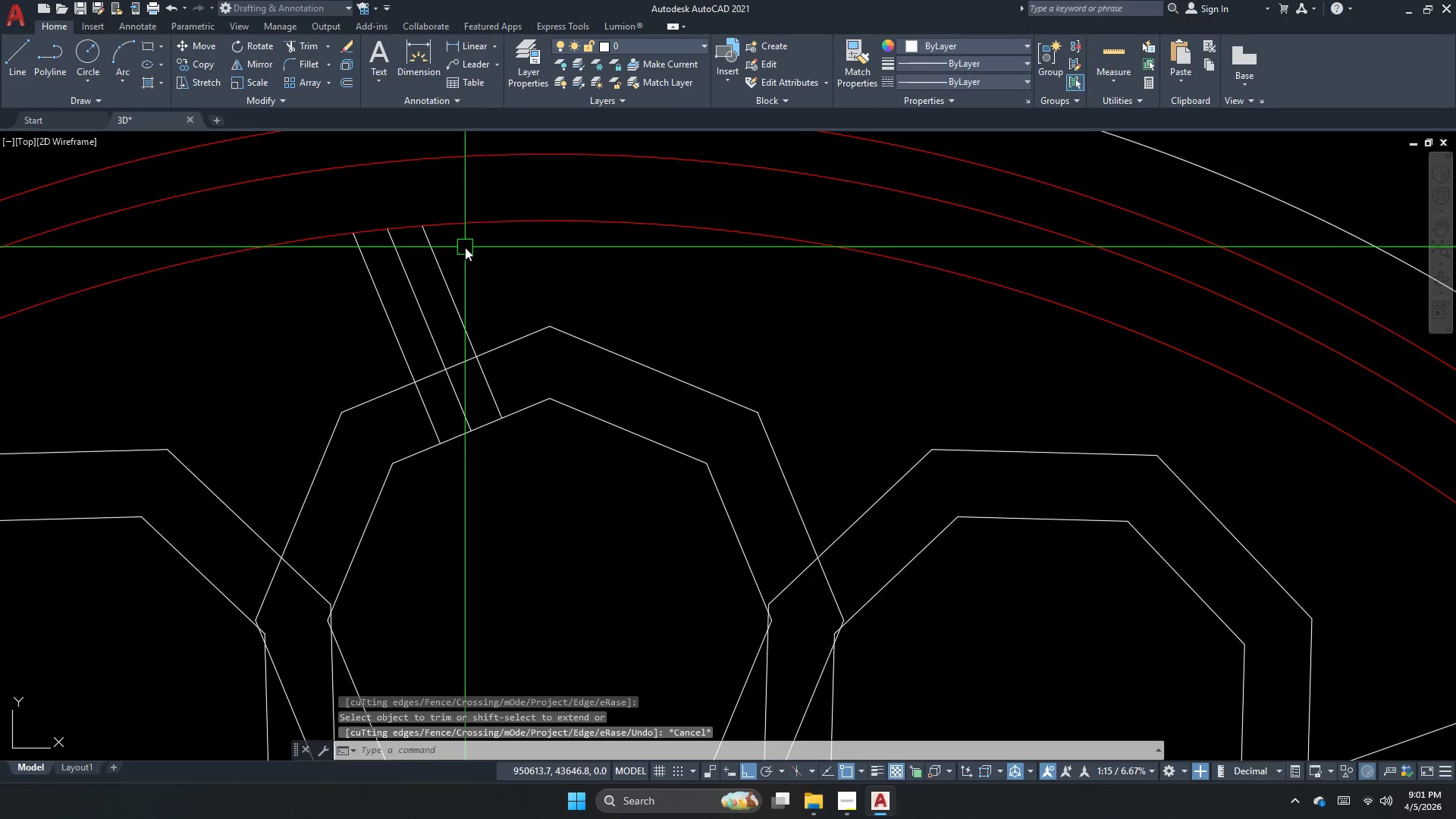 
left_click_drag(start_coordinate=[465, 247], to_coordinate=[426, 271])
 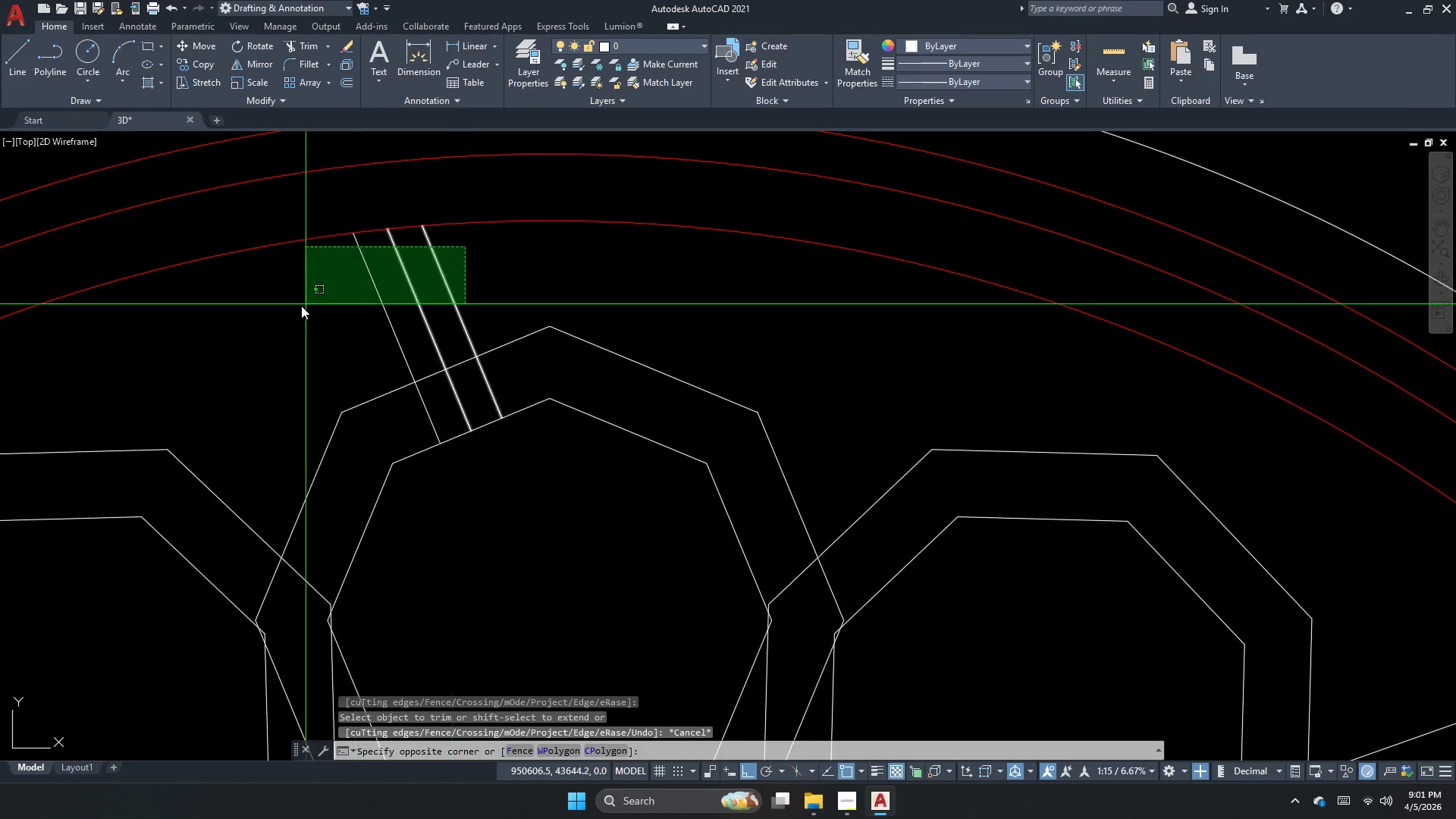 
triple_click([299, 307])
 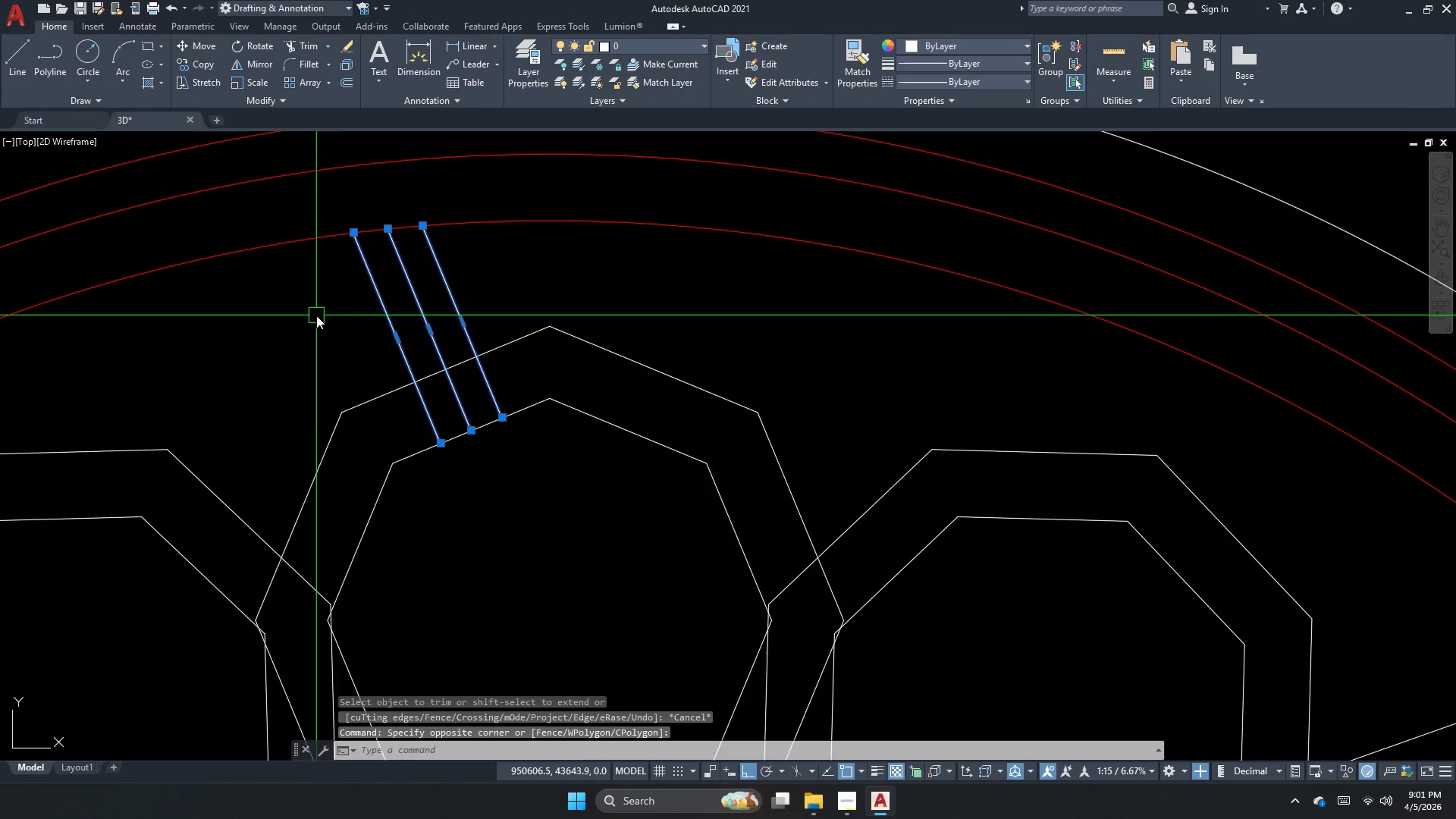 
key(Escape)
 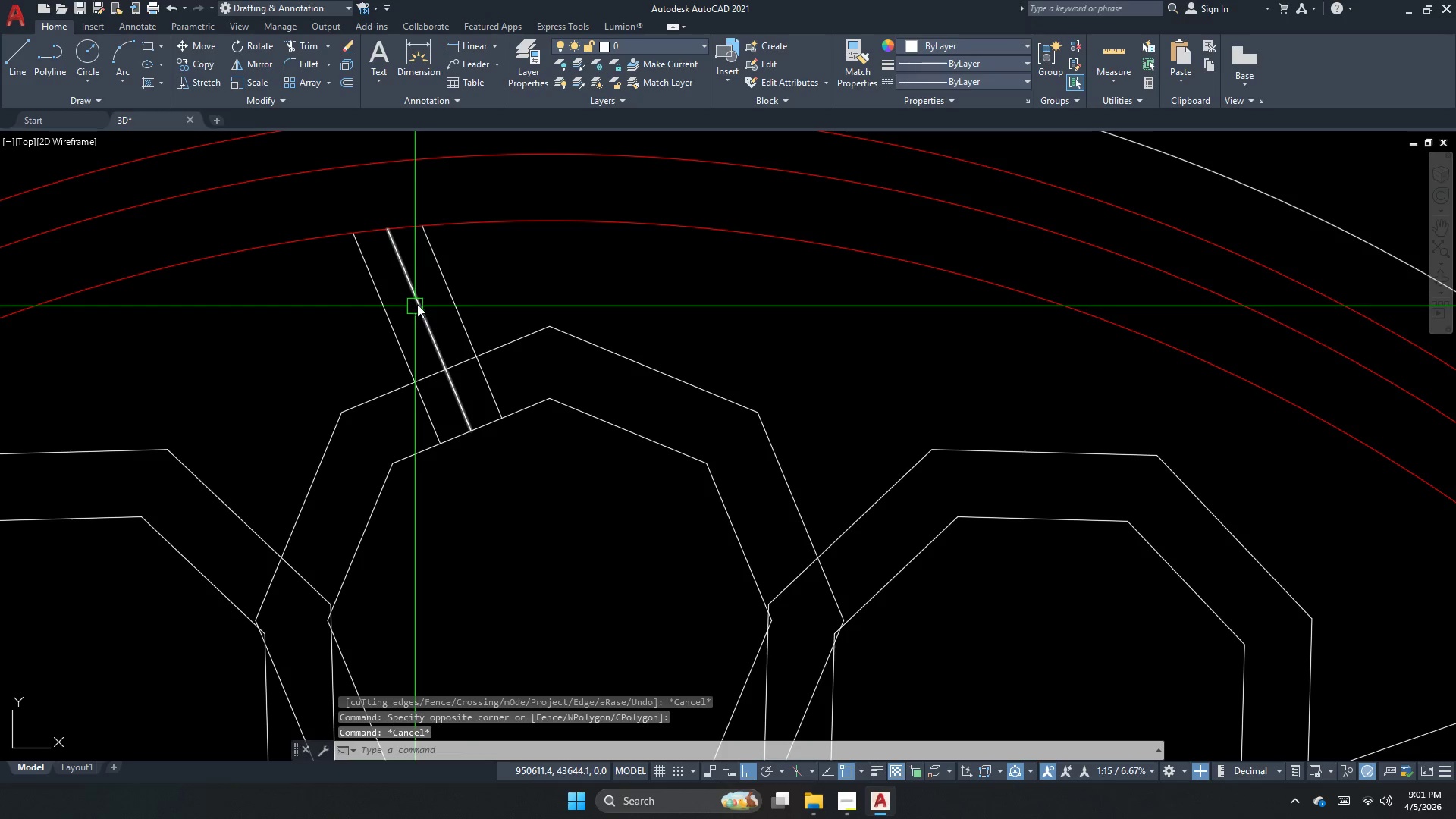 
left_click([419, 302])
 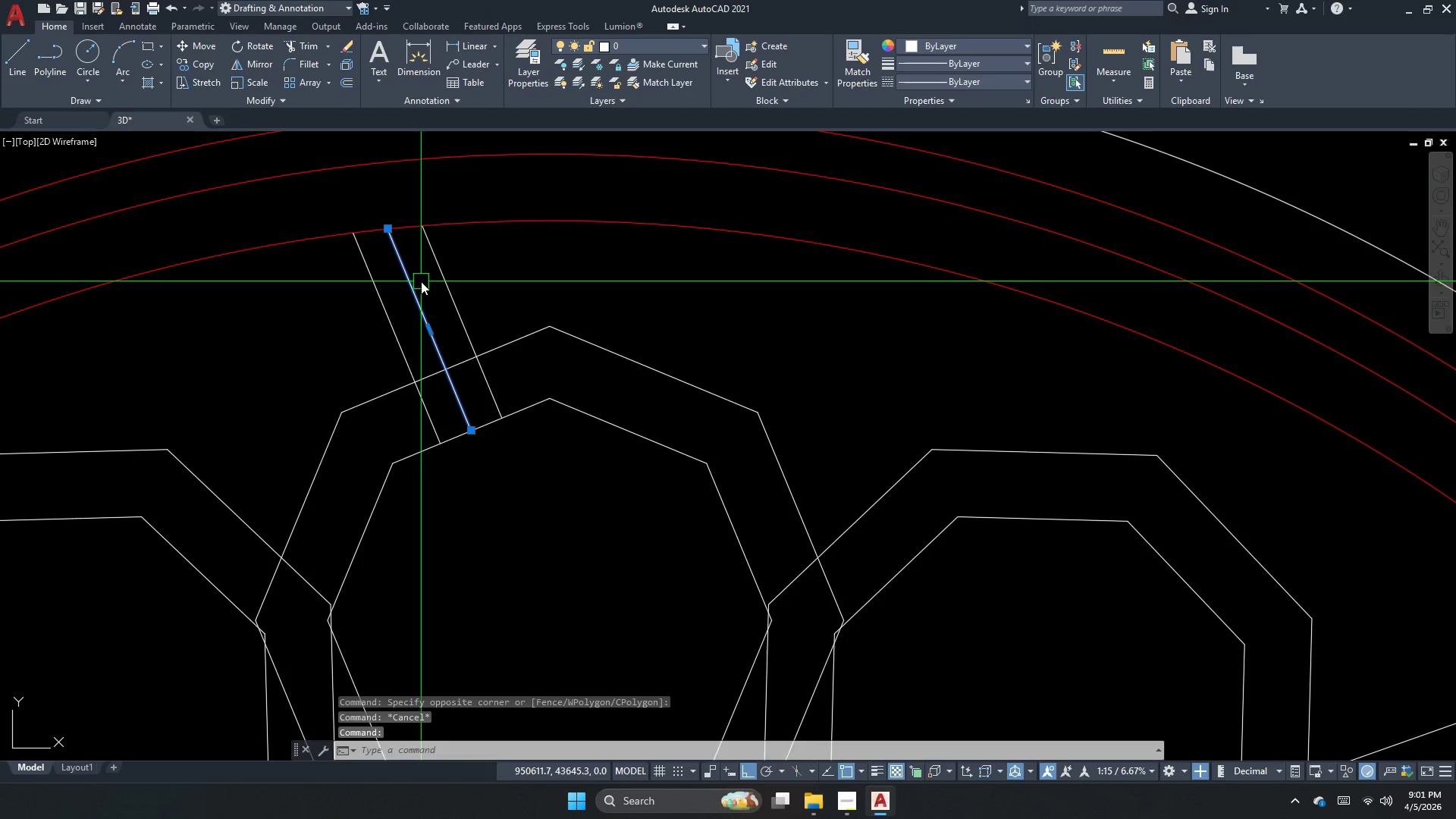 
key(E)
 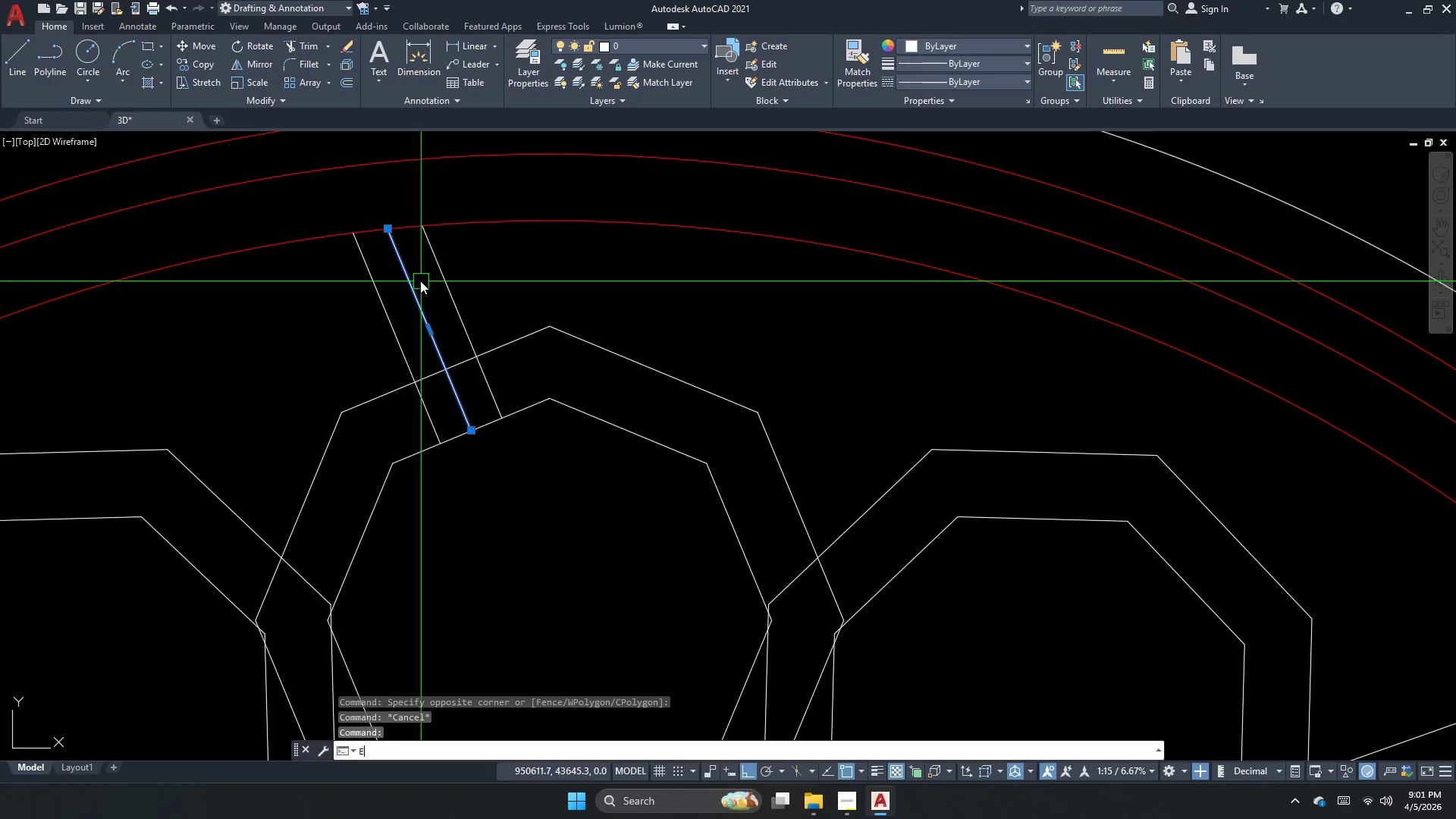 
key(Space)
 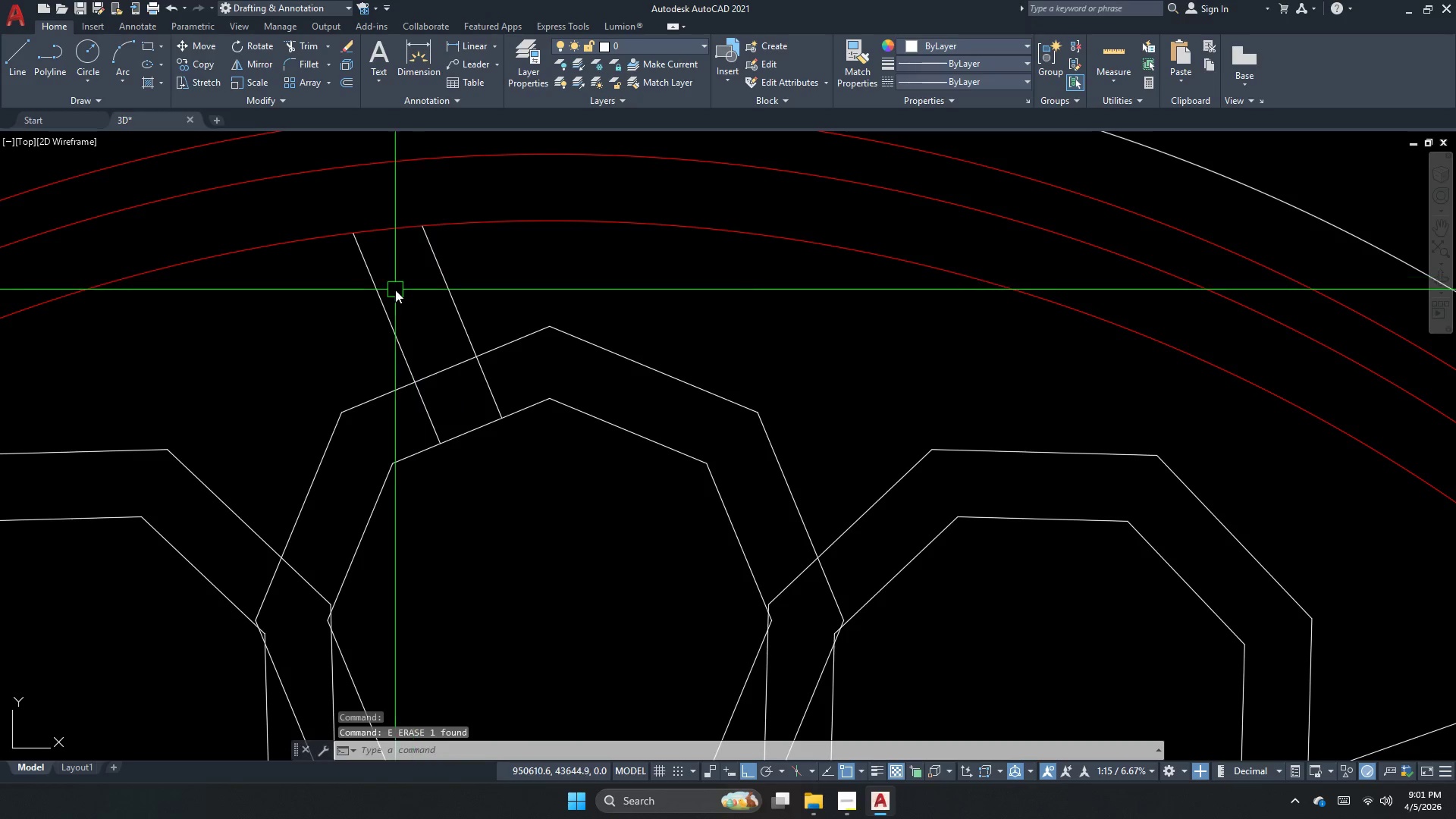 
scroll: coordinate [359, 314], scroll_direction: down, amount: 2.0
 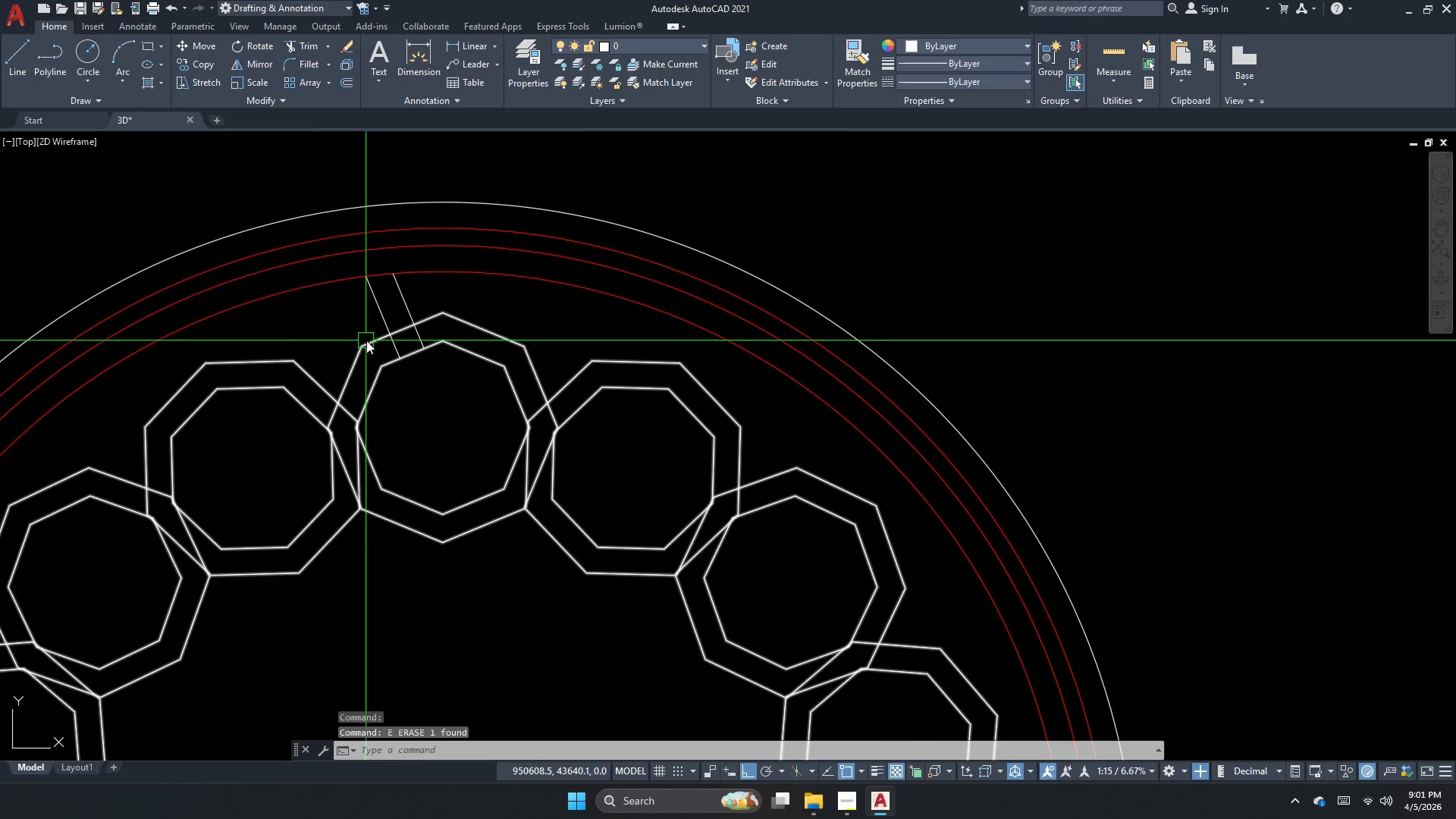 
key(Escape)
 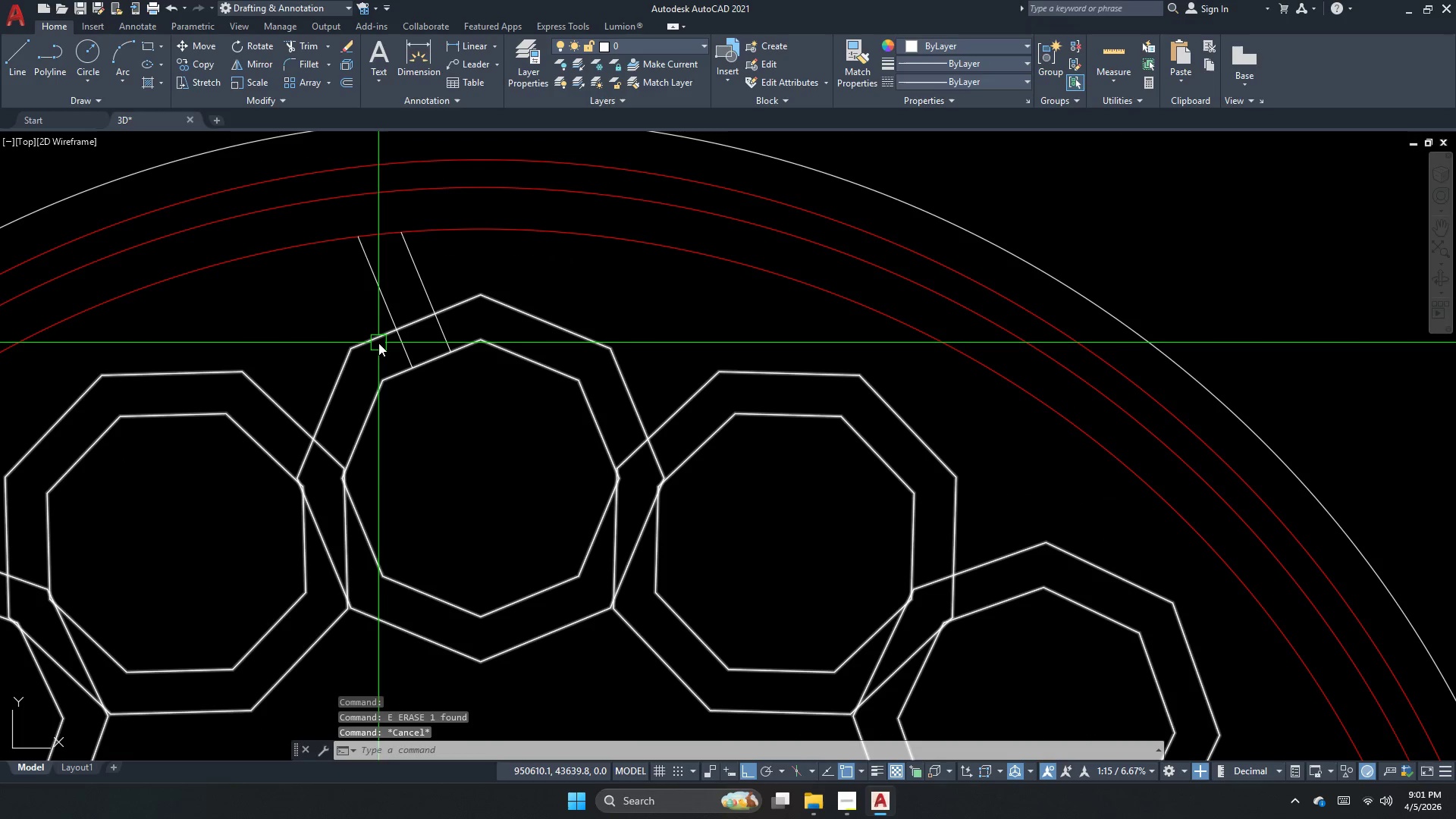 
key(Escape)
 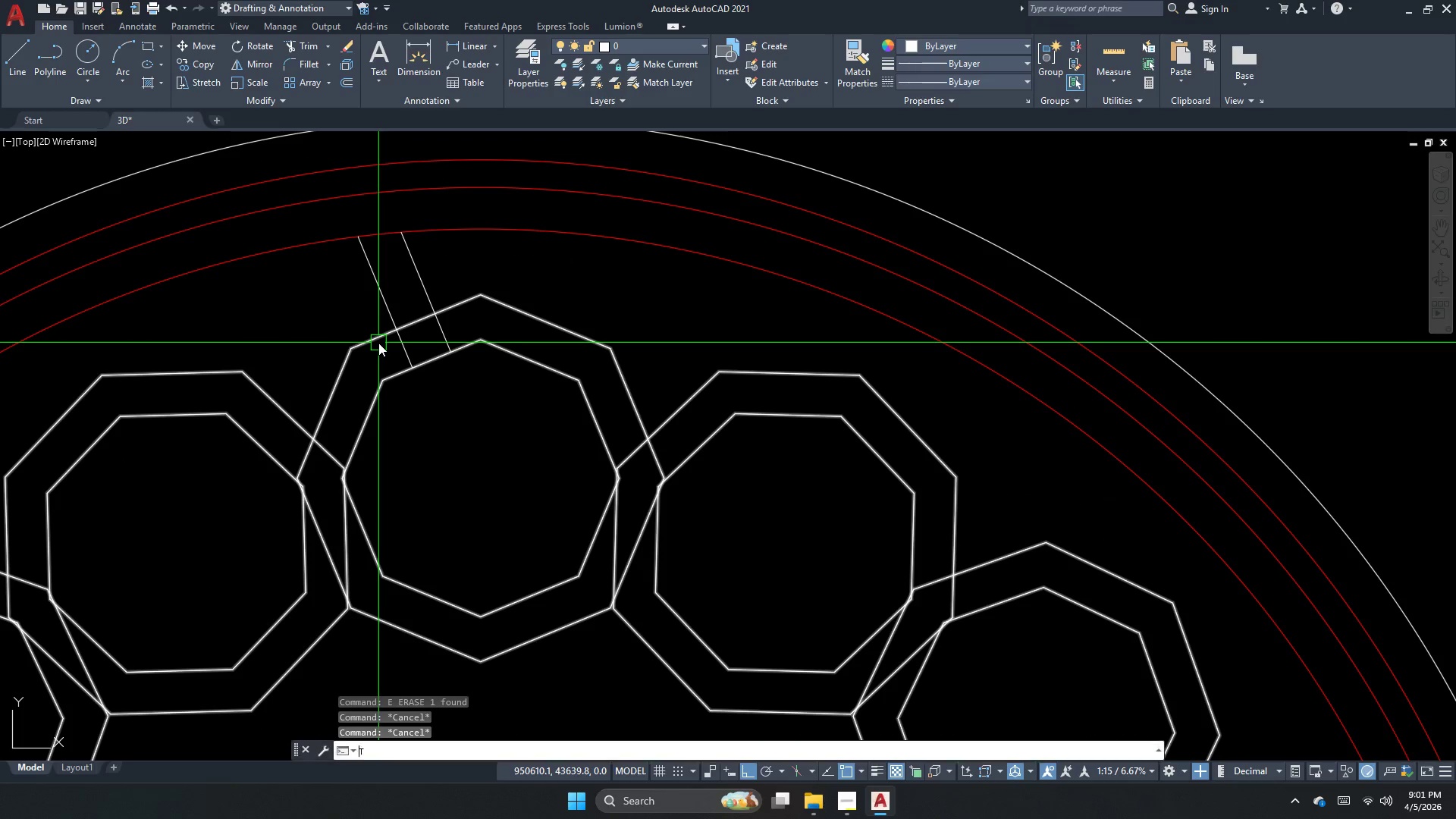 
scroll: coordinate [378, 343], scroll_direction: up, amount: 1.0
 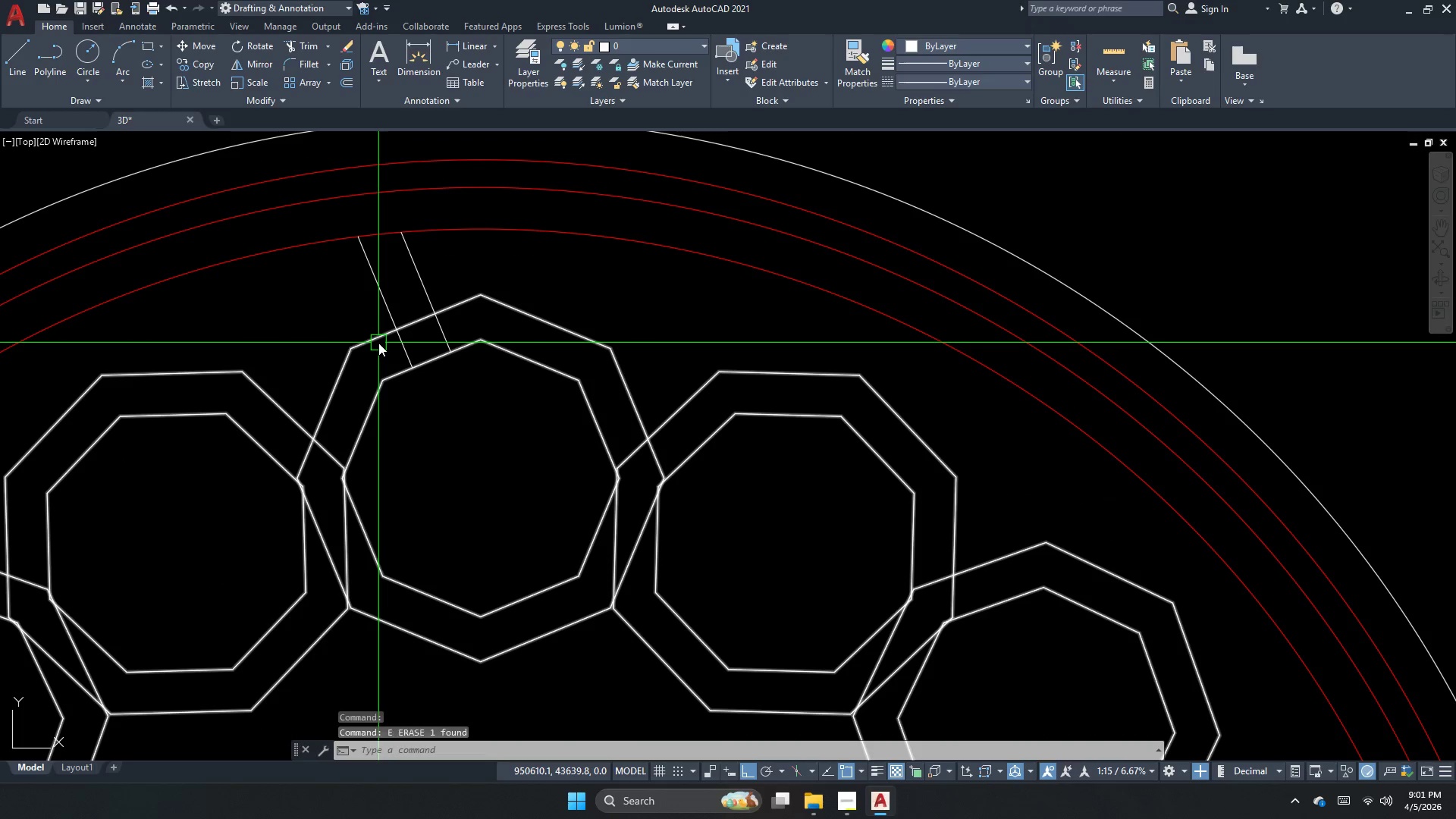 
type(tr  )
key(Escape)
 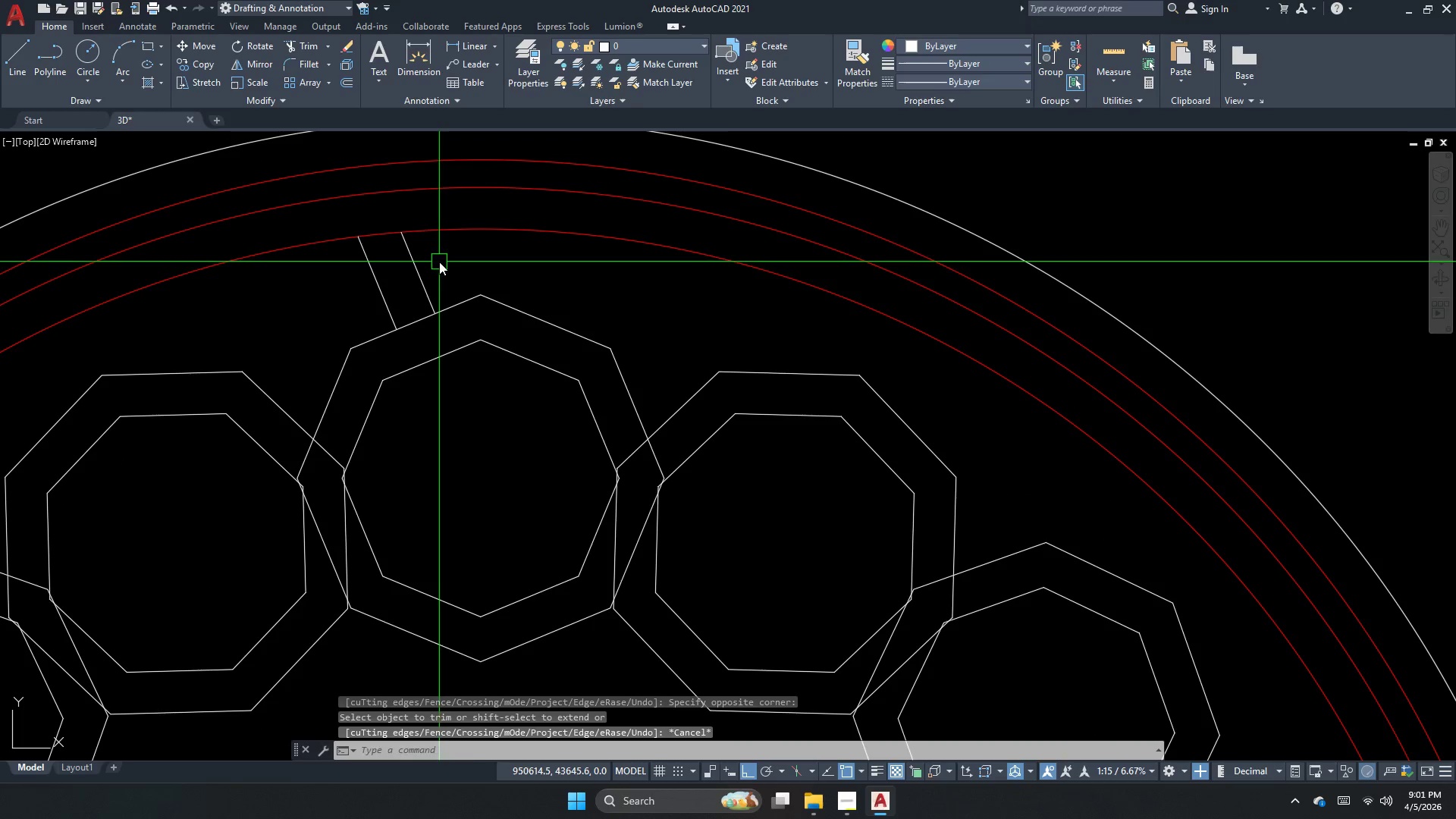 
left_click_drag(start_coordinate=[439, 262], to_coordinate=[384, 273])
 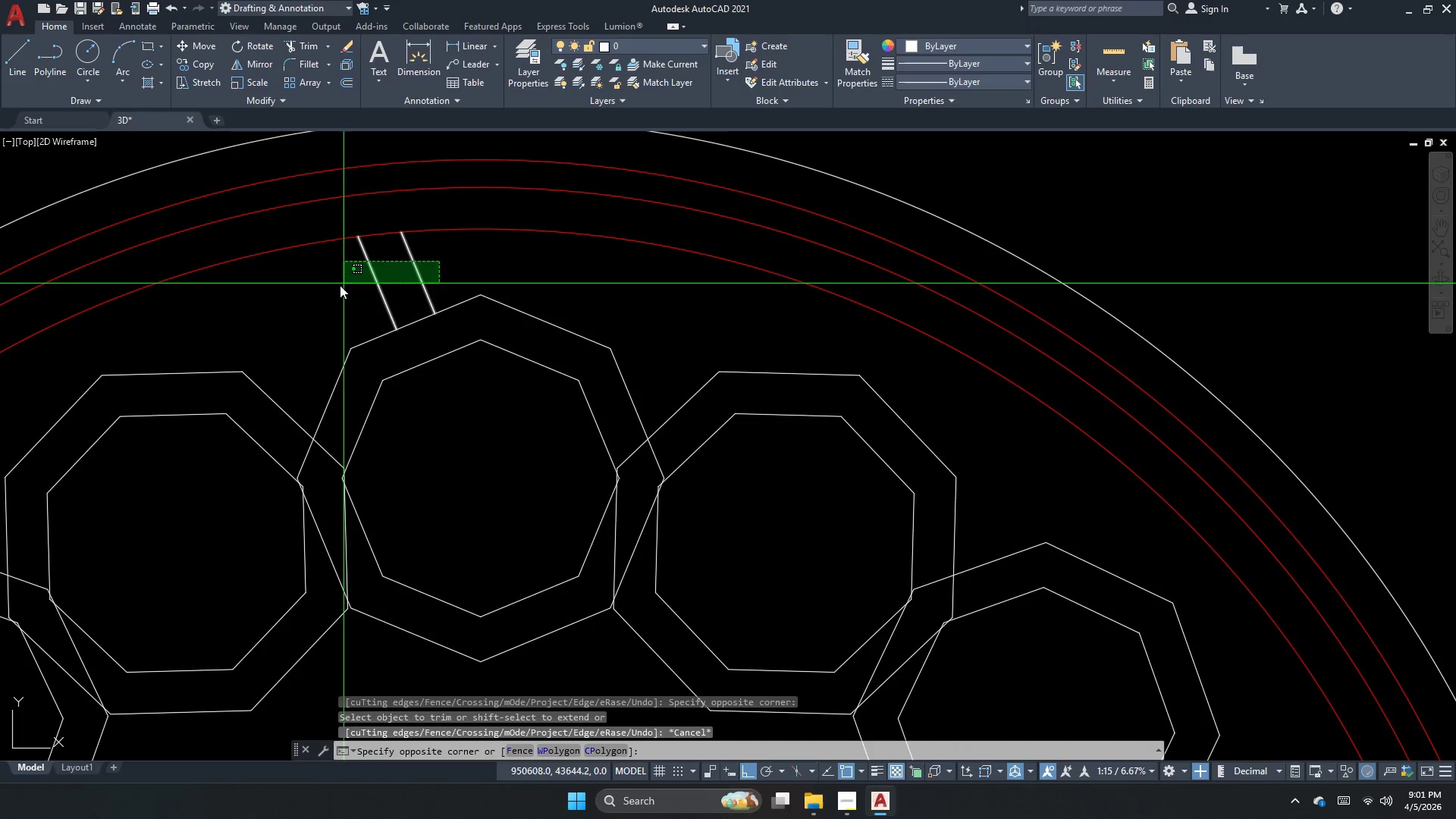 
double_click([336, 285])
 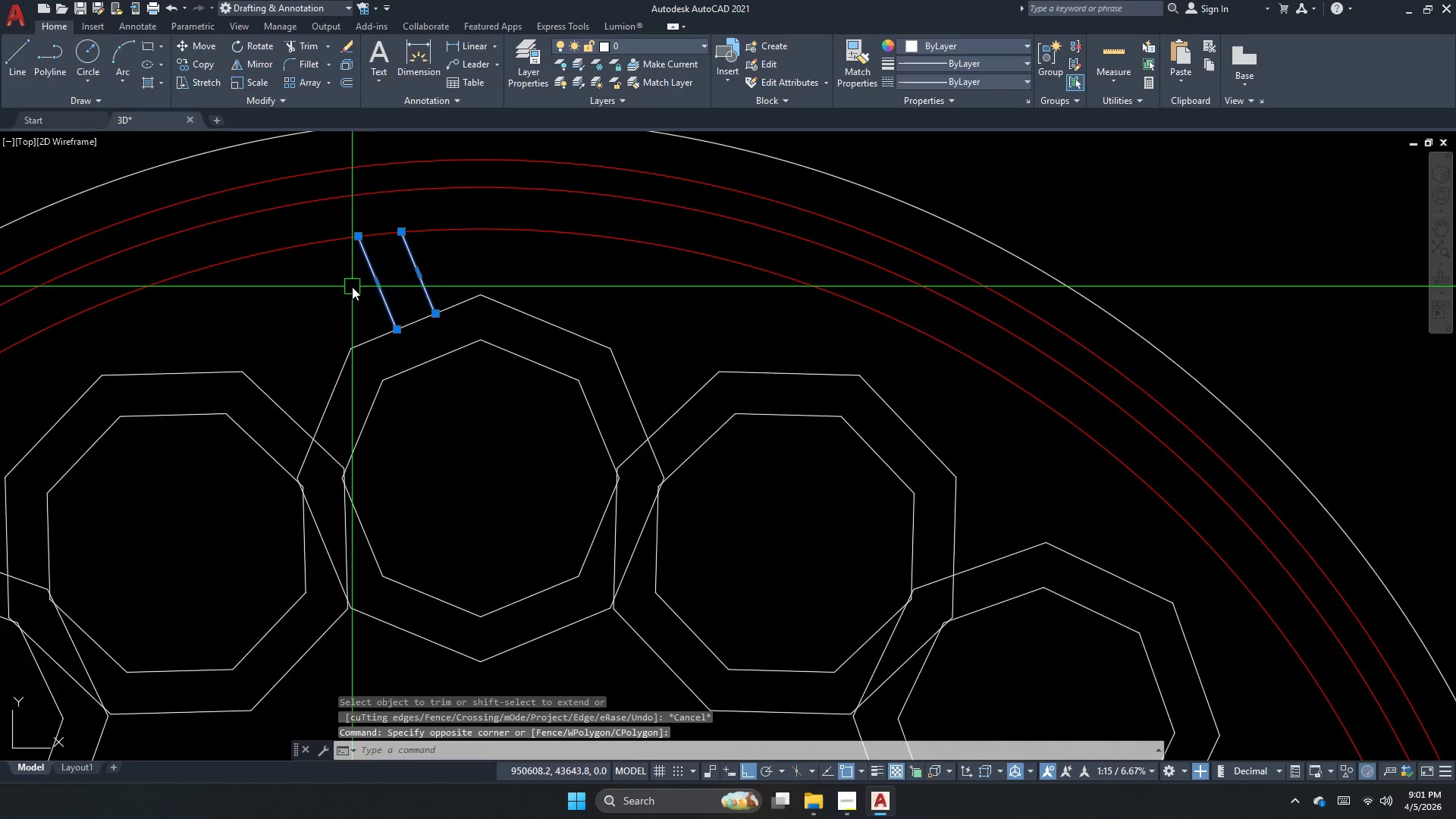 
type(mi )
 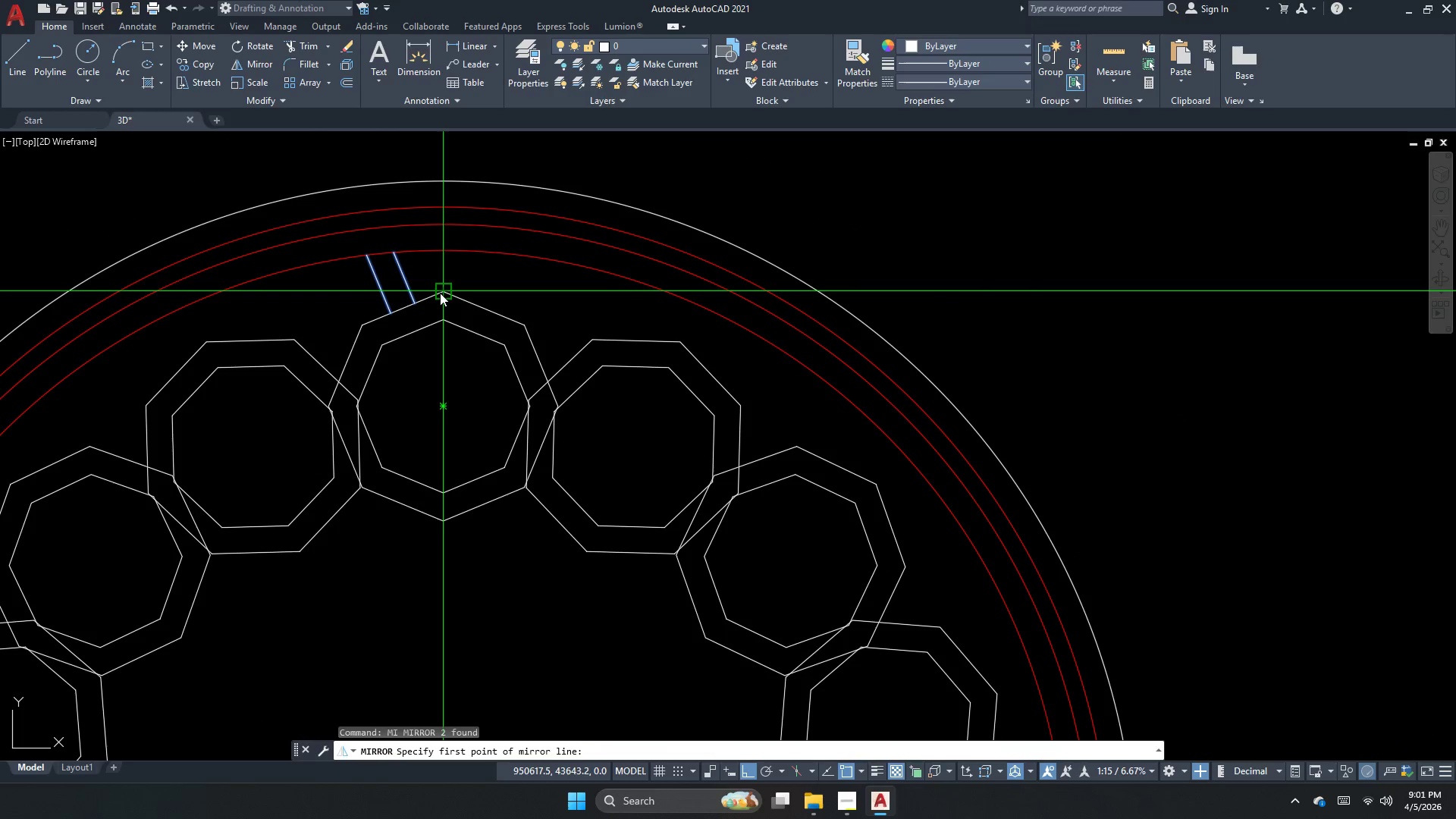 
scroll: coordinate [381, 286], scroll_direction: down, amount: 1.0
 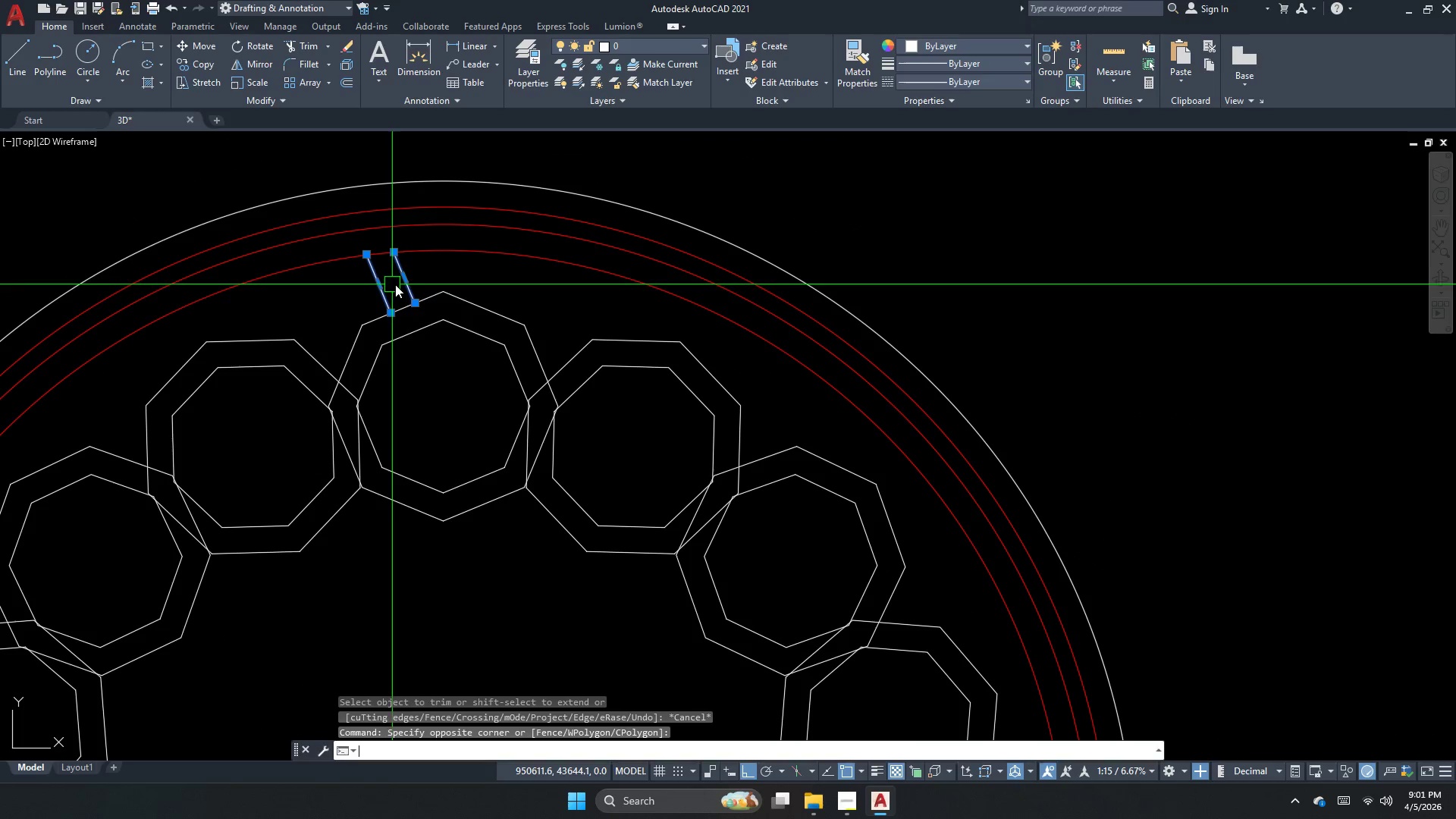 
left_click_drag(start_coordinate=[440, 293], to_coordinate=[438, 321])
 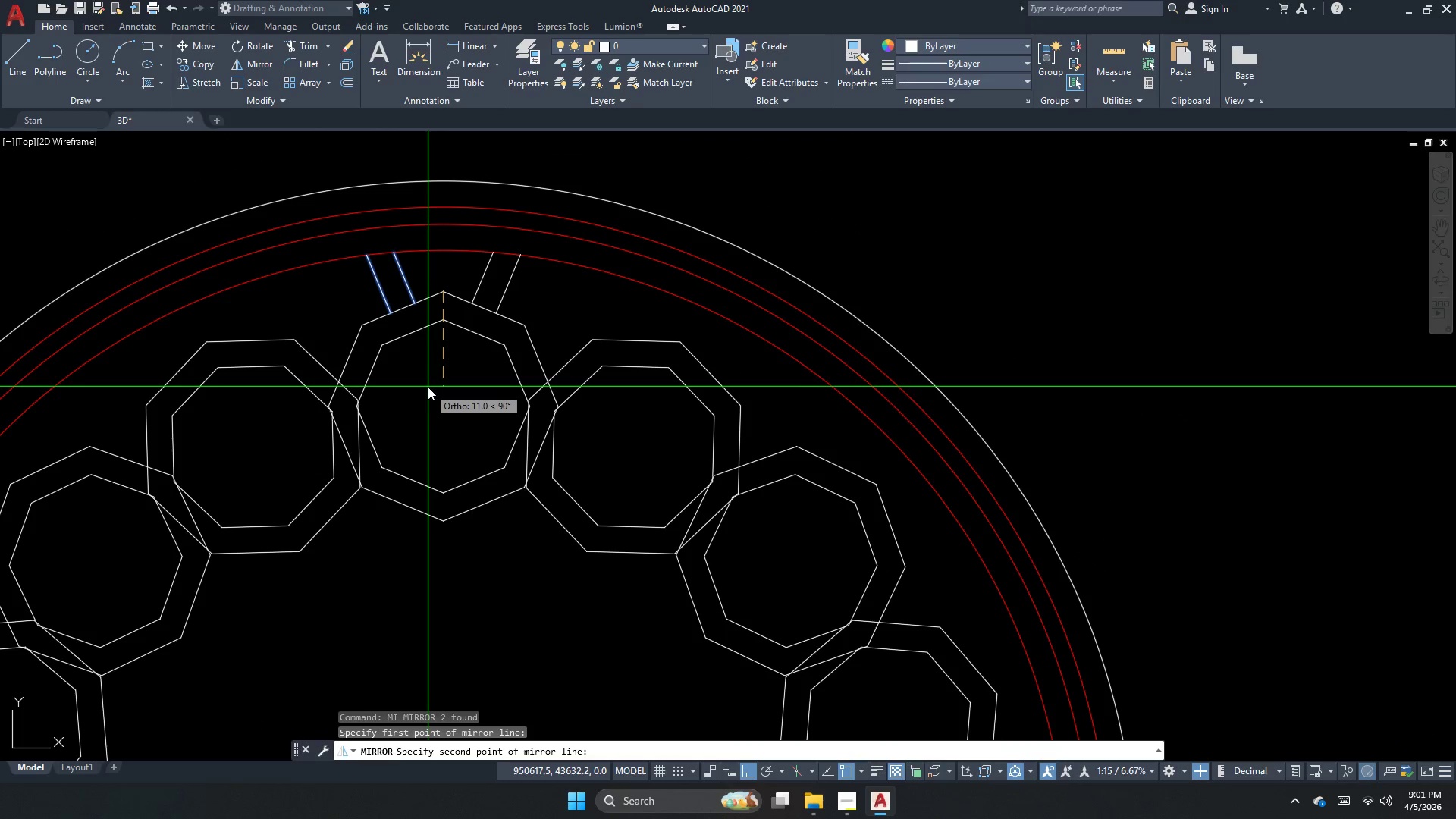 
double_click([426, 388])
 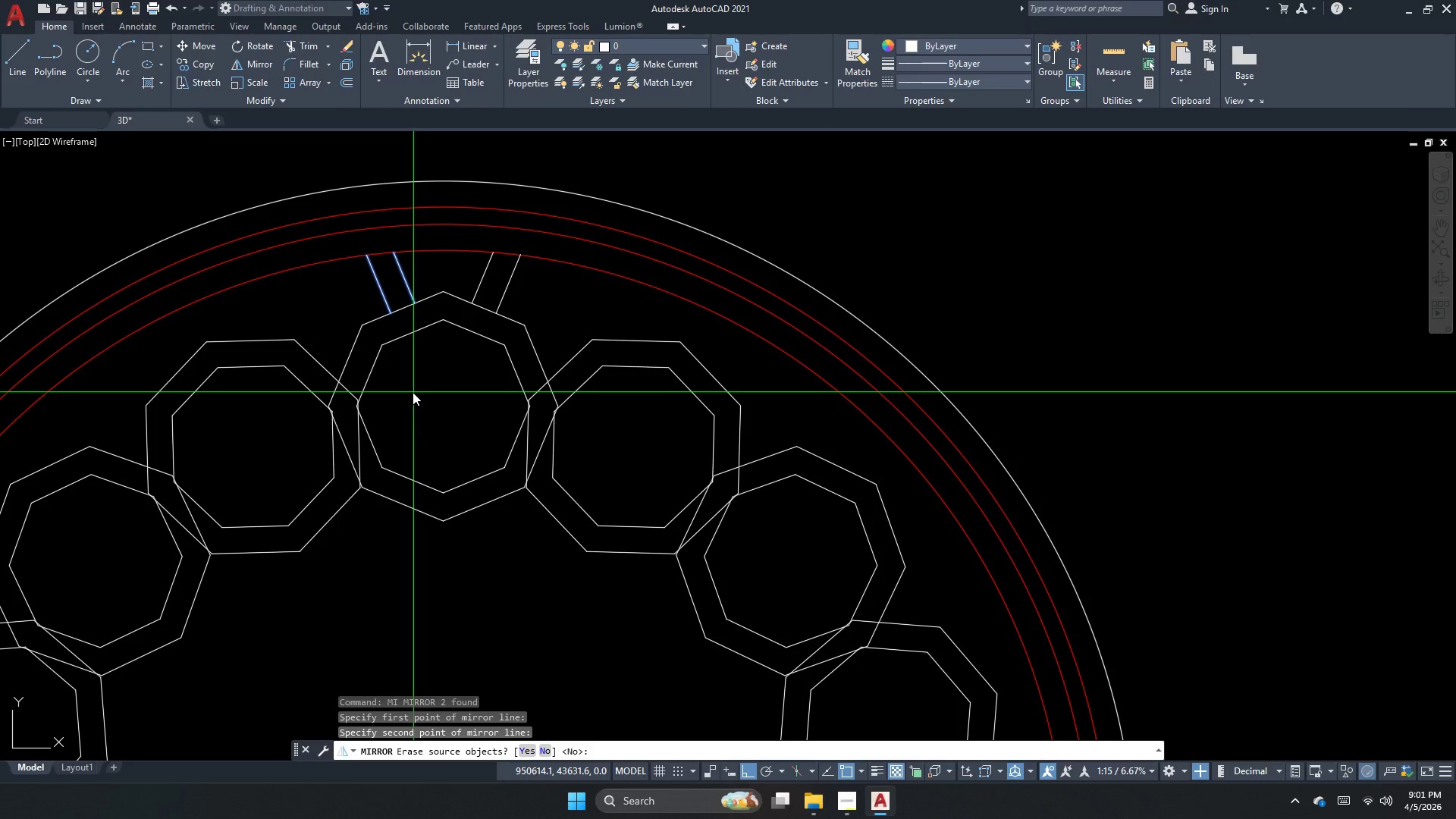 
key(N)
 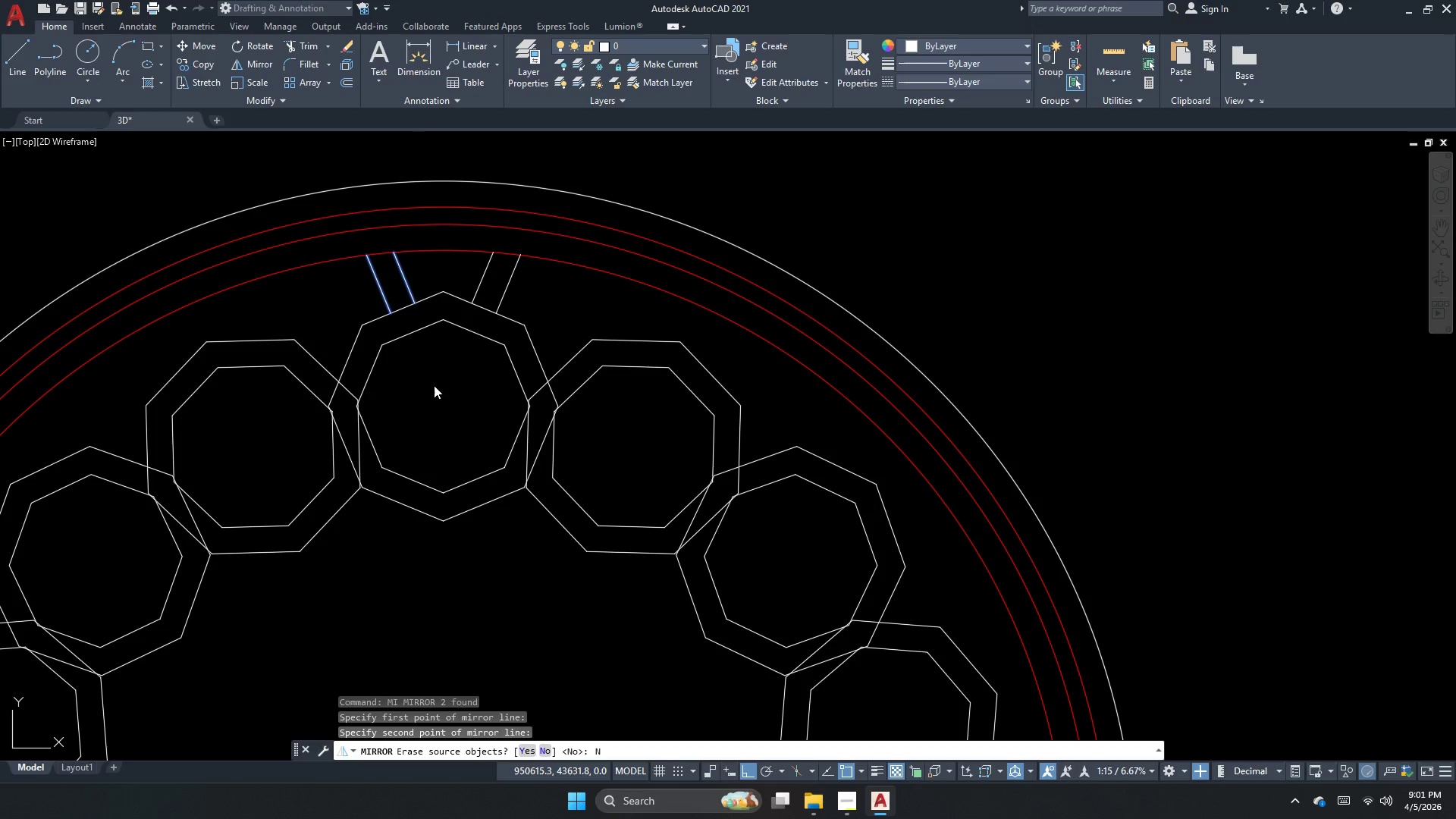 
key(Space)
 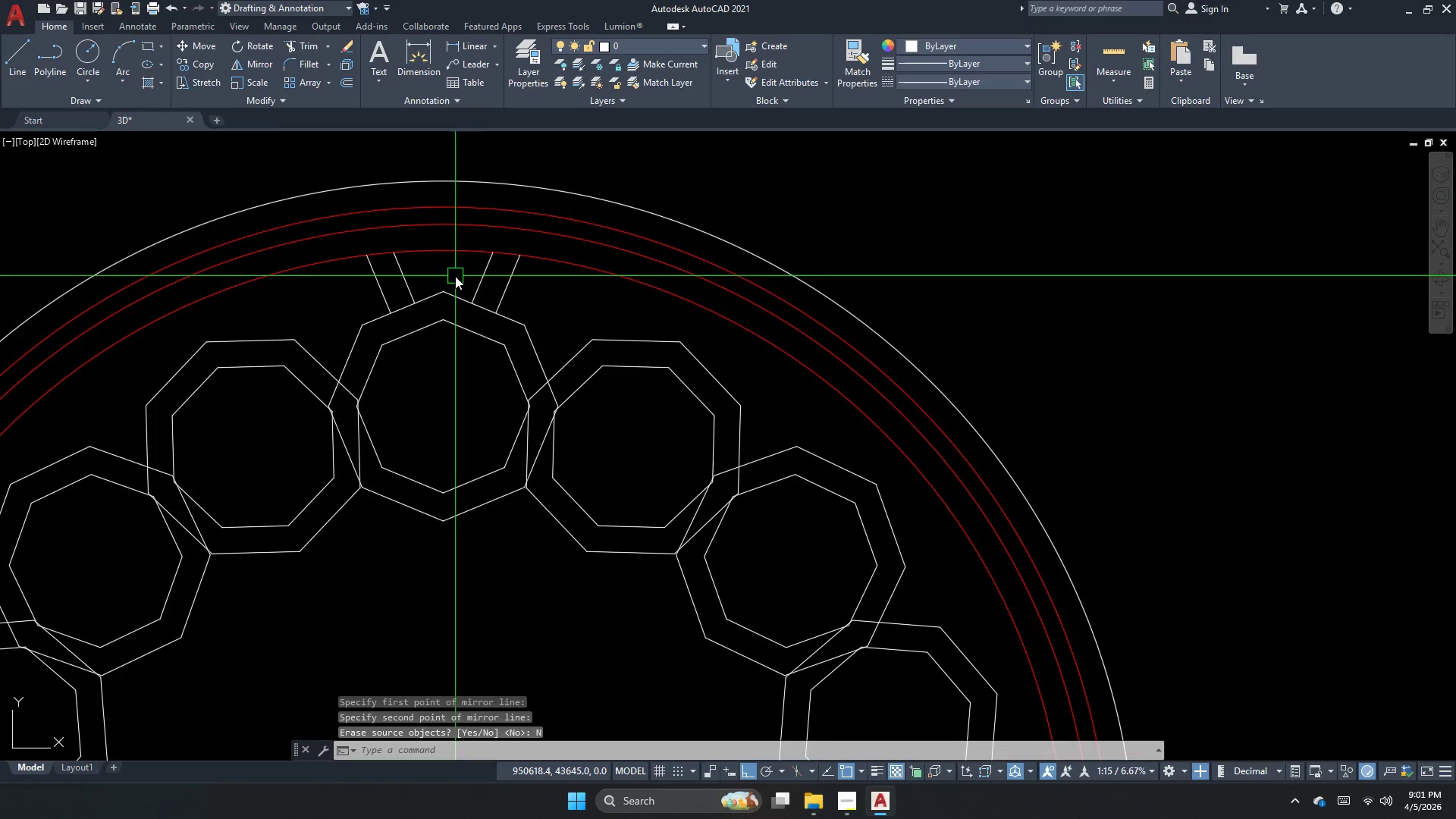 
key(Escape)
 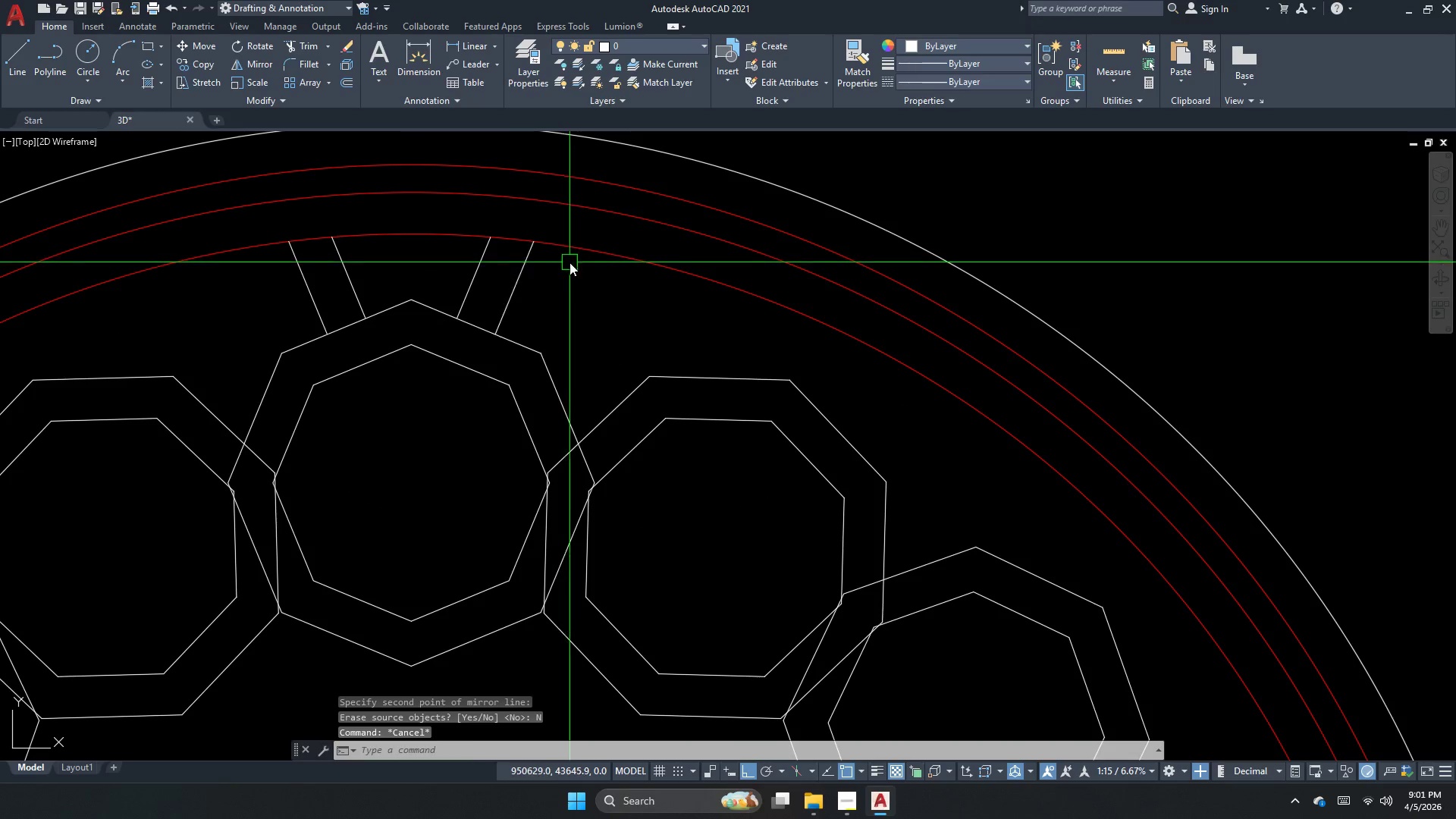 
left_click_drag(start_coordinate=[570, 262], to_coordinate=[529, 266])
 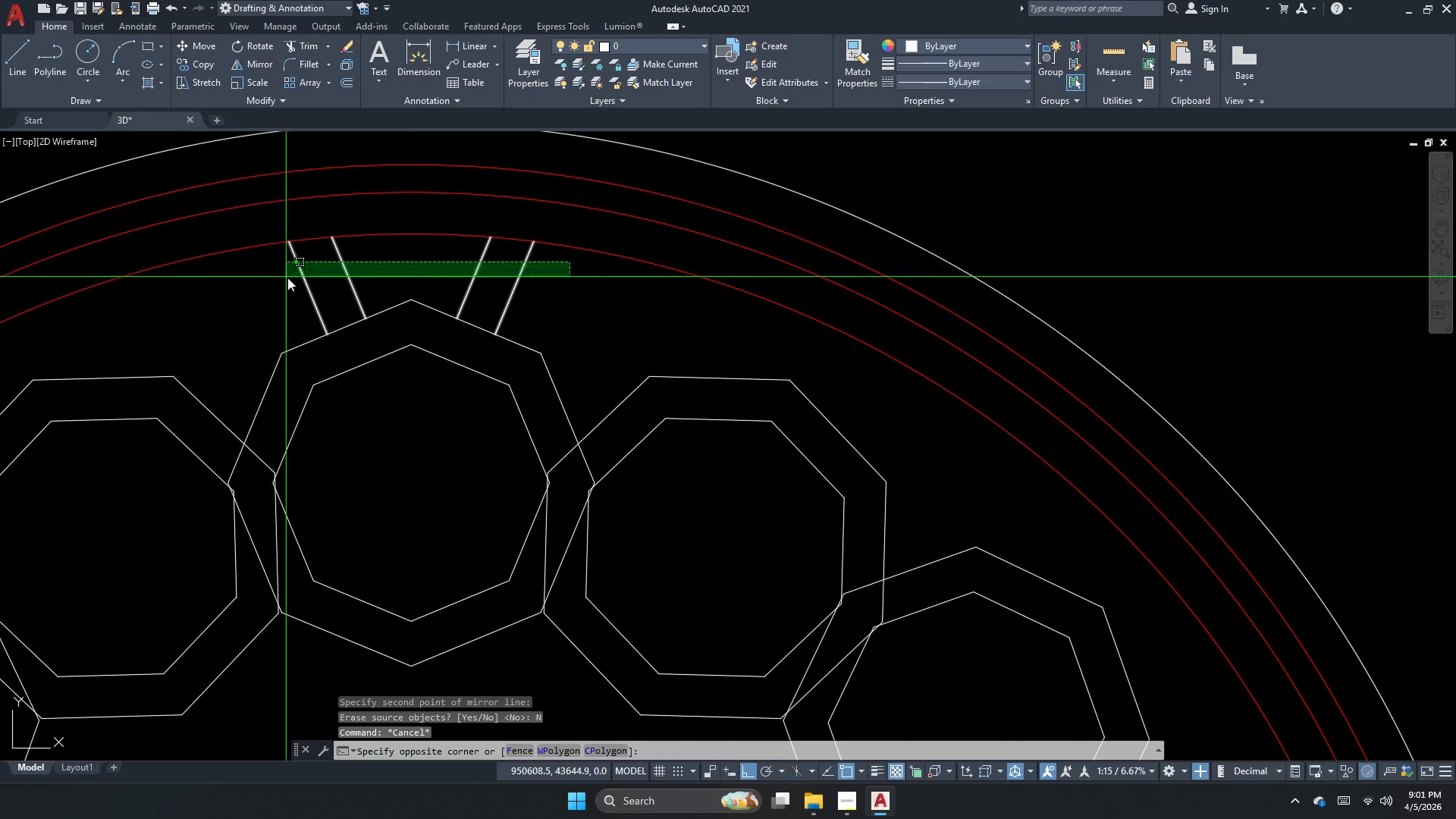 
scroll: coordinate [496, 278], scroll_direction: up, amount: 1.0
 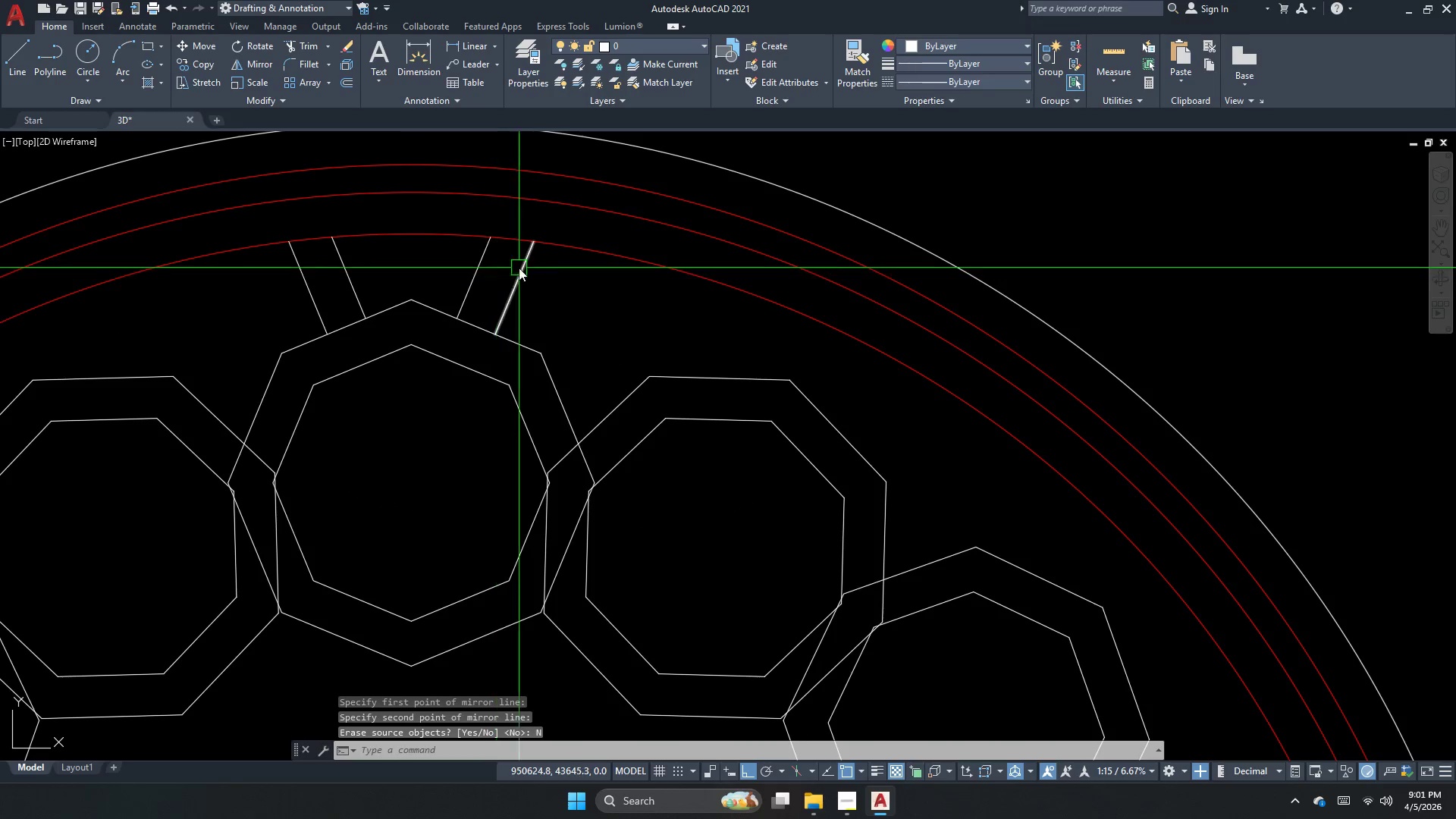 
left_click_drag(start_coordinate=[287, 278], to_coordinate=[289, 284])
 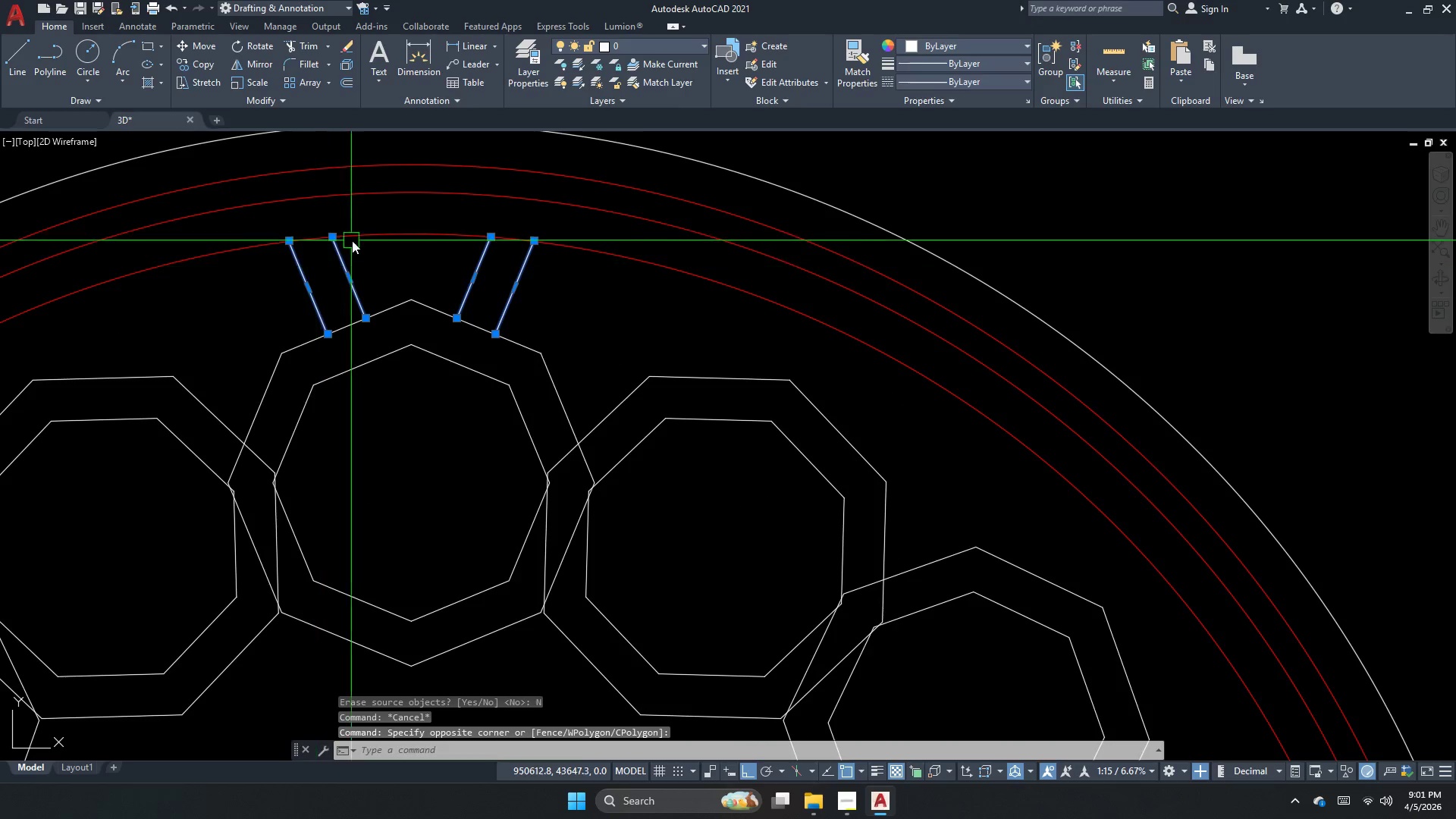 
key(A)
 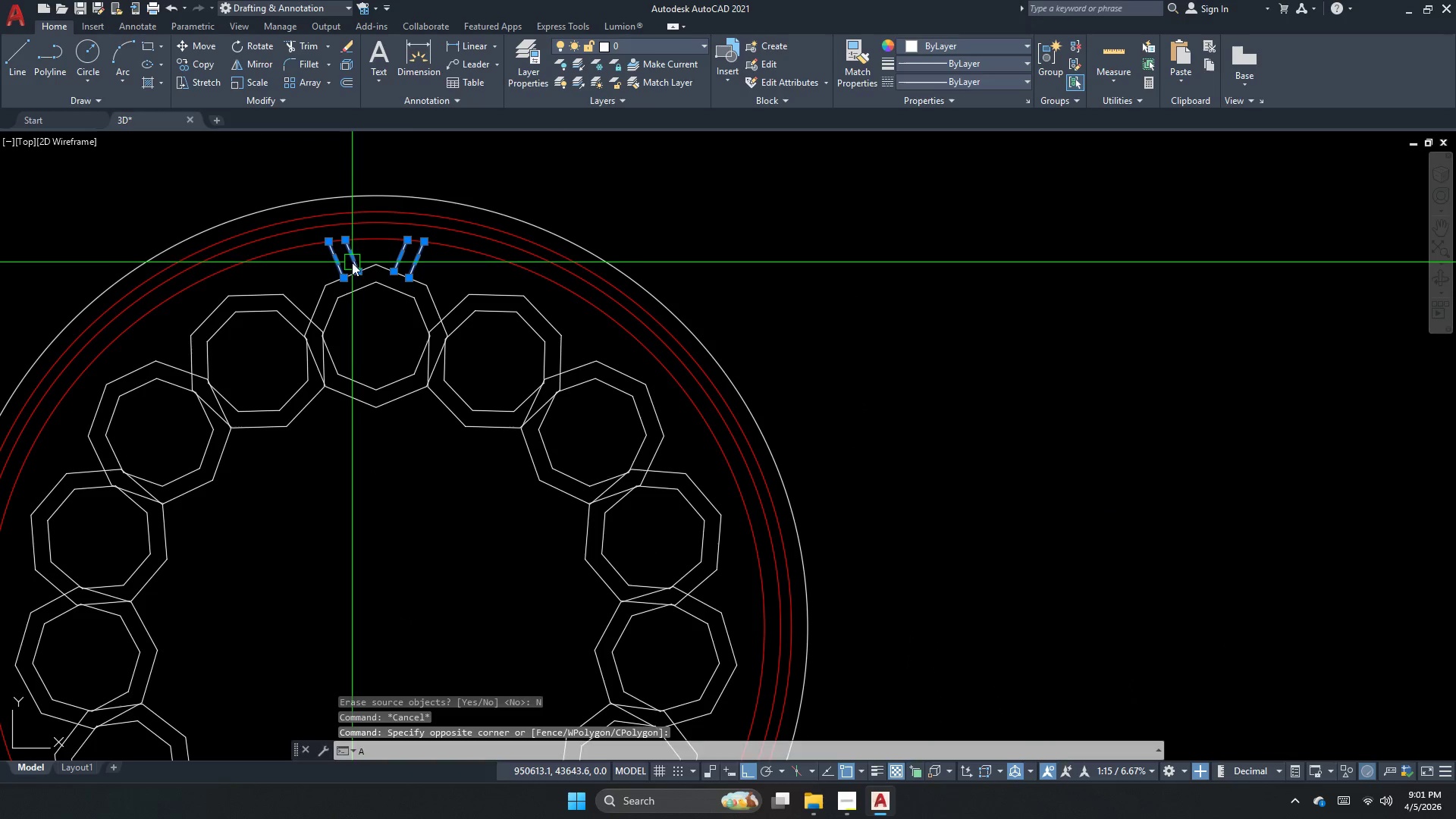 
scroll: coordinate [353, 240], scroll_direction: down, amount: 3.0
 